 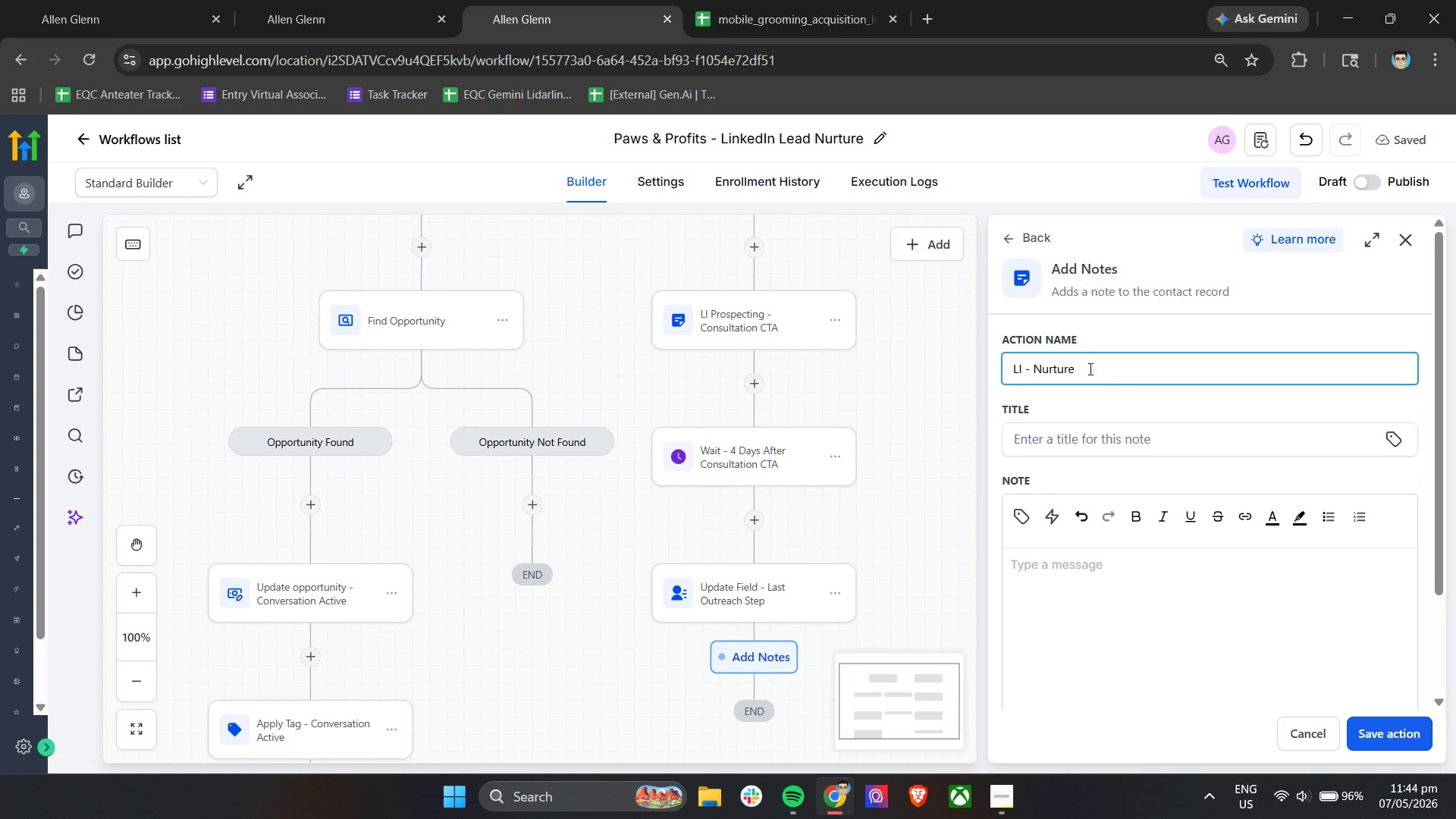 
hold_key(key=ShiftLeft, duration=0.31)
 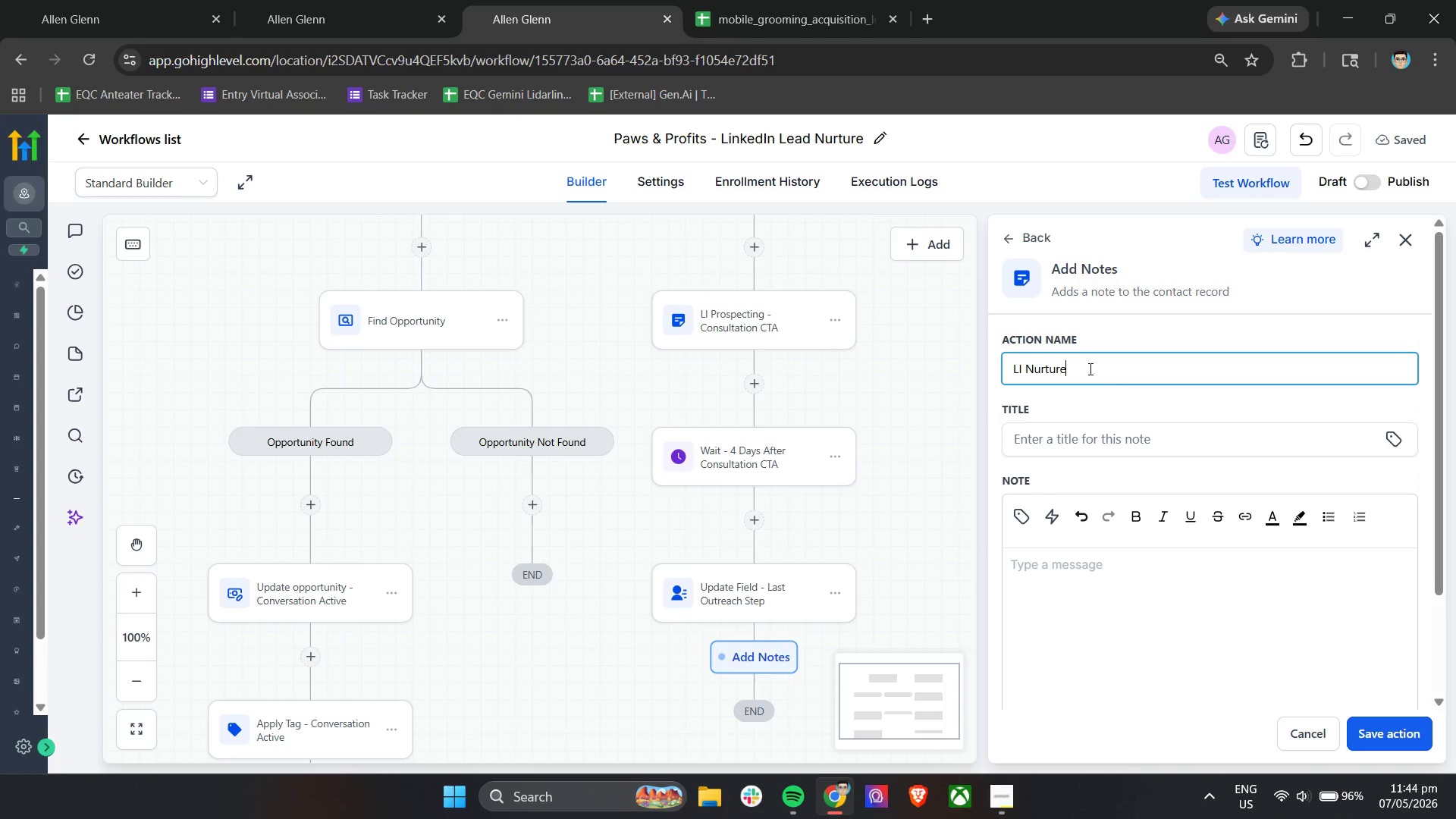 
hold_key(key=ShiftLeft, duration=0.31)
 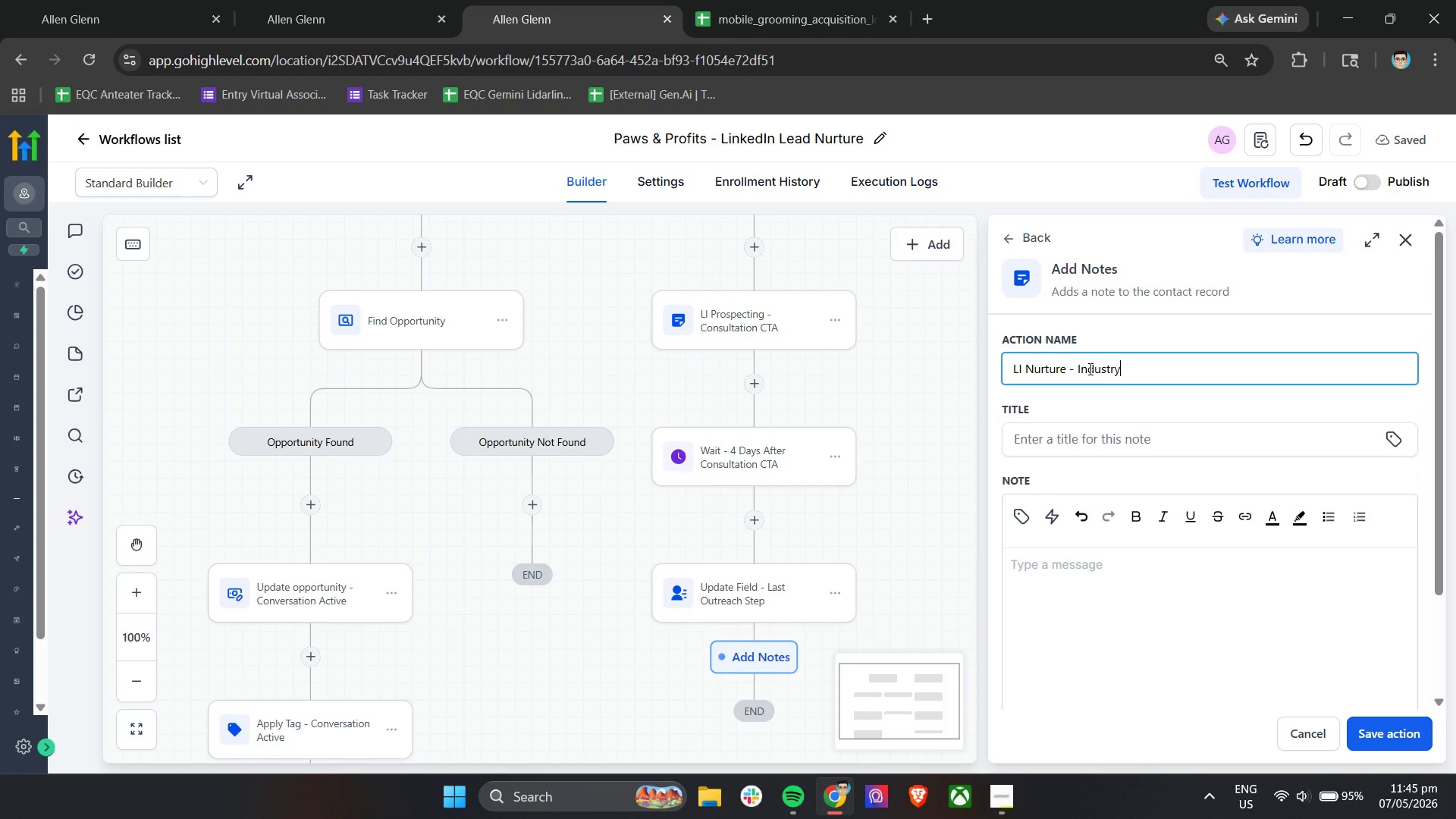 
hold_key(key=ShiftLeft, duration=0.45)
 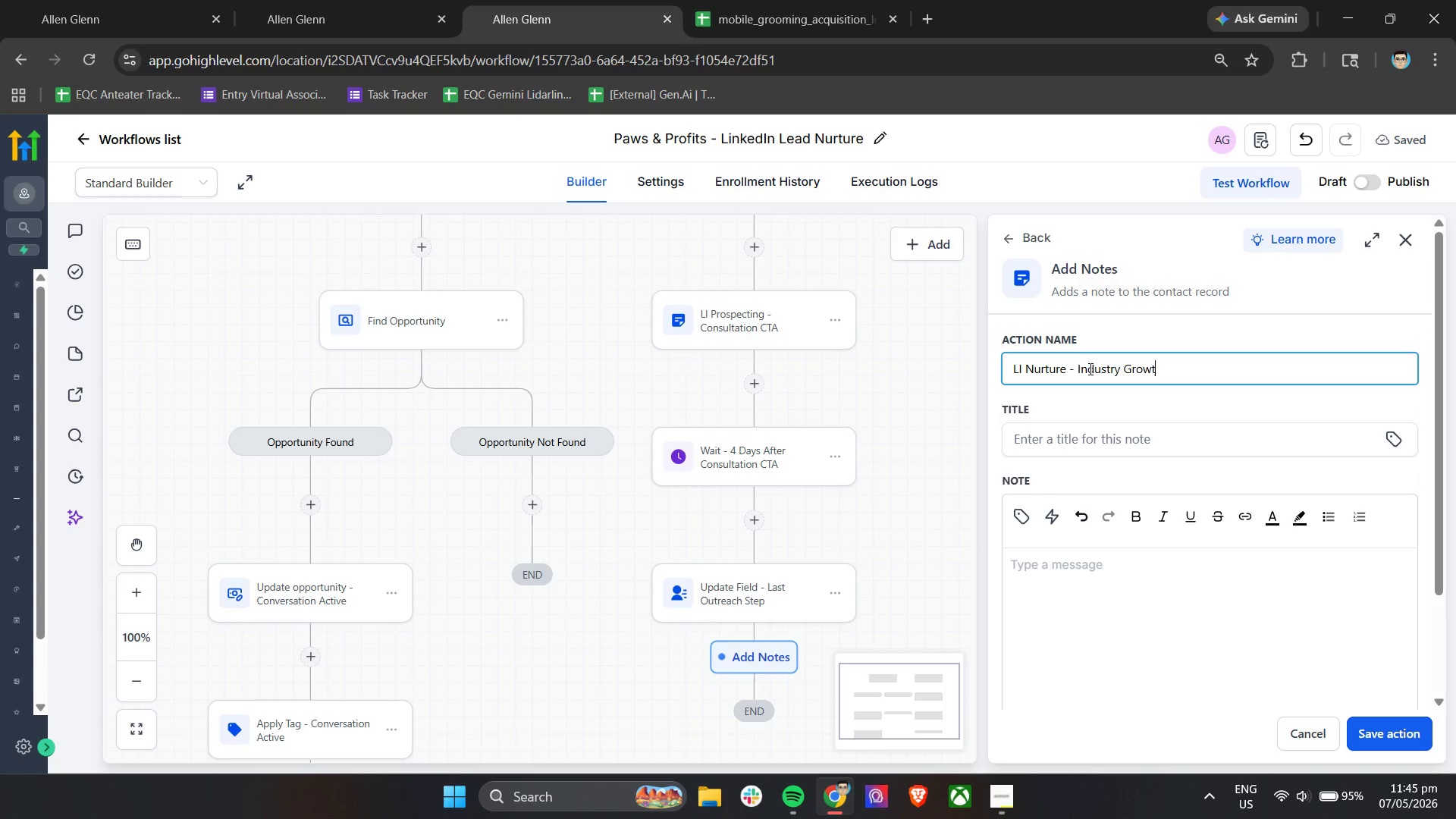 
hold_key(key=ShiftLeft, duration=0.38)
 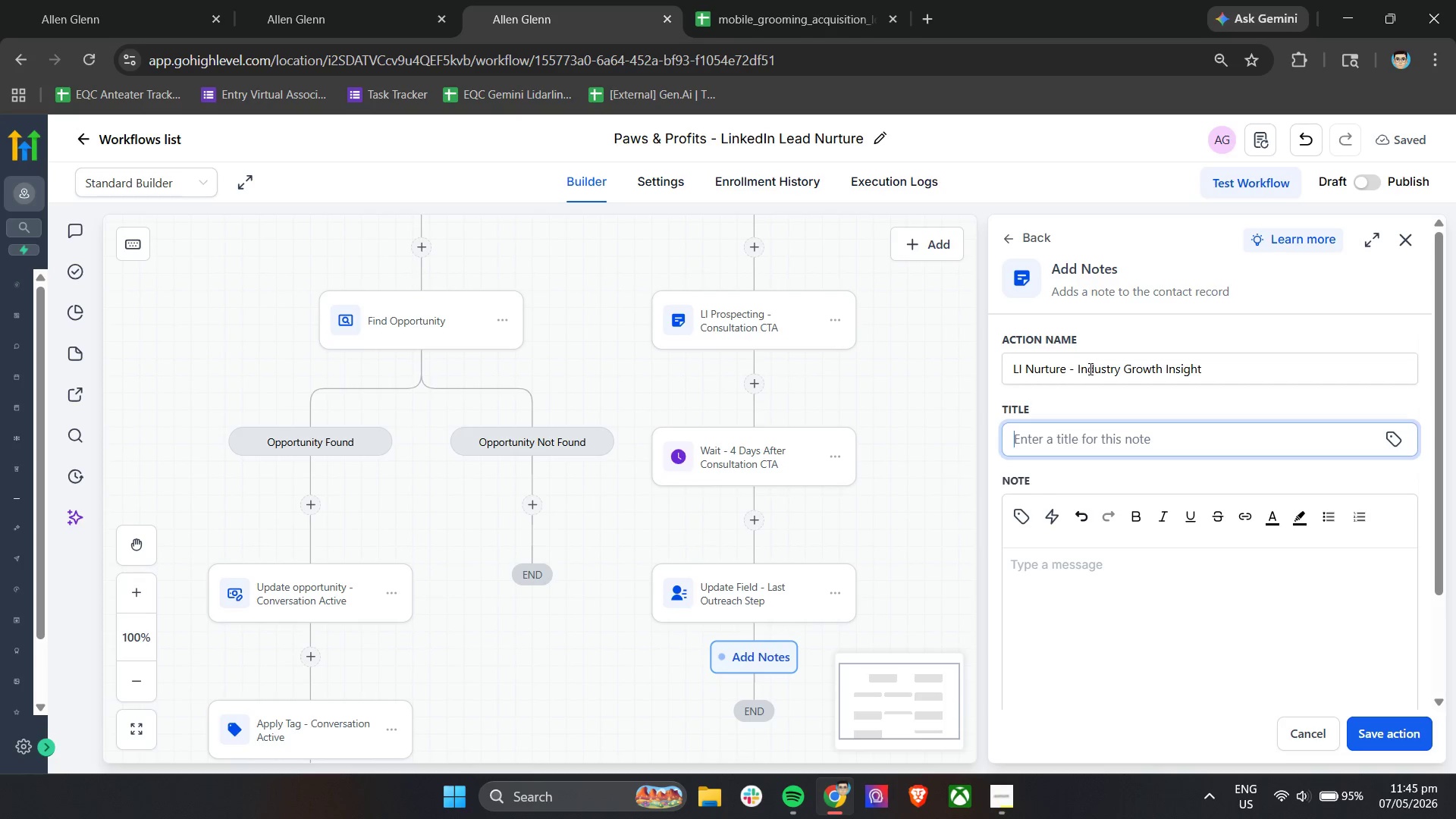 
hold_key(key=ShiftLeft, duration=0.38)
 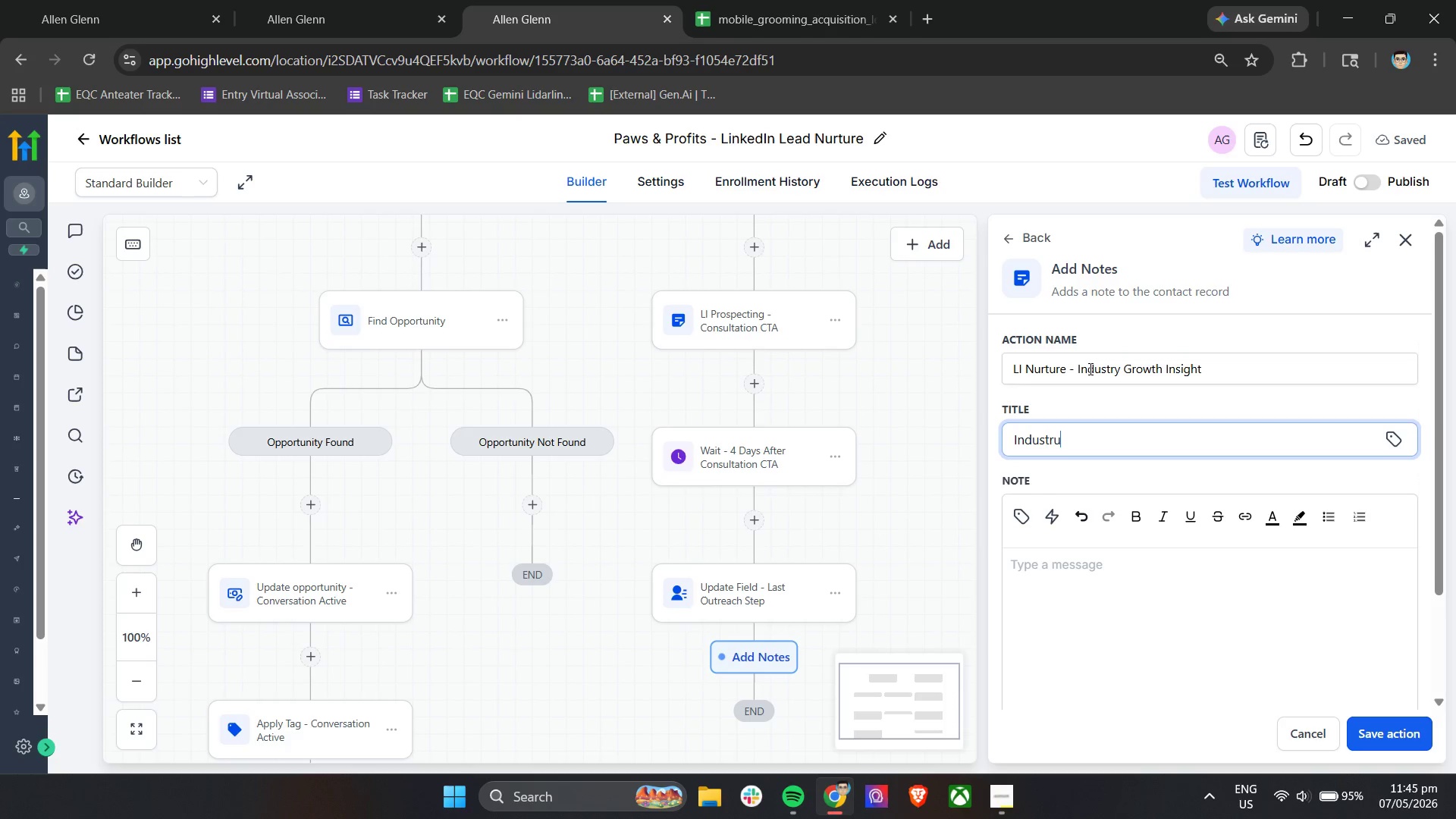 
hold_key(key=ShiftLeft, duration=0.45)
 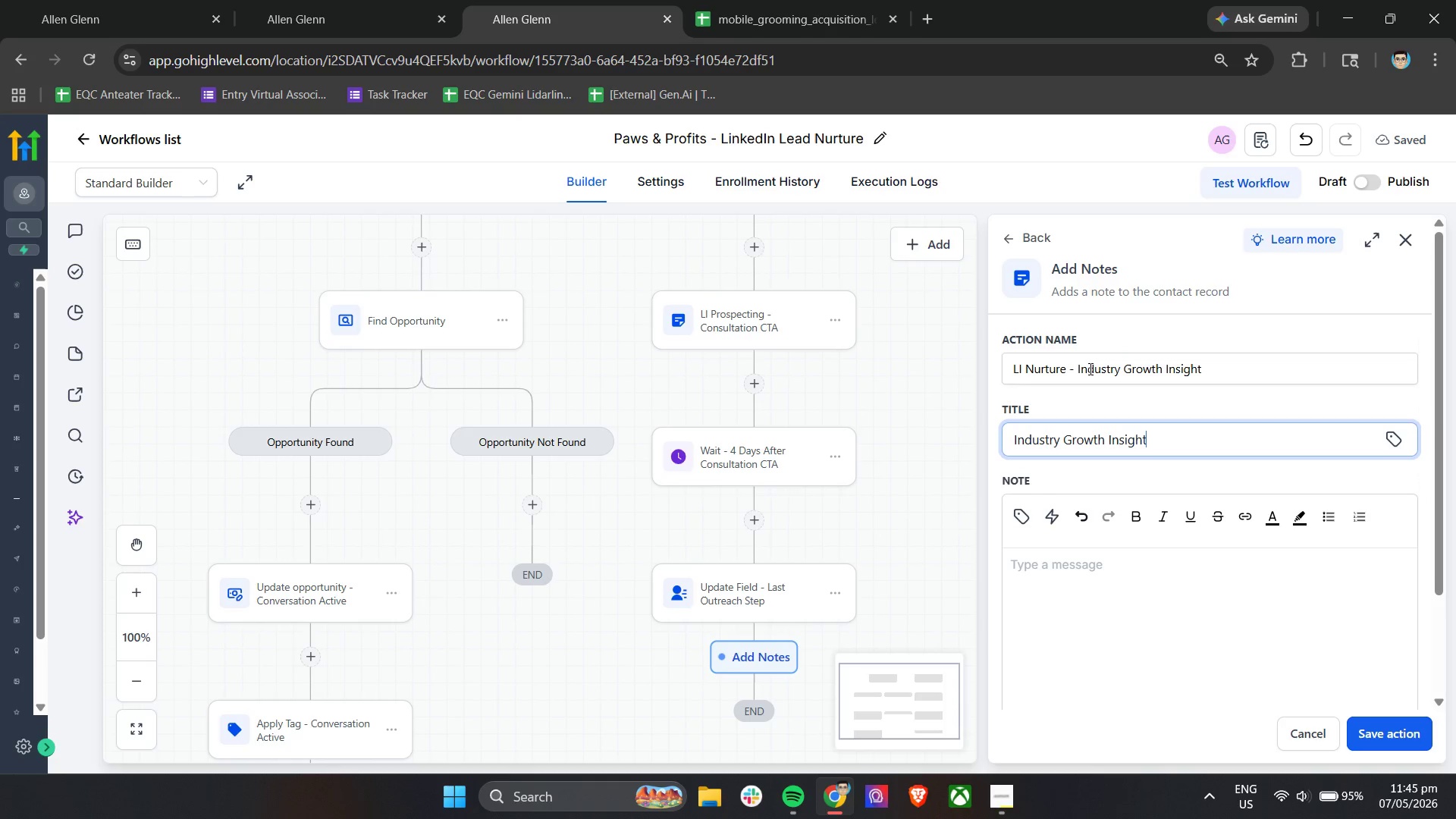 
left_click([1141, 627])
 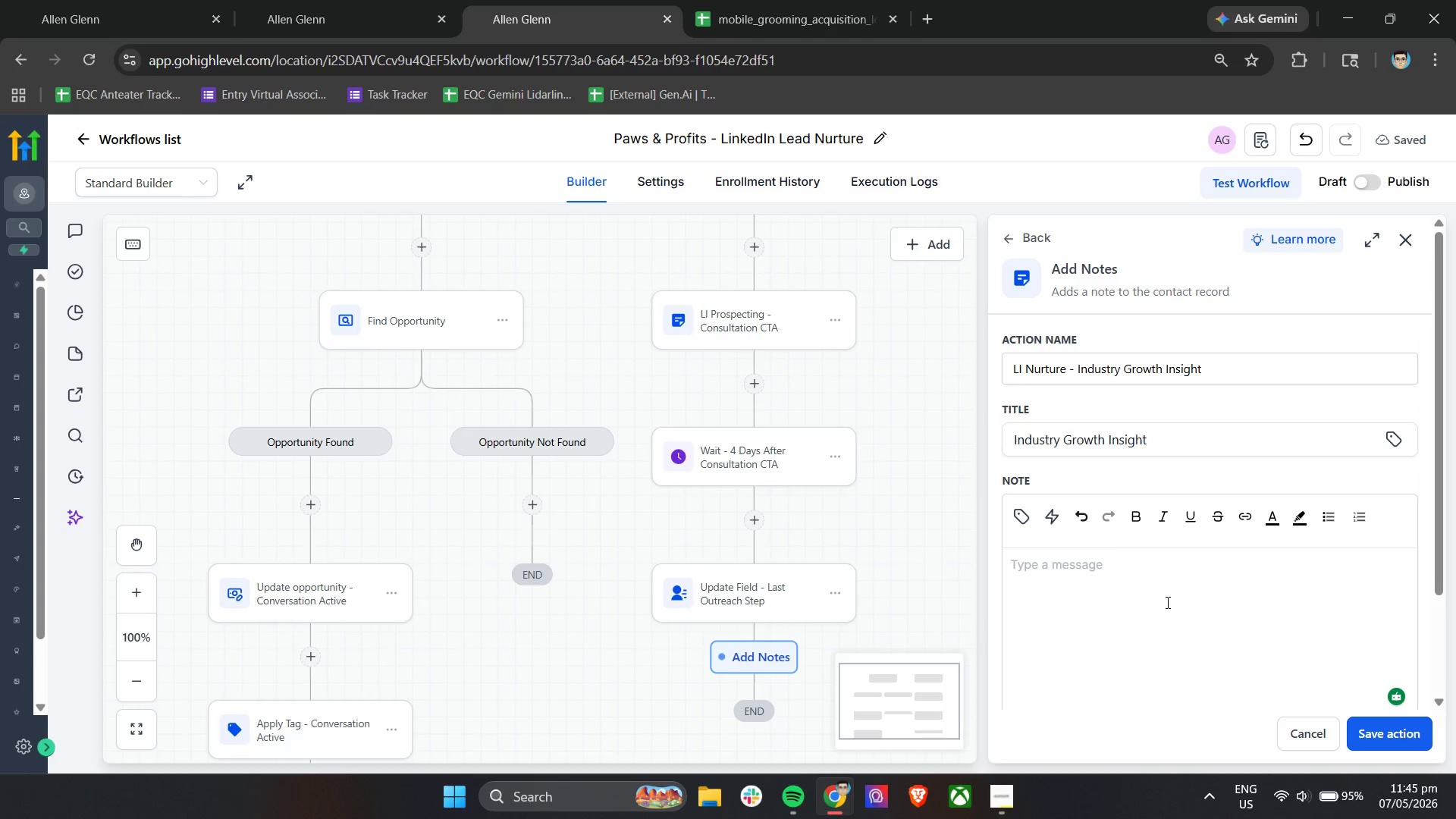 
wait(11.33)
 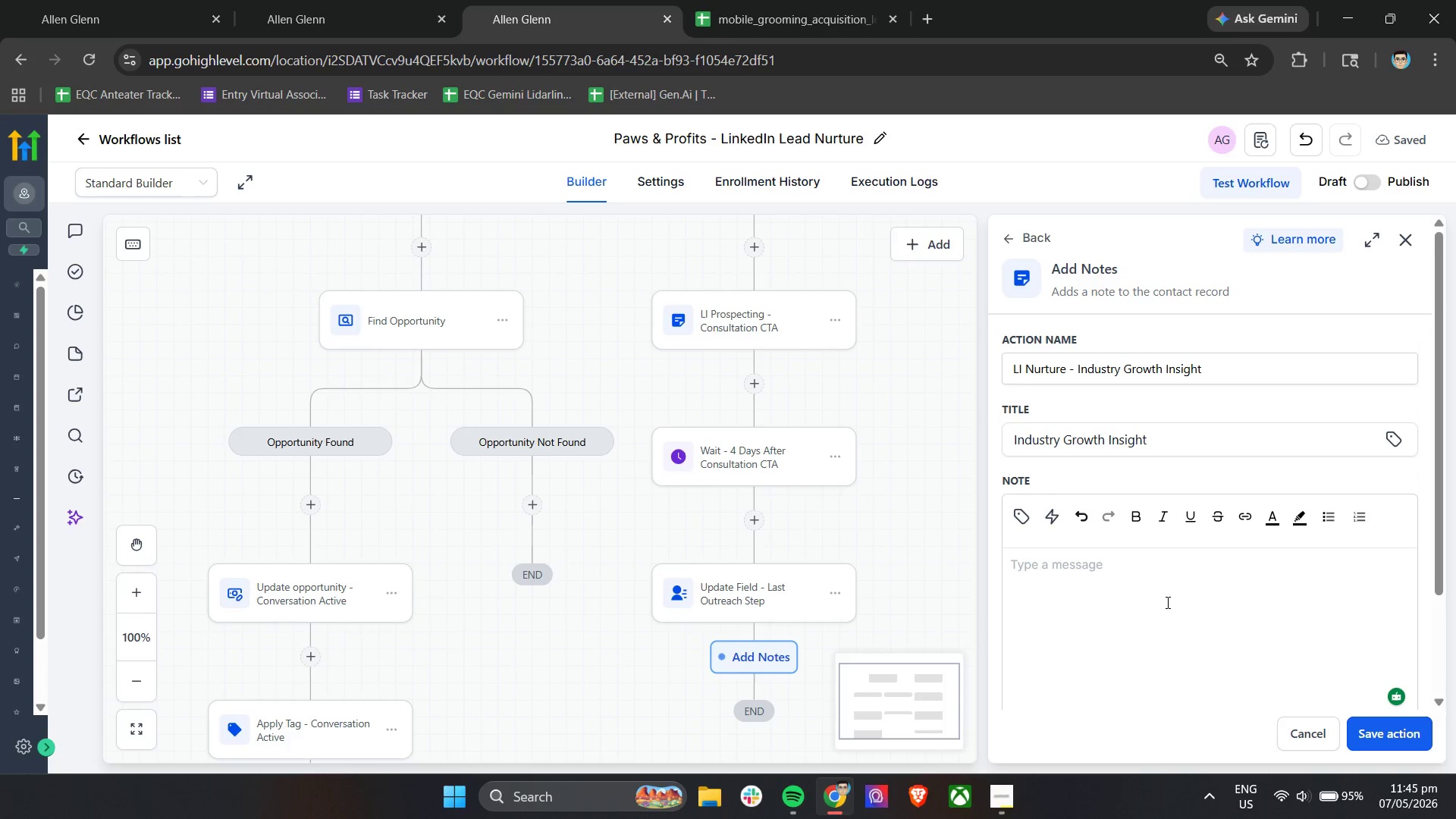 
scroll: coordinate [1166, 602], scroll_direction: down, amount: 1.0
 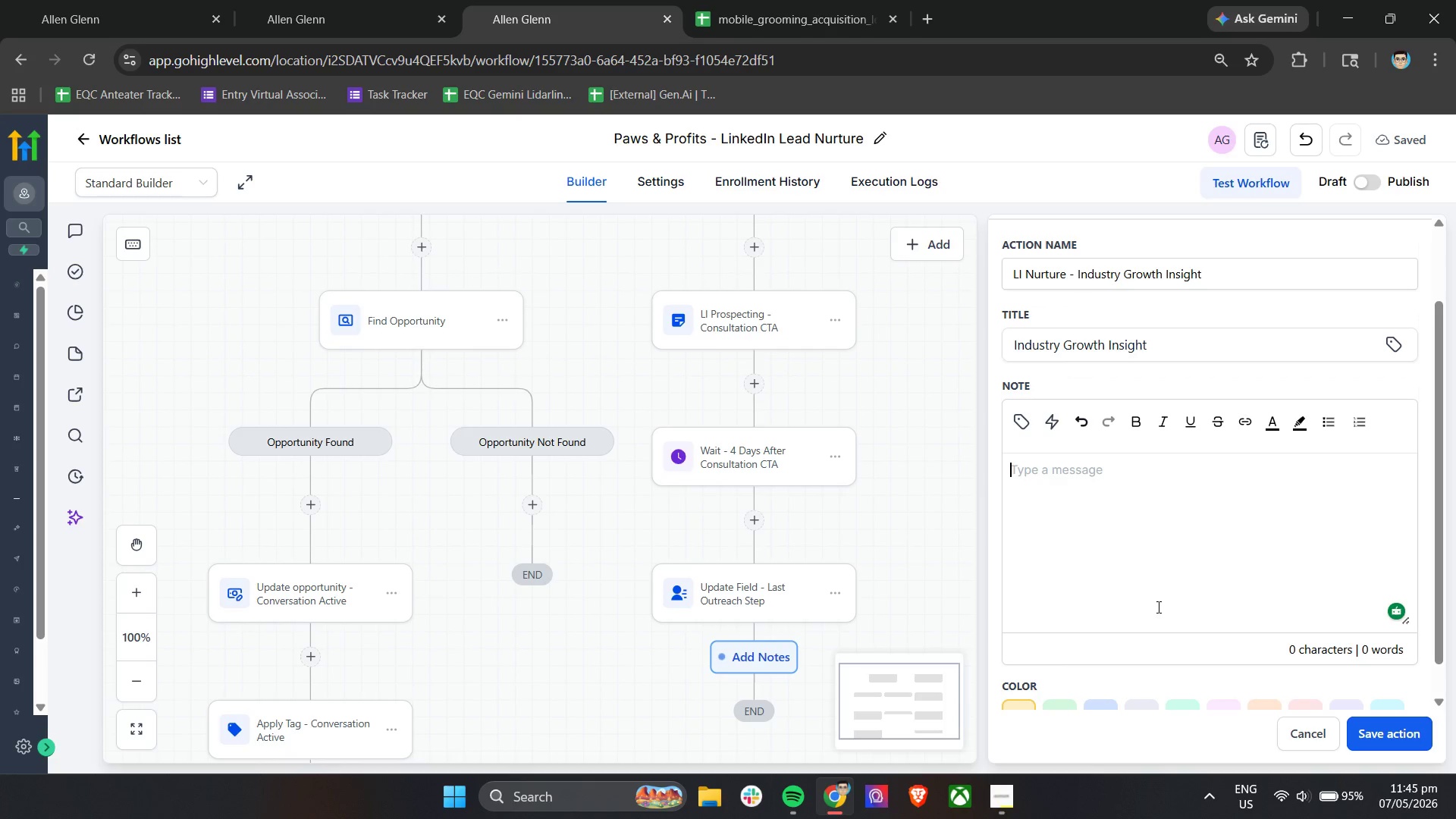 
wait(5.99)
 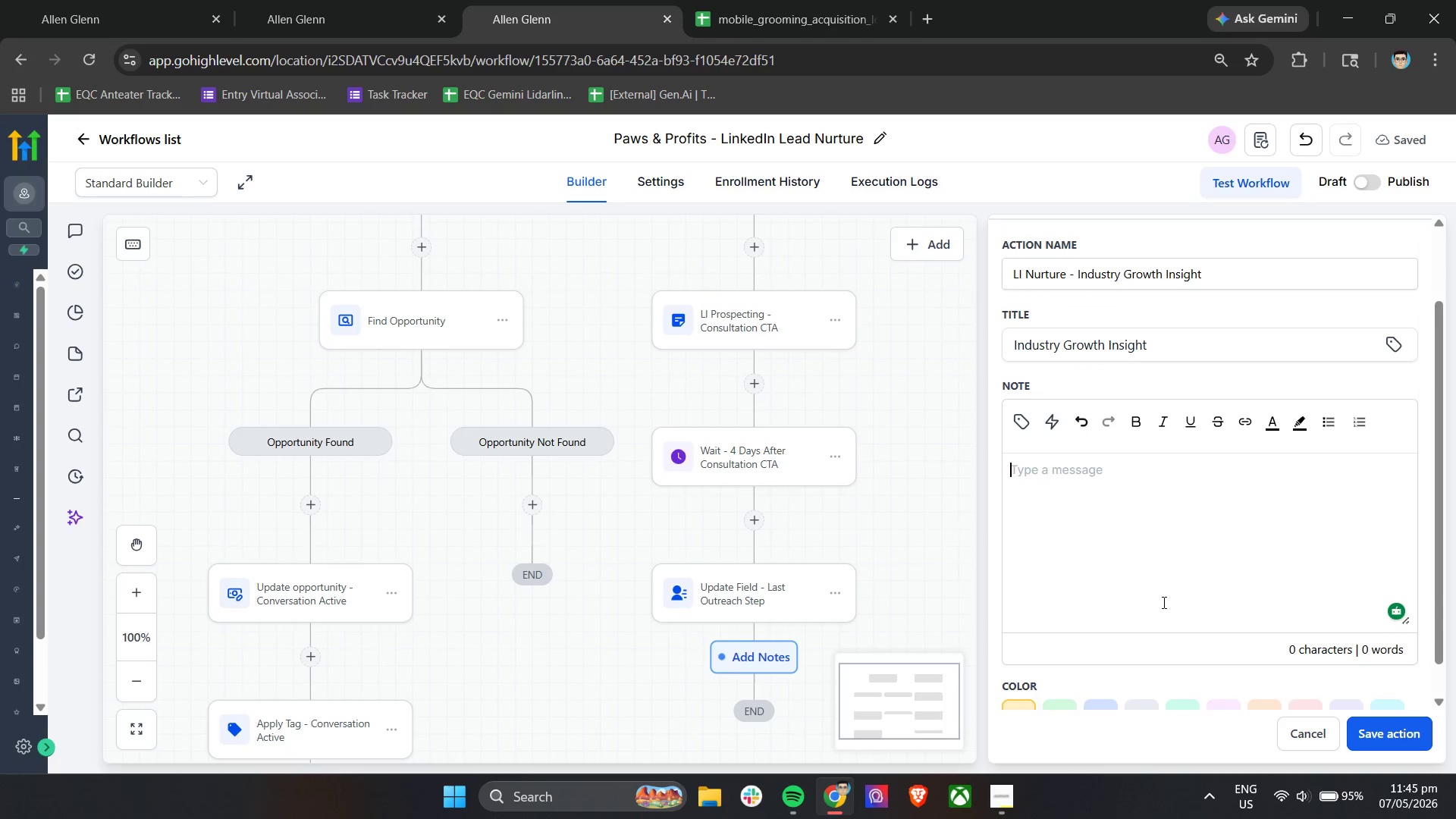 
scroll: coordinate [1156, 609], scroll_direction: up, amount: 1.0
 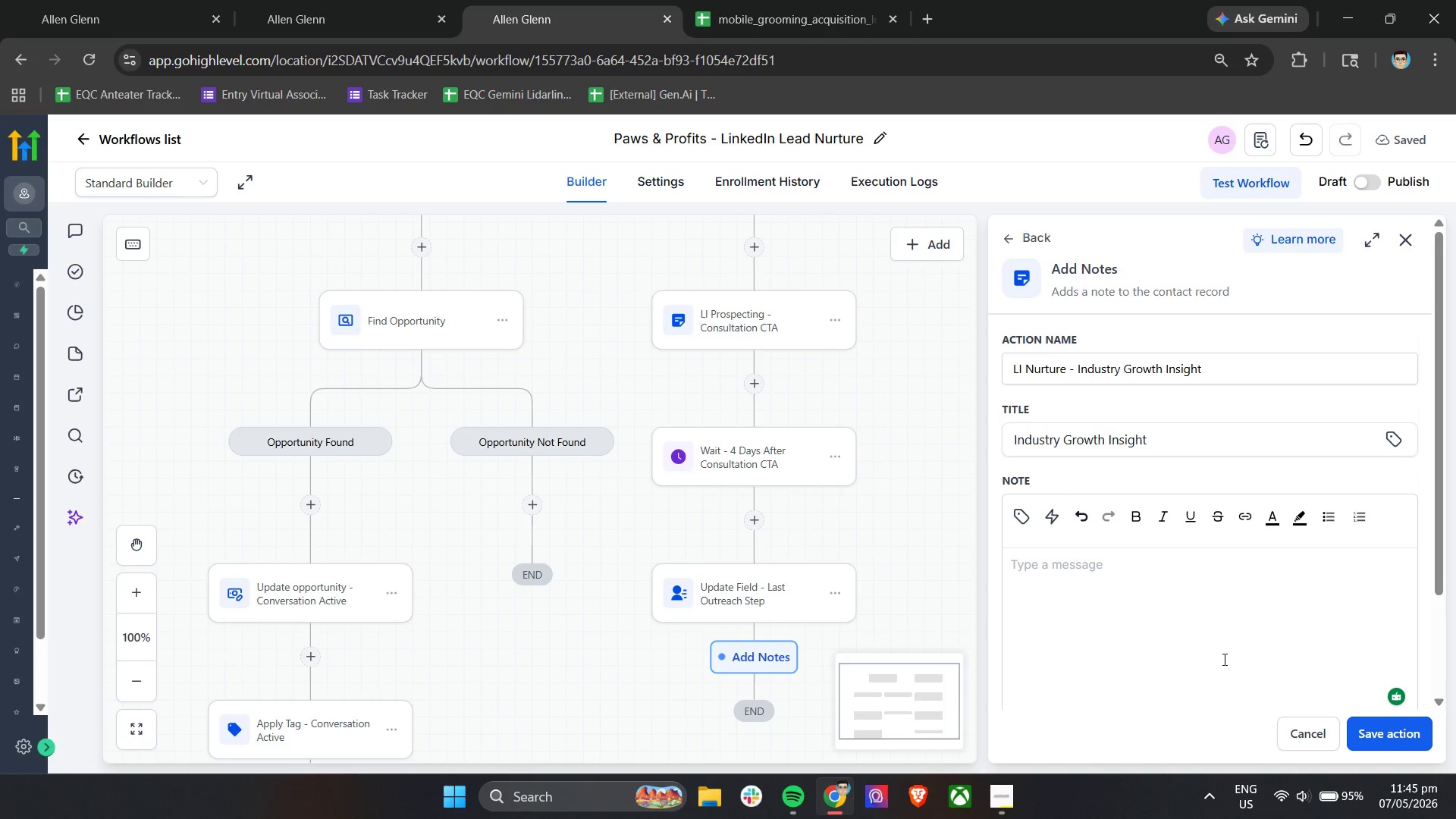 
left_click([1228, 603])
 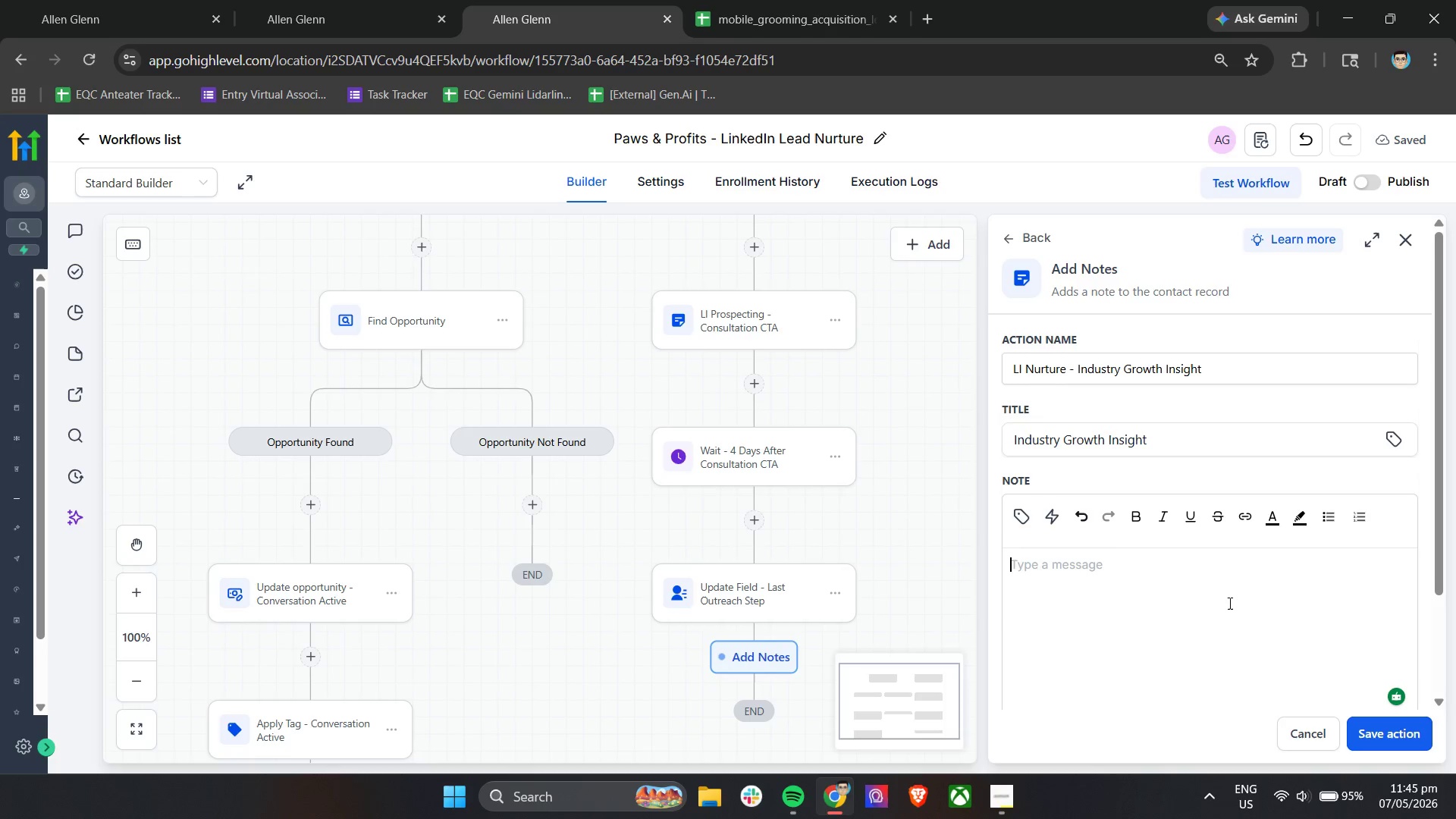 
wait(11.64)
 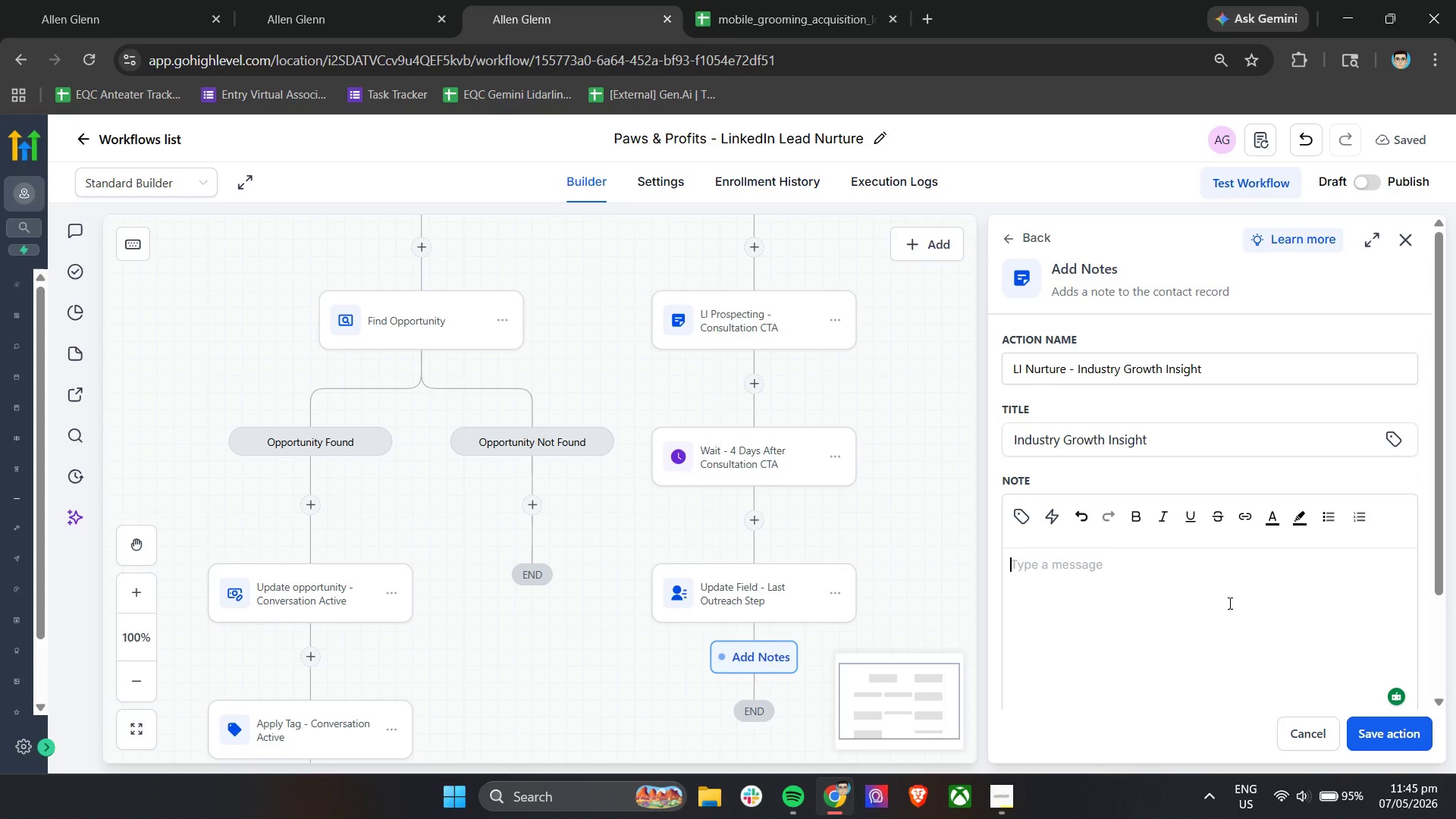 
left_click([1228, 603])
 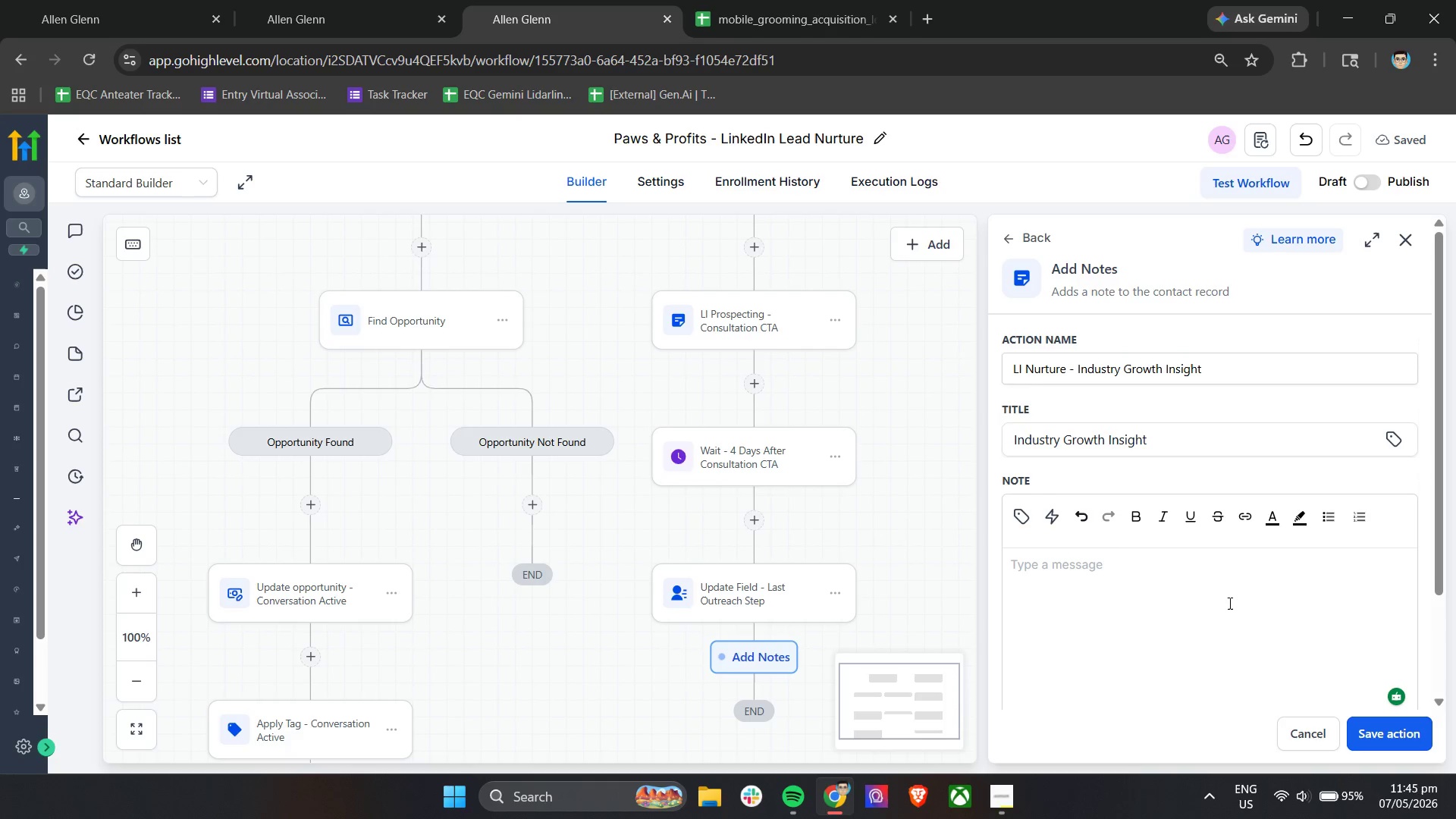 
type(Hi )
 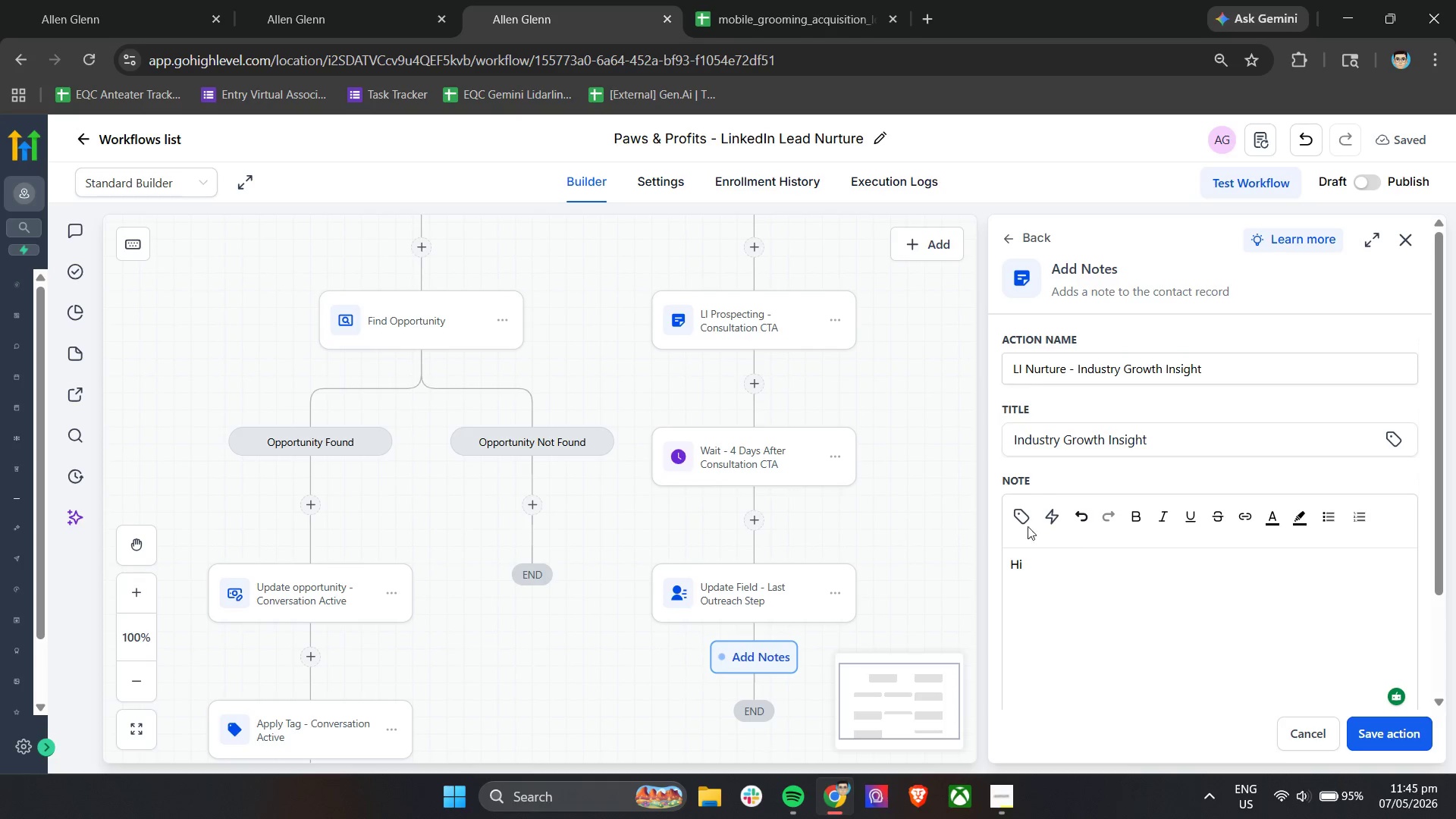 
left_click([1021, 510])
 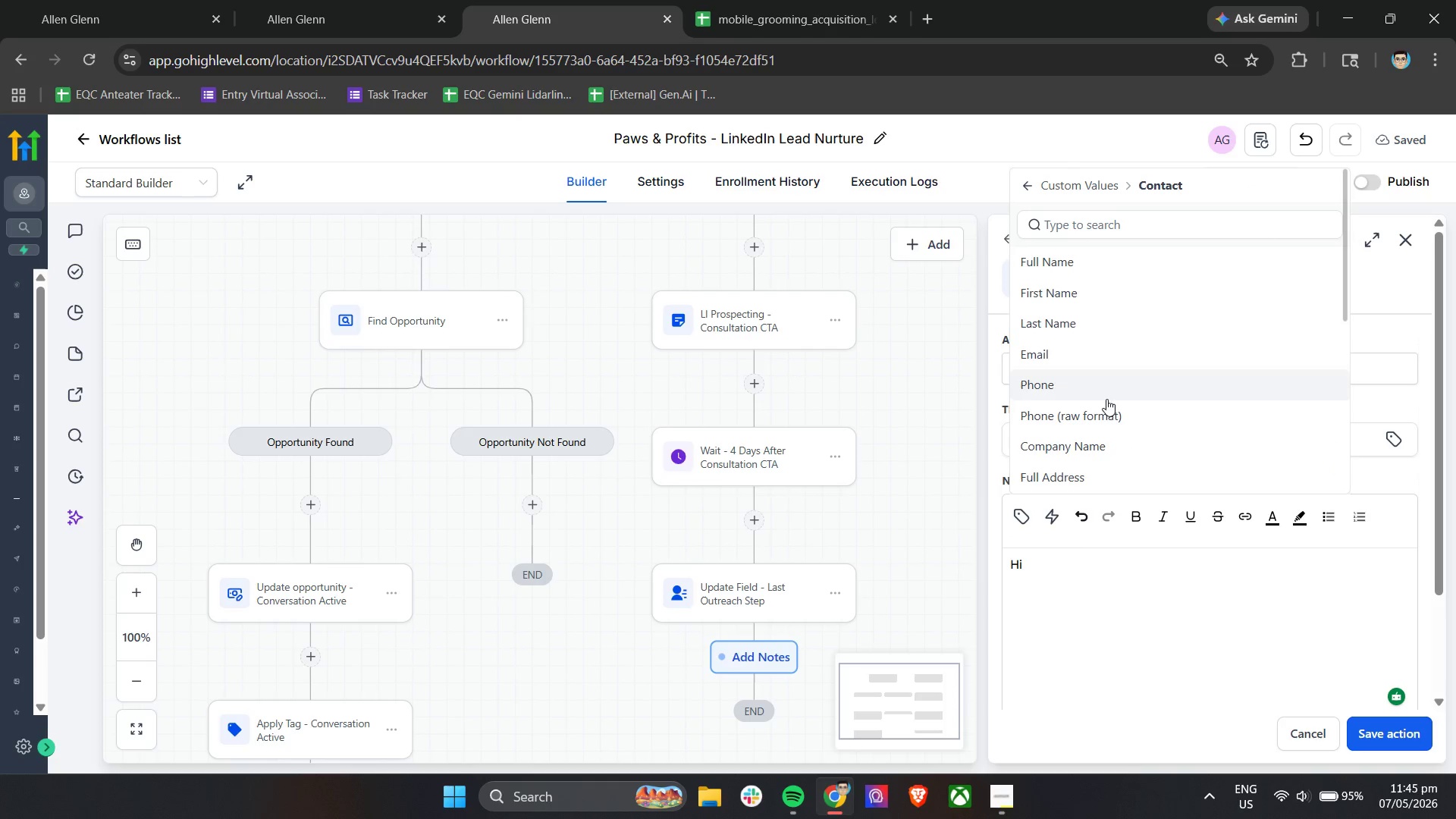 
left_click([1079, 296])
 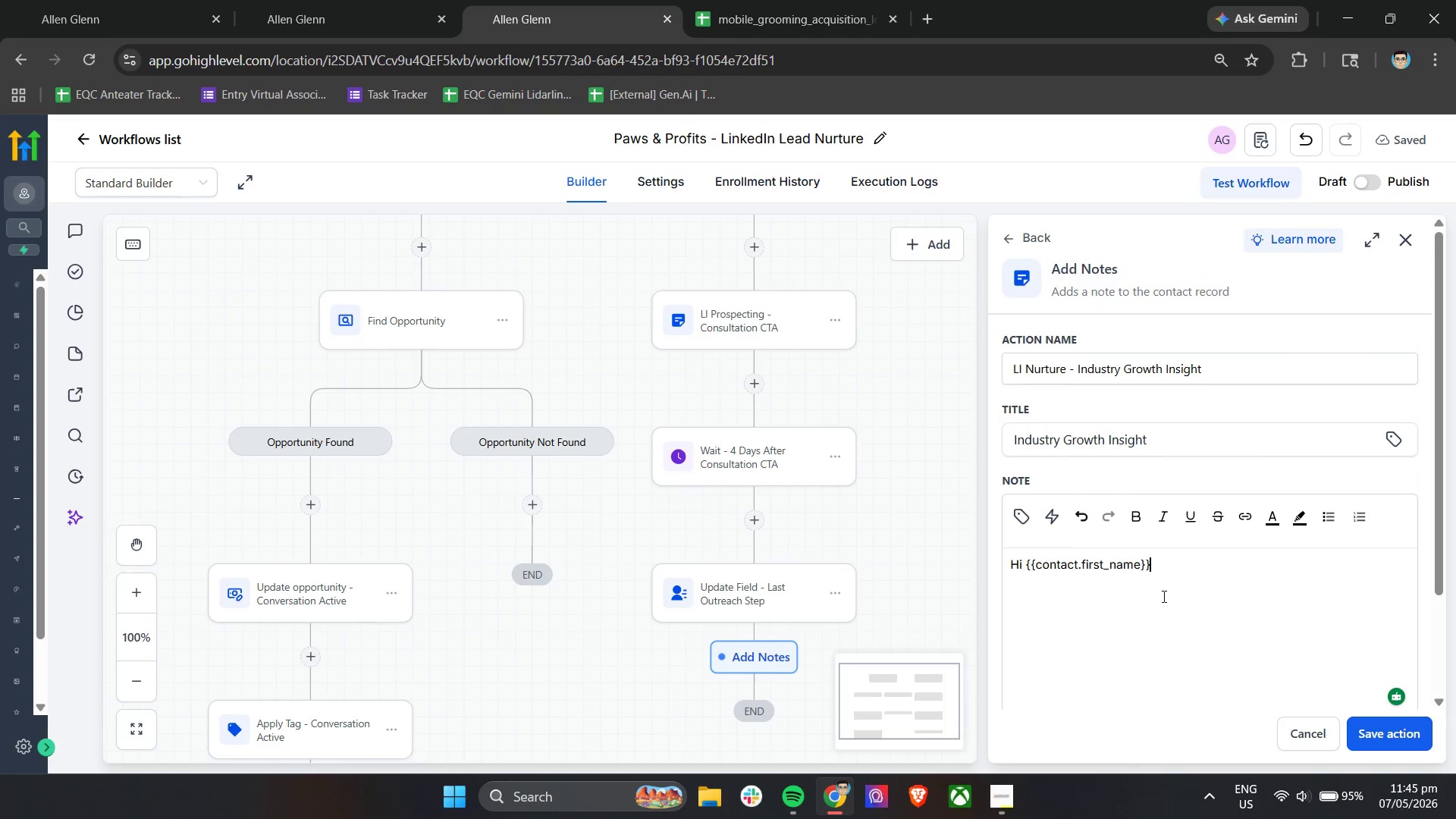 
left_click([1191, 558])
 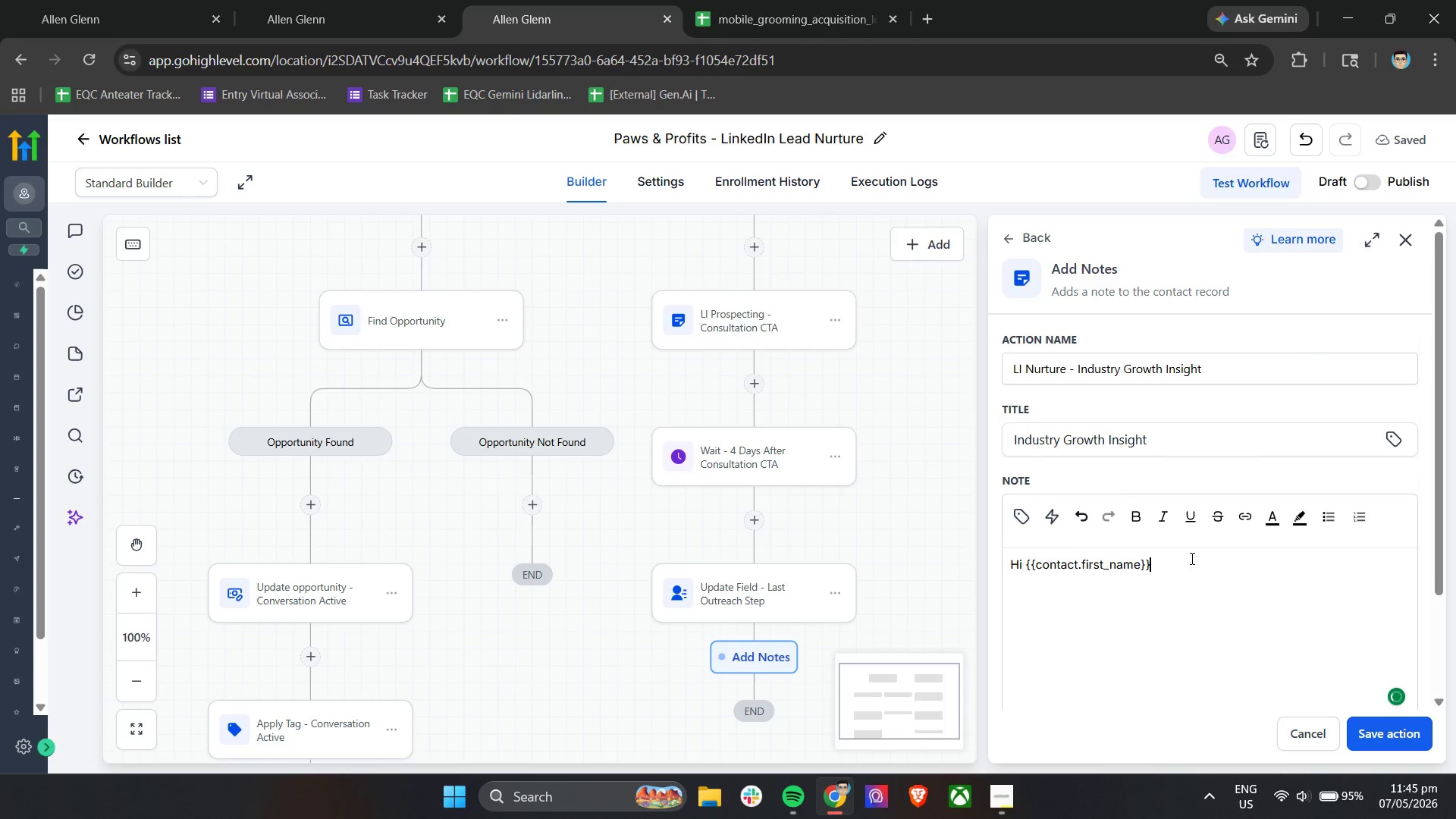 
key(Comma)
 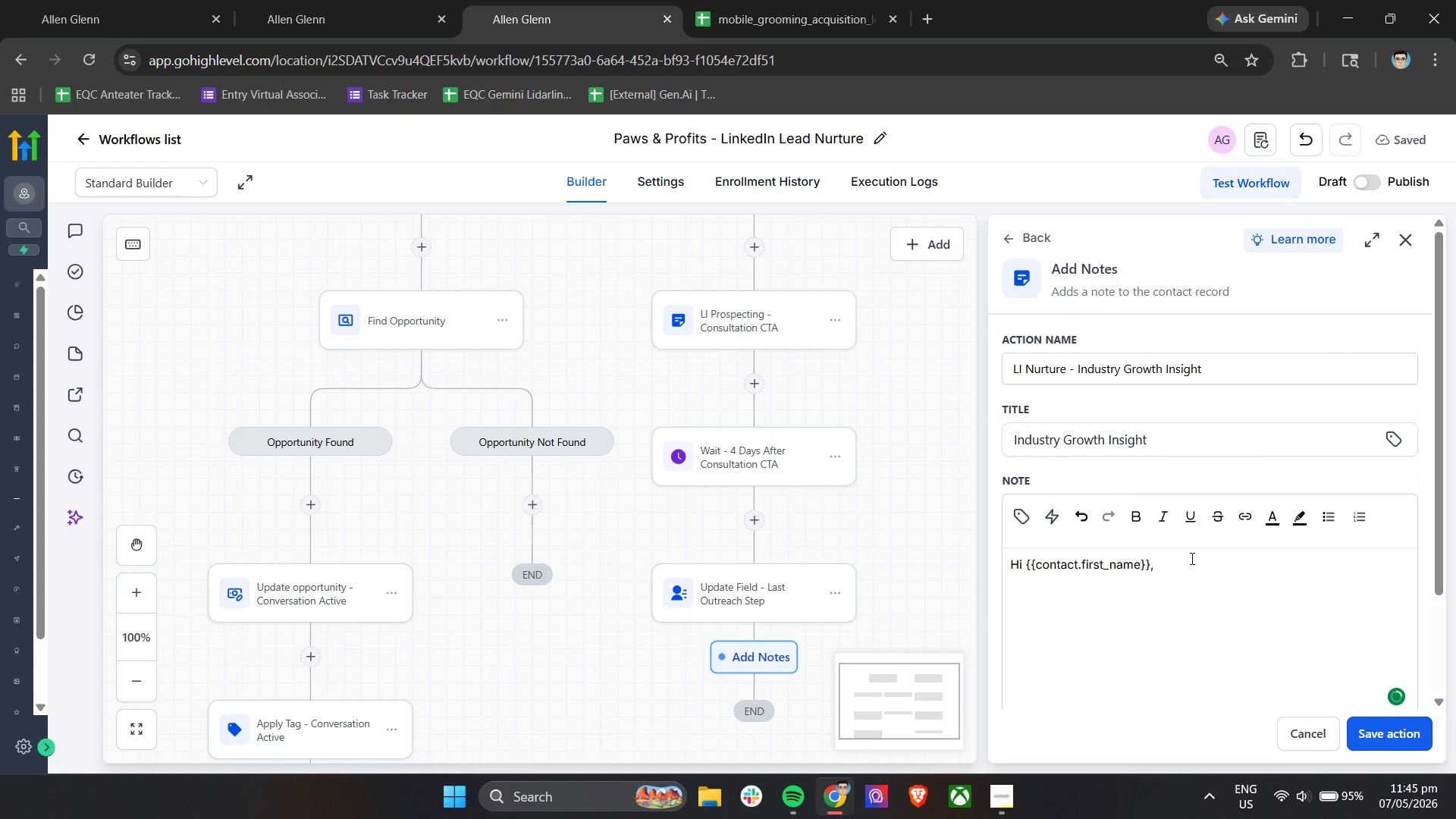 
key(Enter)
 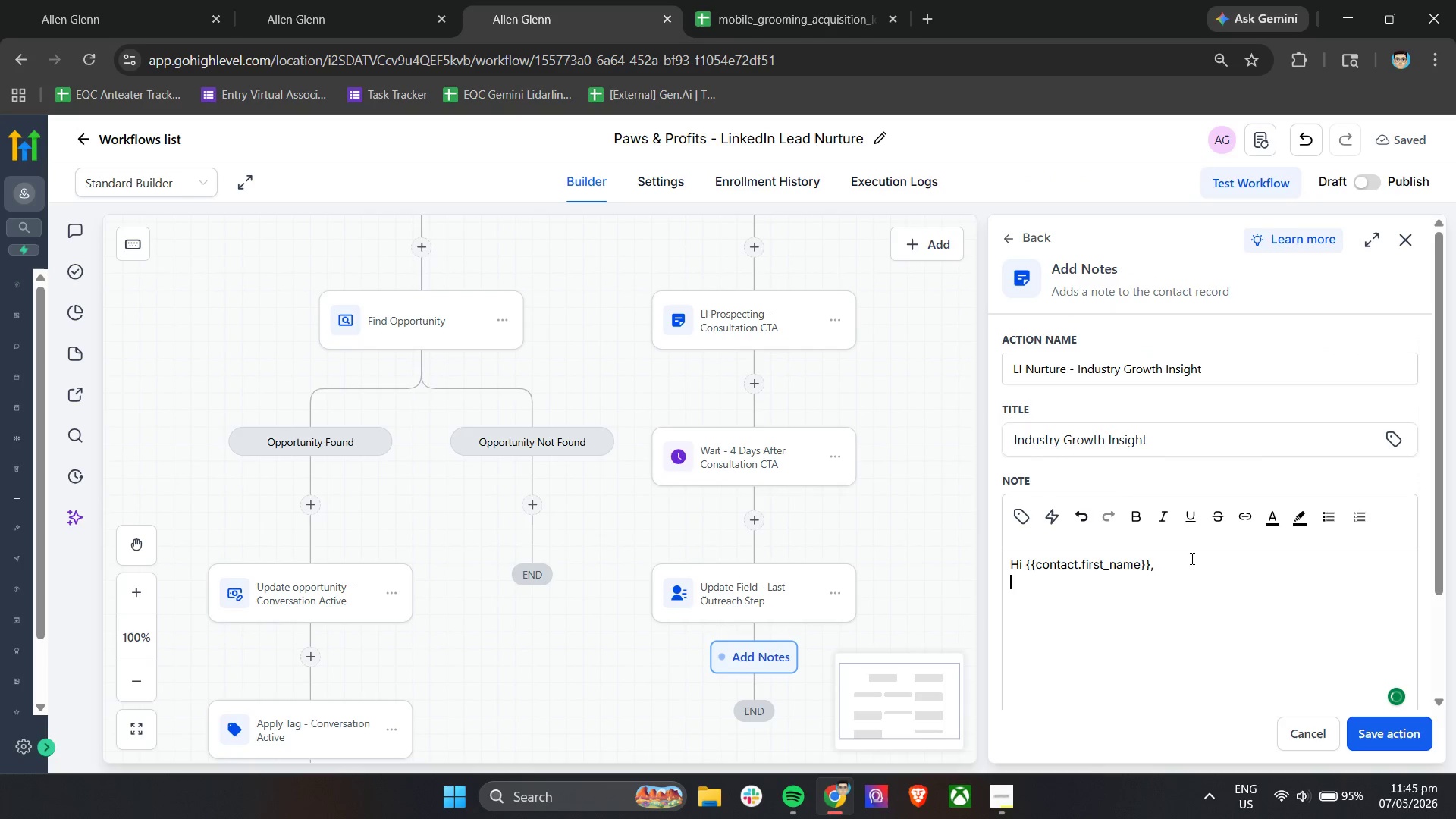 
key(Enter)
 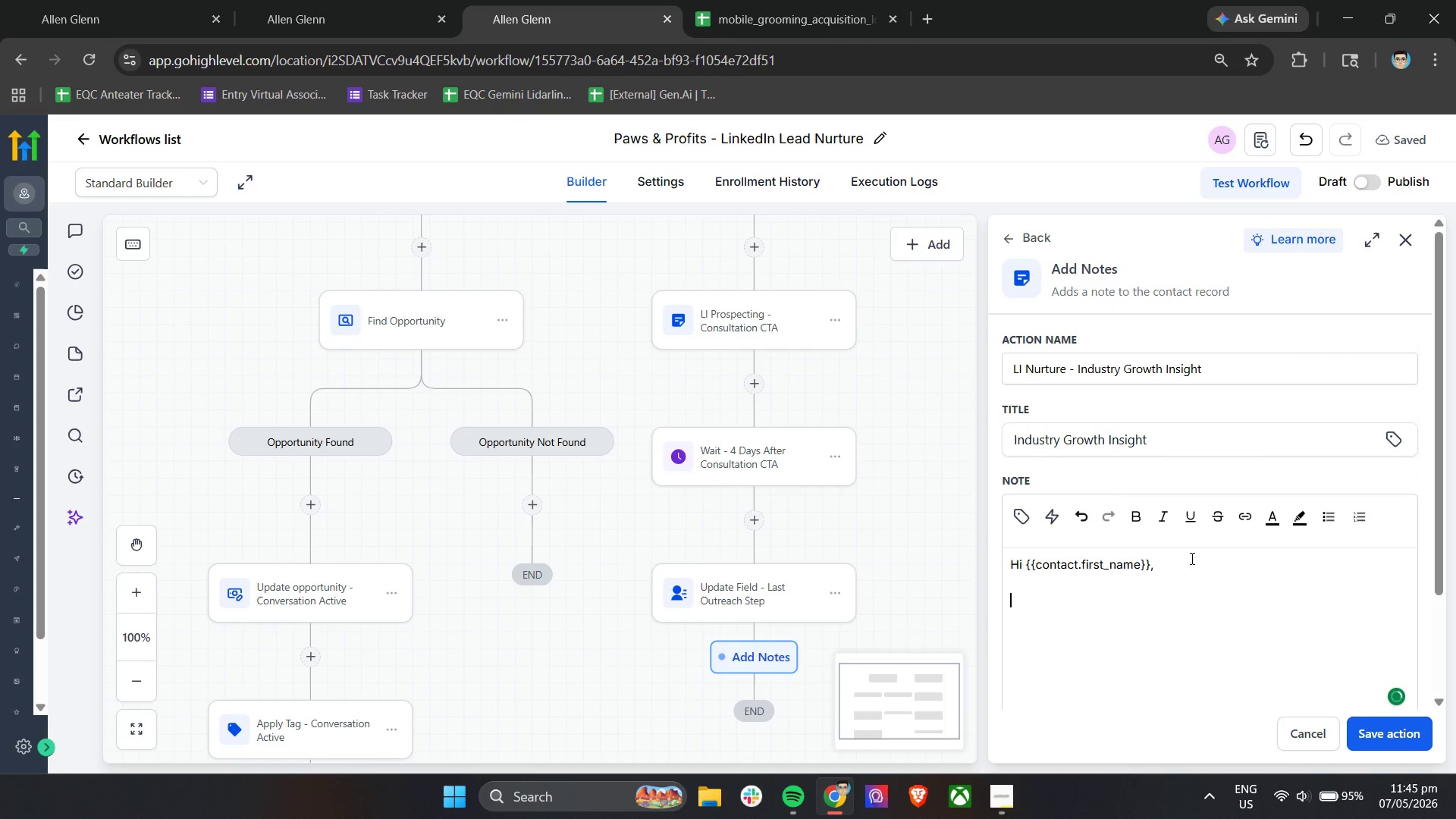 
type(One trend we've been seeing across mobile grooming businesses in )
 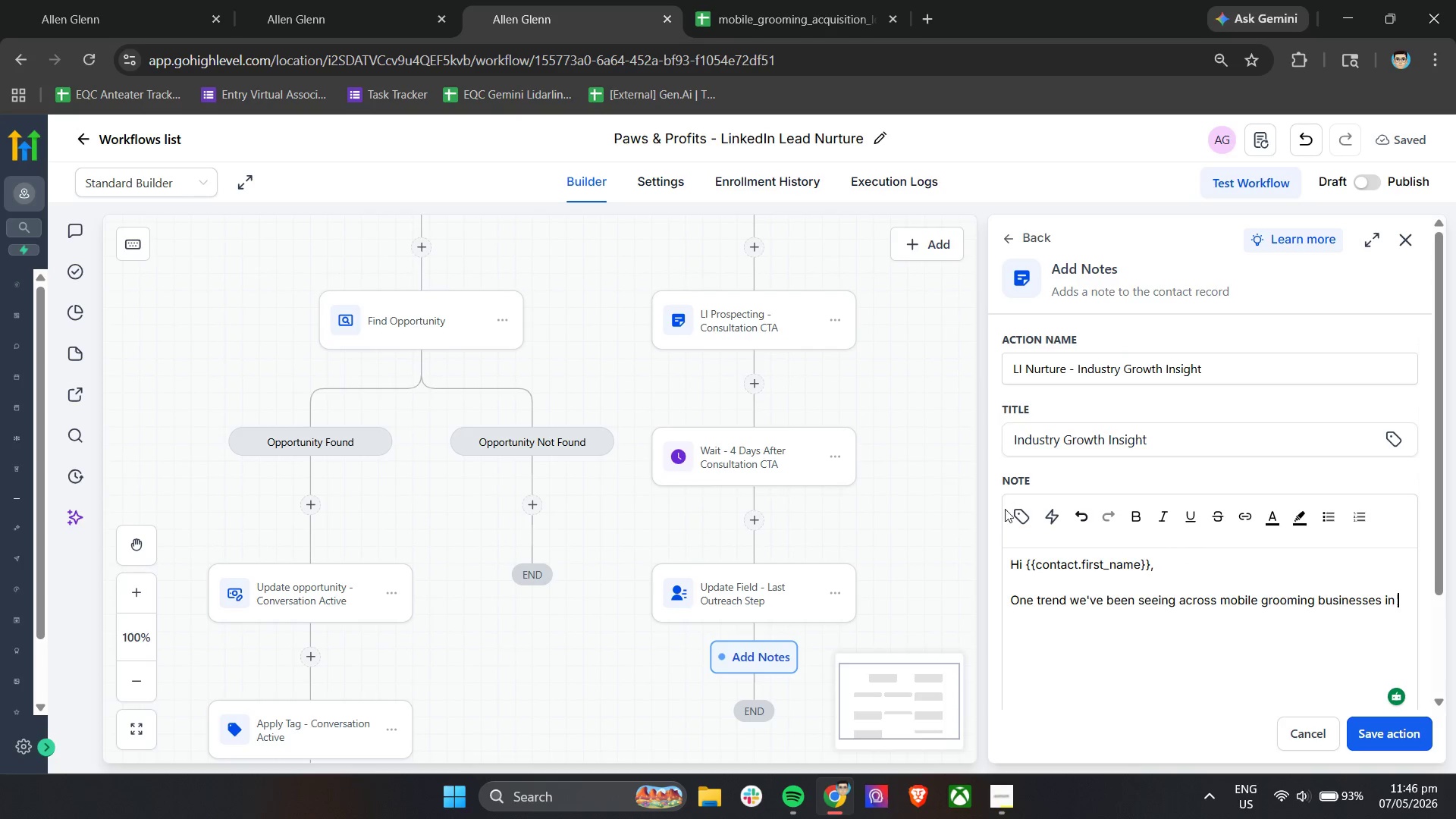 
double_click([1016, 516])
 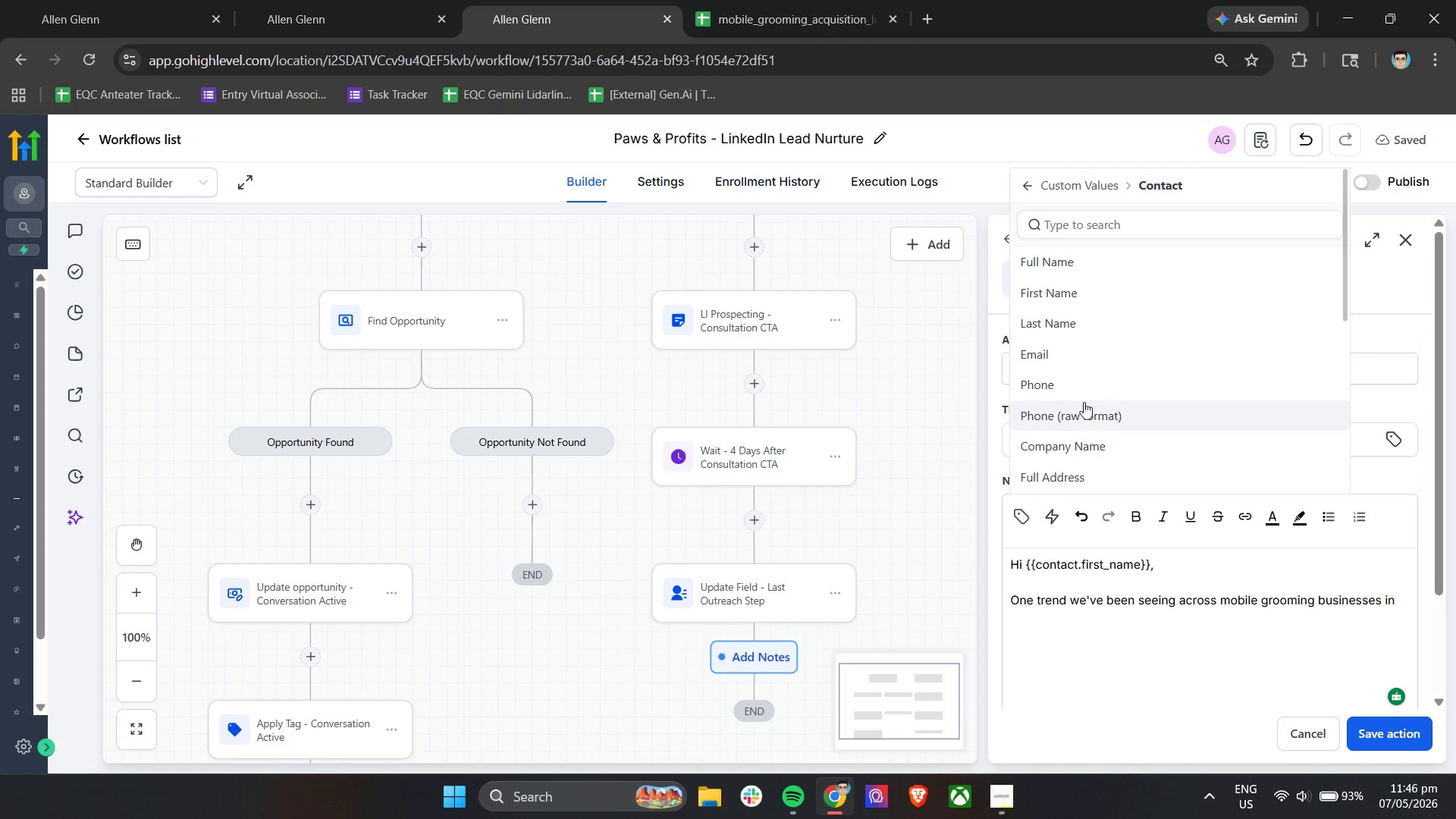 
scroll: coordinate [1082, 416], scroll_direction: down, amount: 1.0
 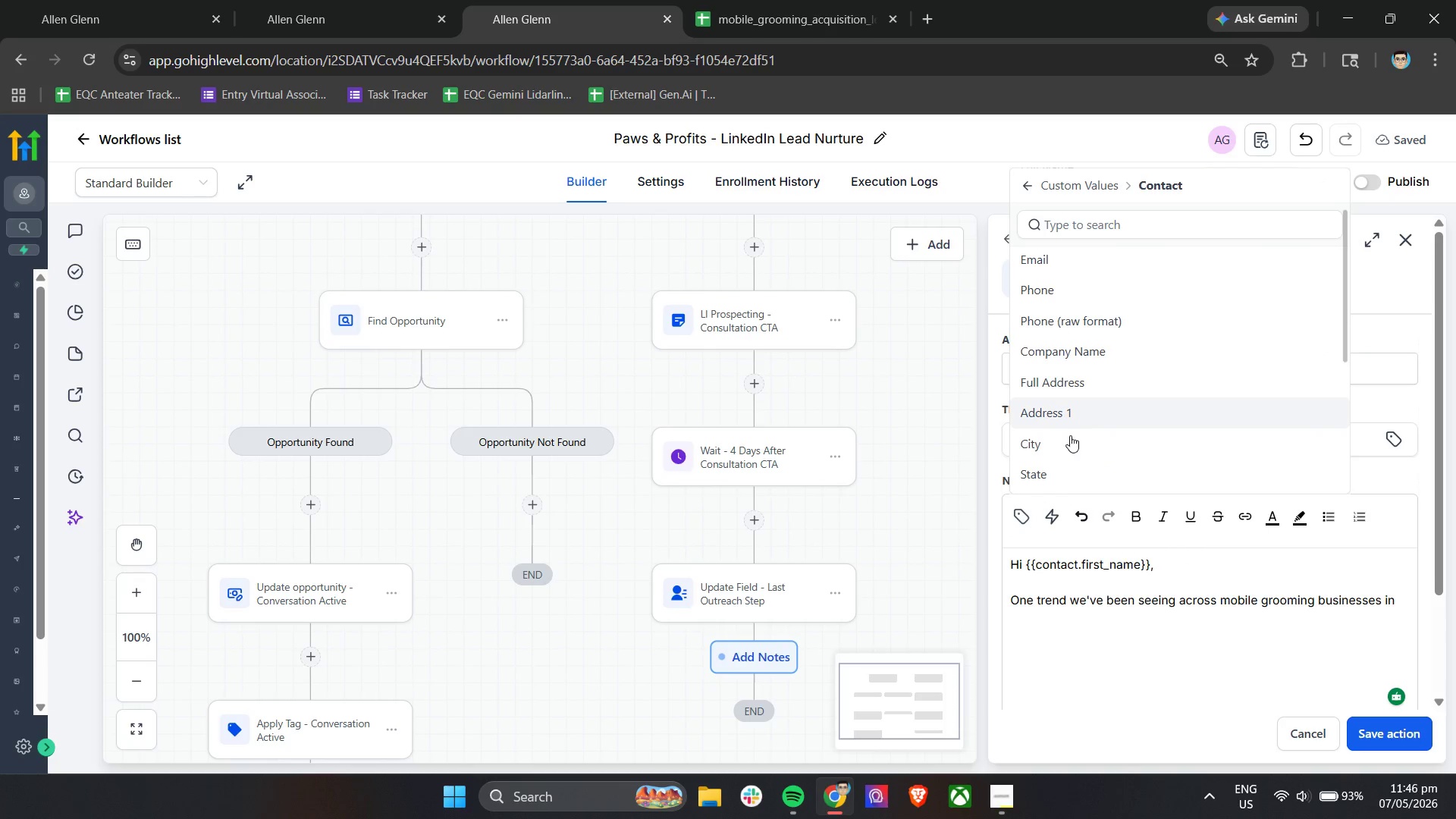 
left_click([1068, 438])
 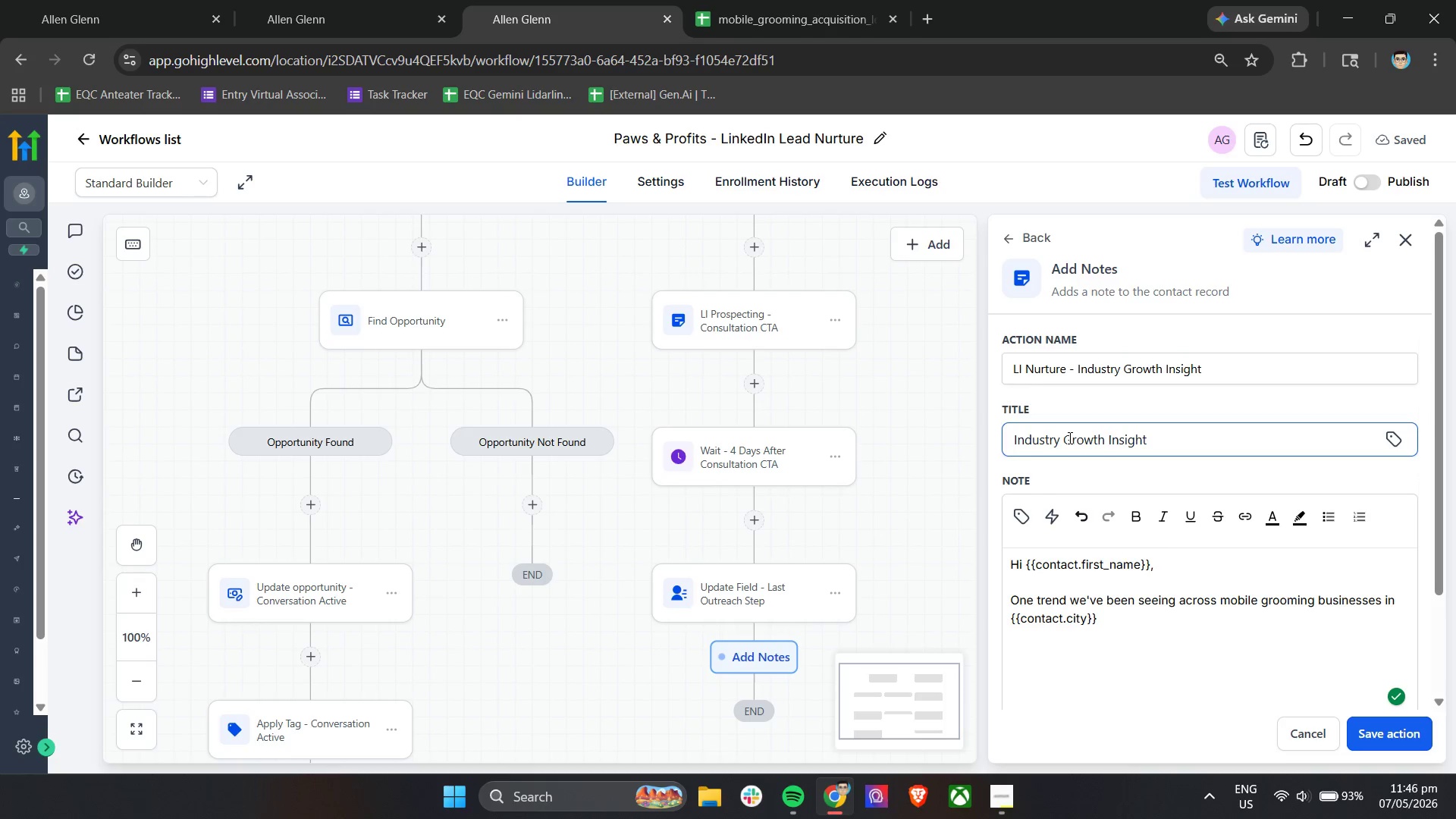 
wait(9.05)
 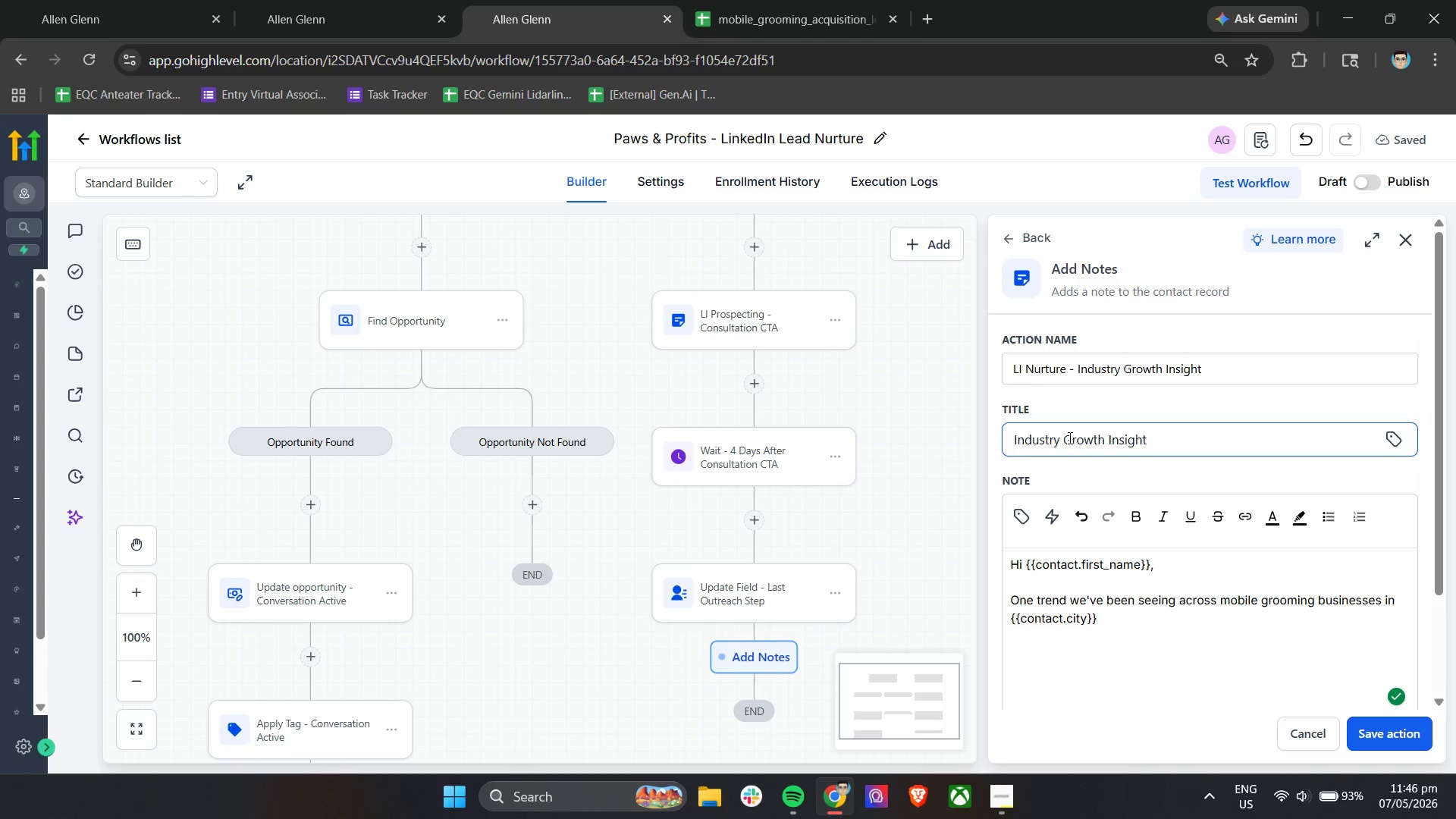 
type( is that operations )
 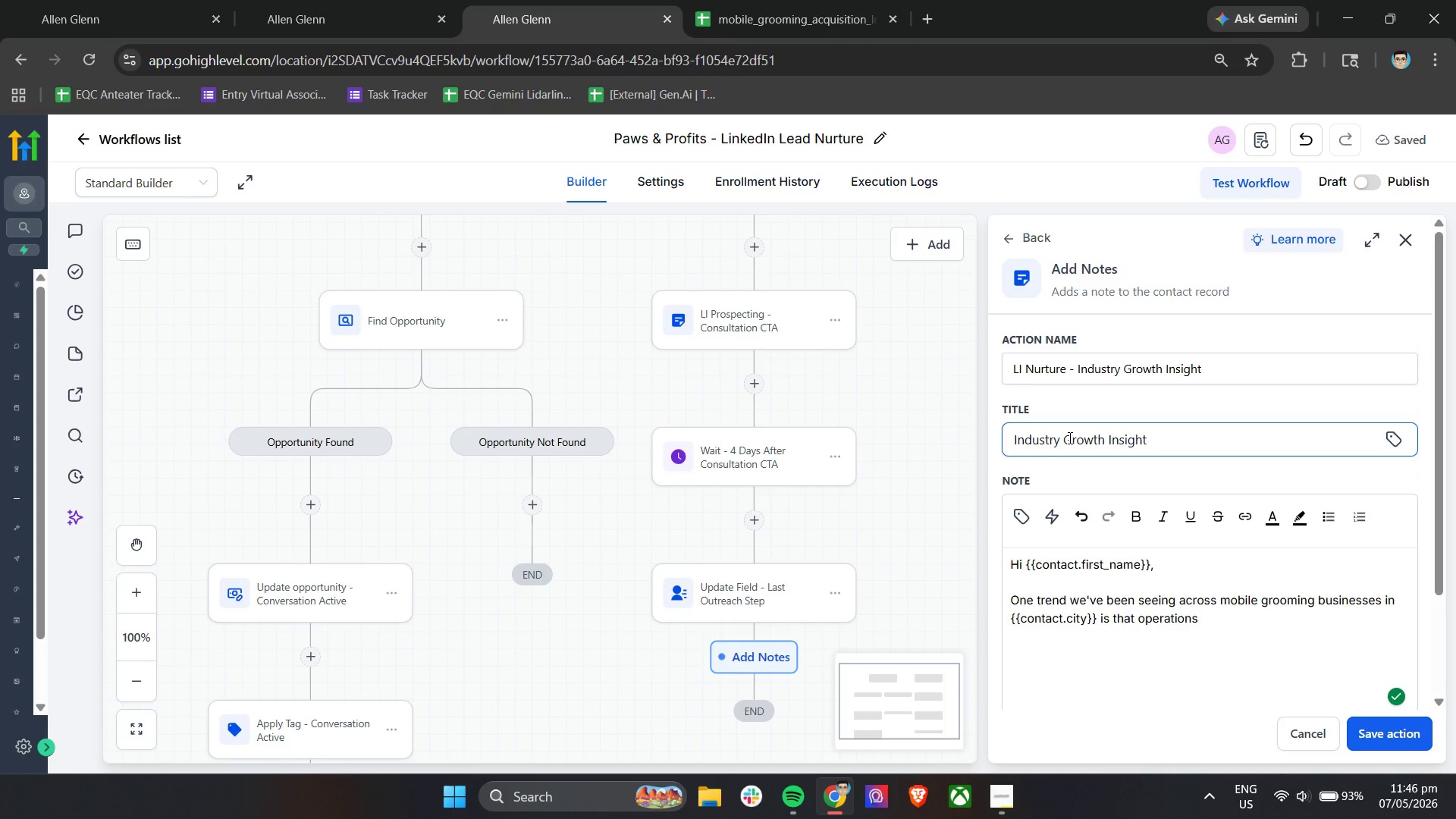 
wait(5.16)
 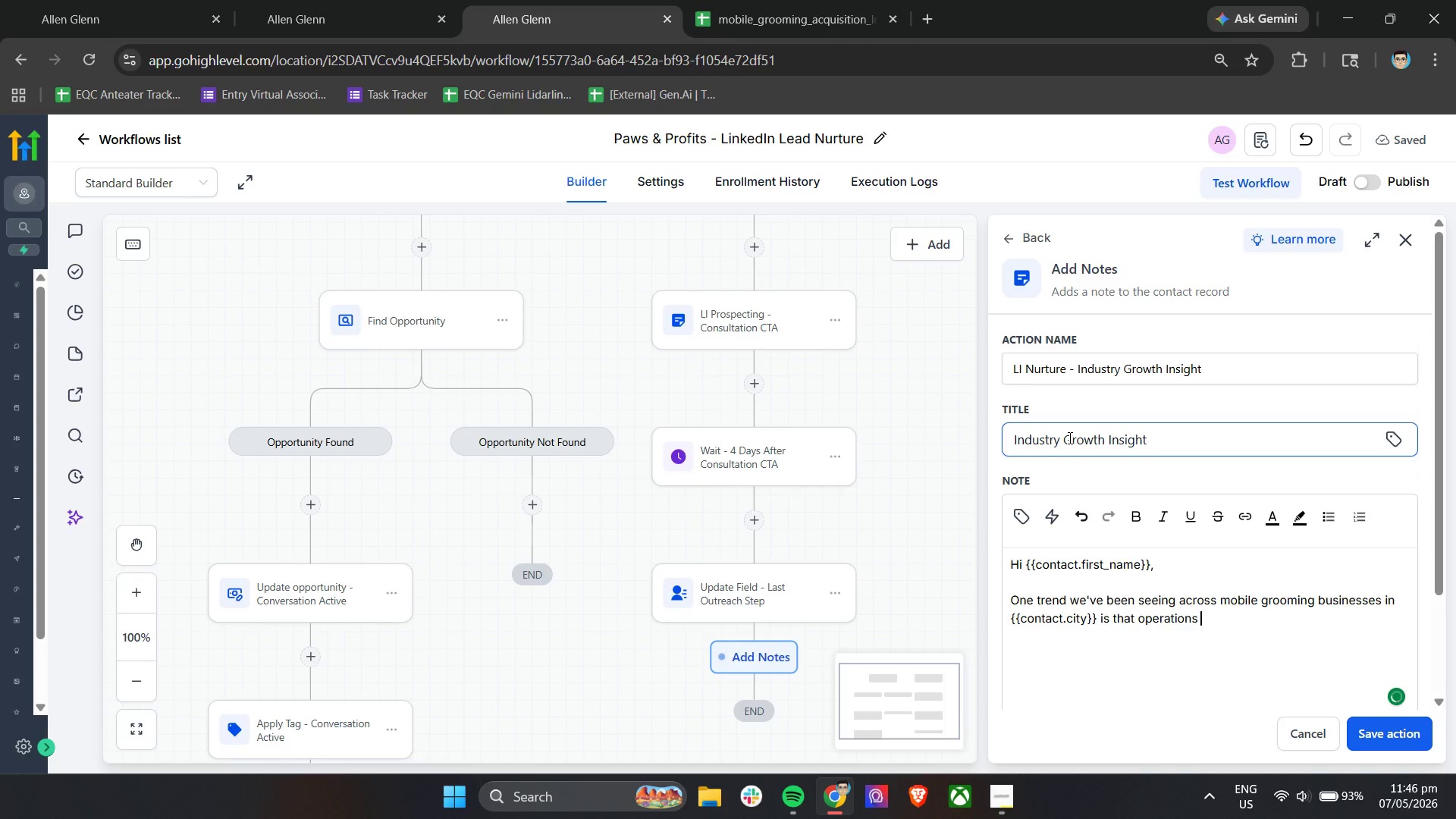 
key(Backspace)
key(Backspace)
key(Backspace)
key(Backspace)
key(Backspace)
type(ors odde)
key(Backspace)
key(Backspace)
key(Backspace)
type(ffering premium services like )
 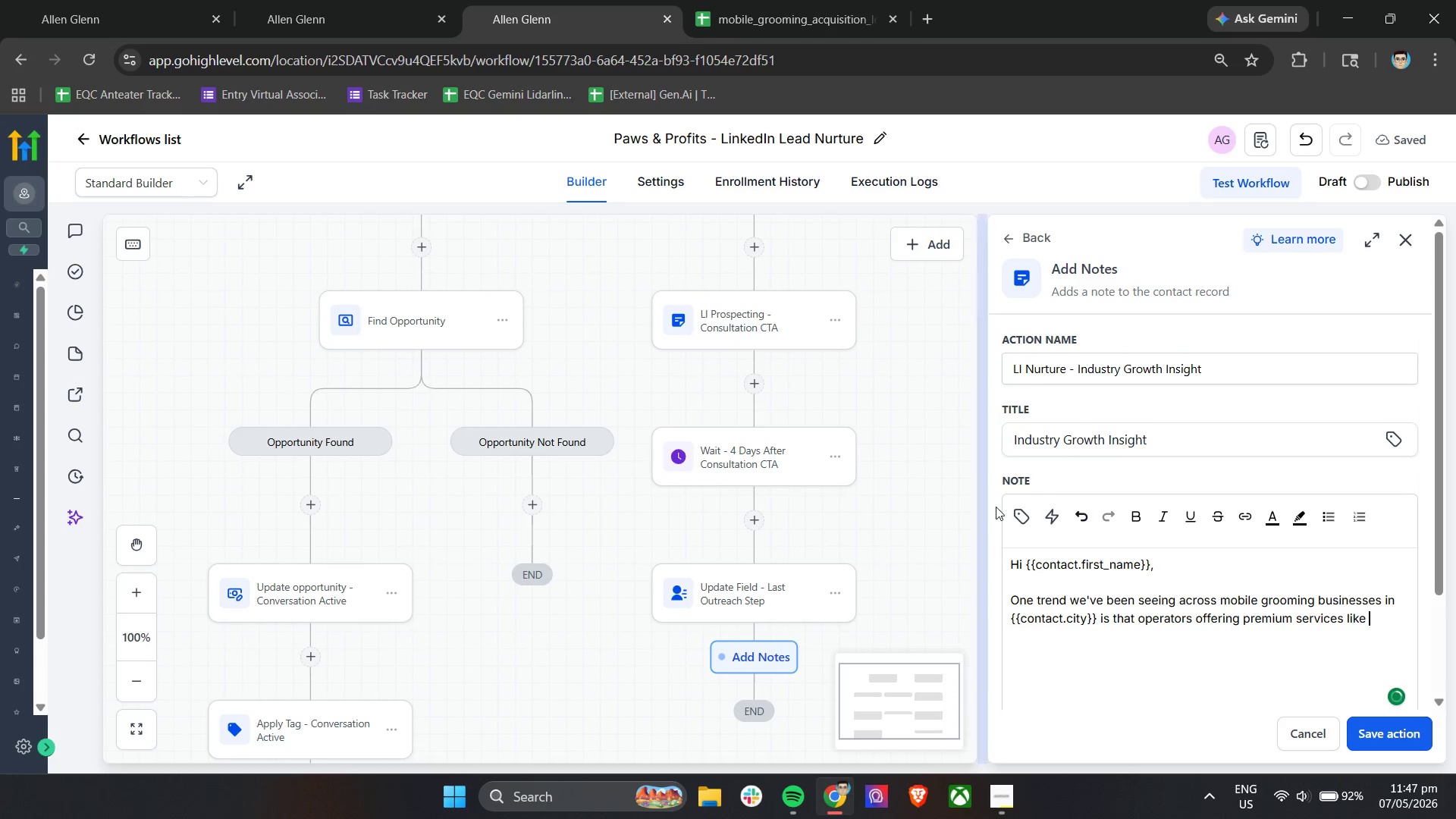 
left_click([1028, 518])
 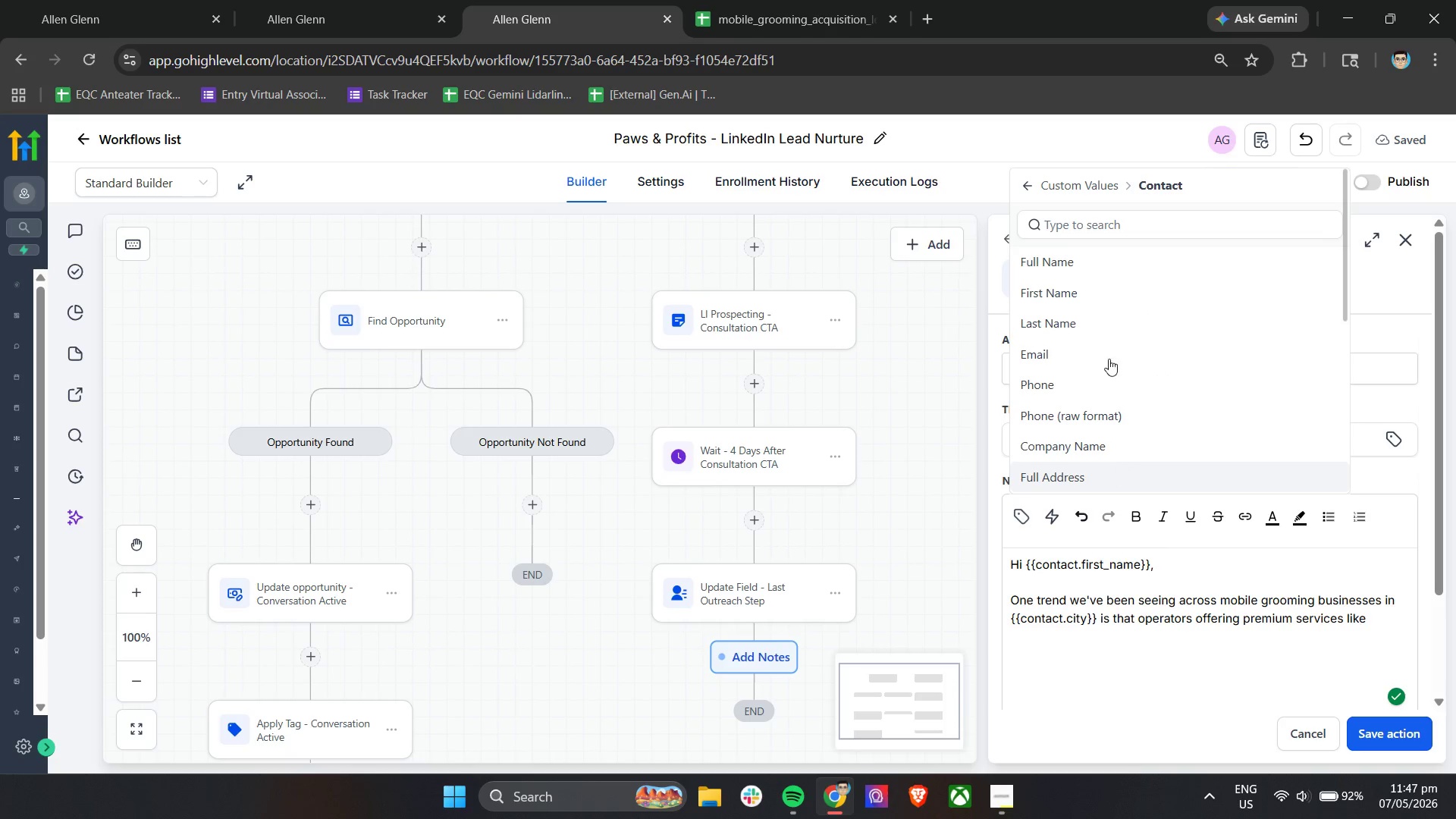 
left_click([1109, 229])
 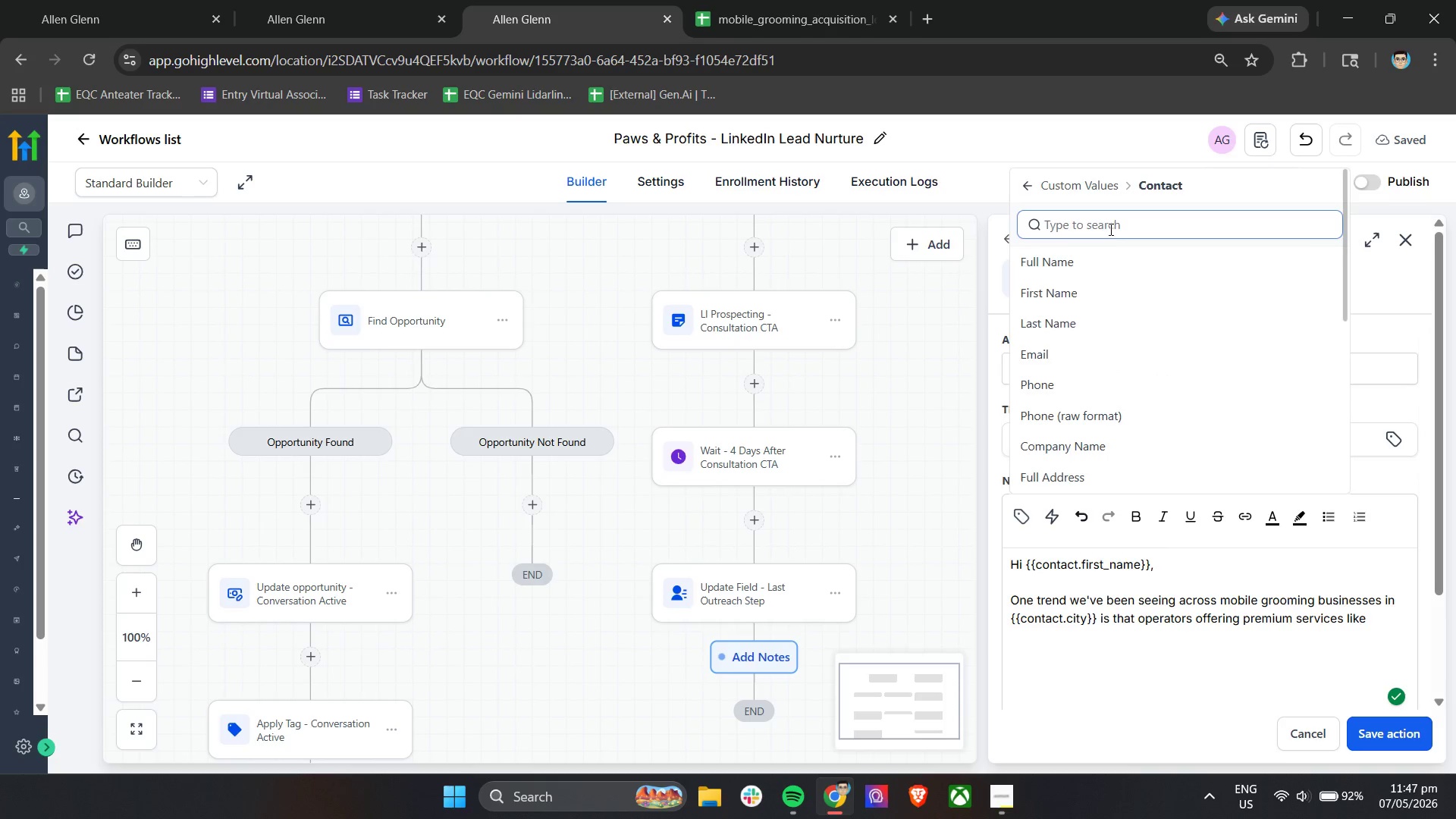 
type(spe)
 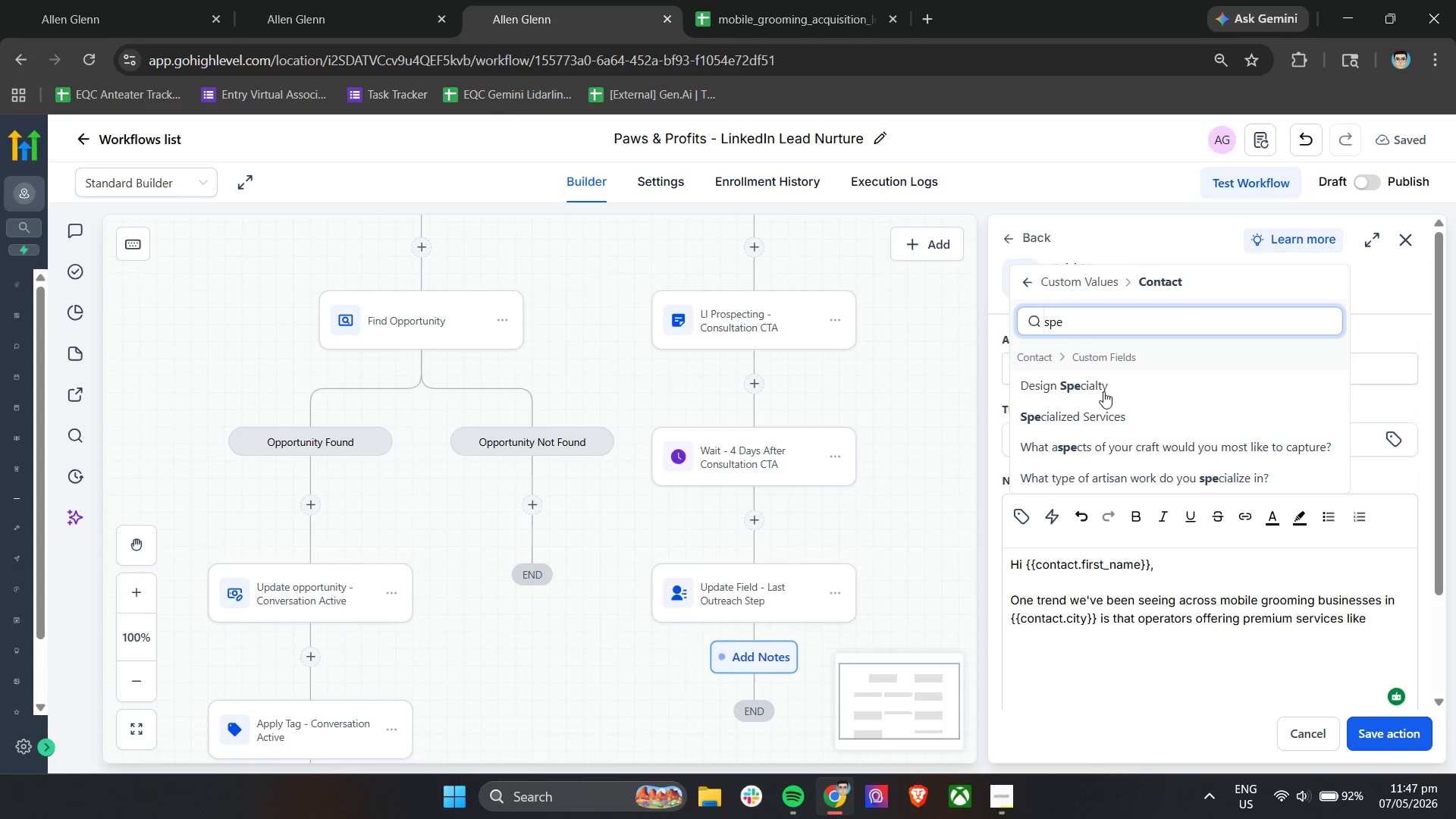 
left_click([1100, 415])
 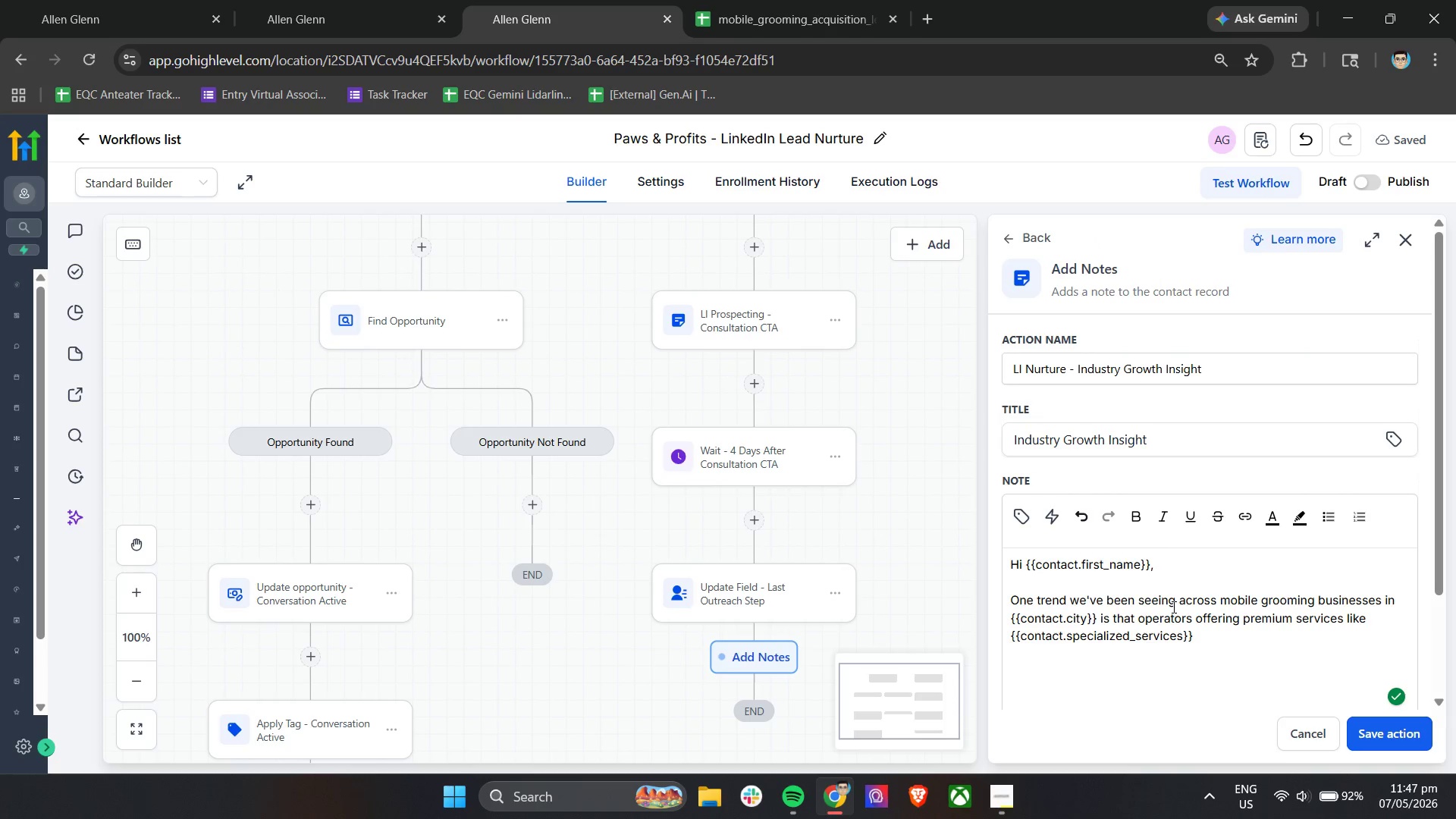 
type( are scaling )
 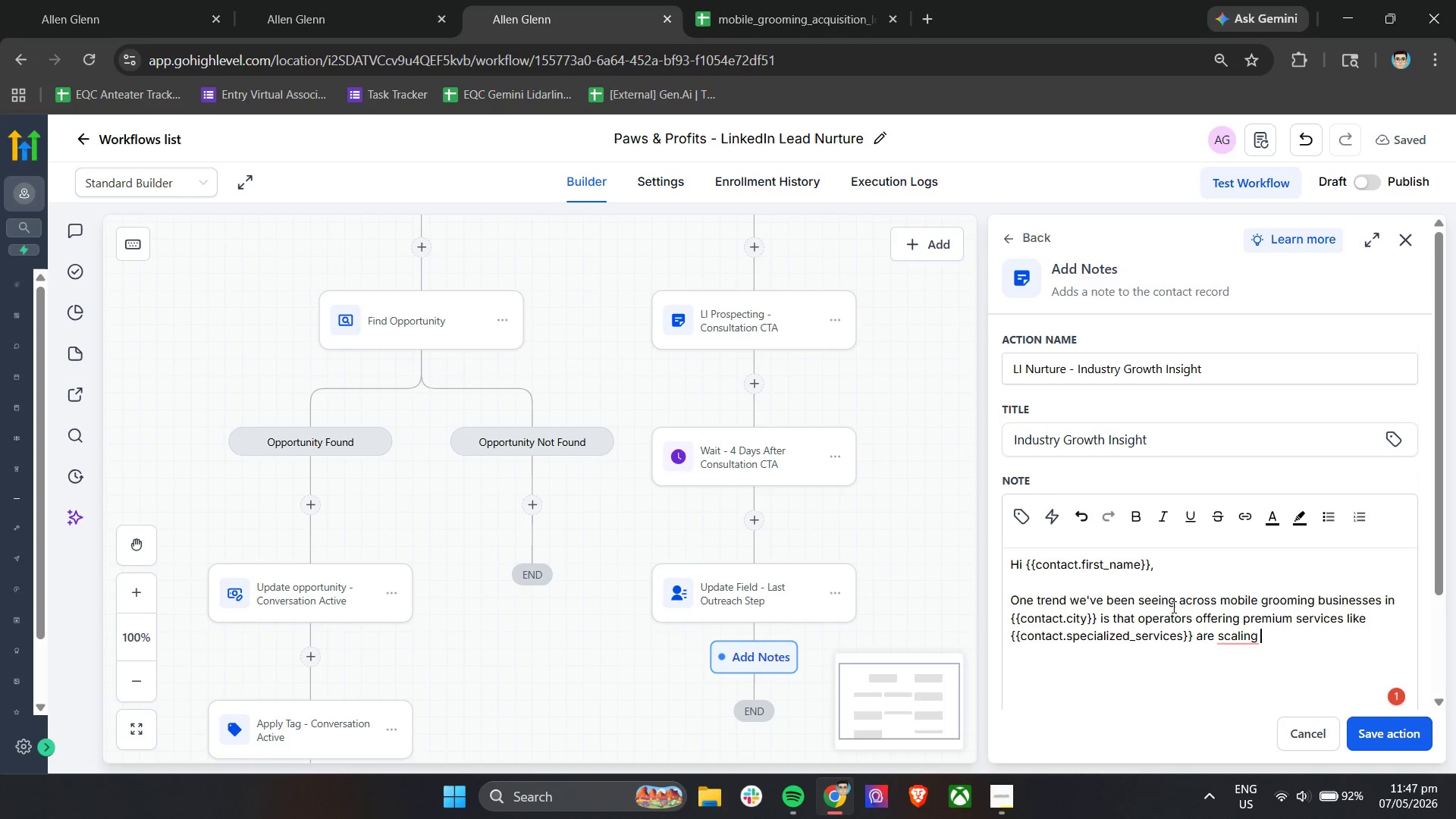 
wait(10.38)
 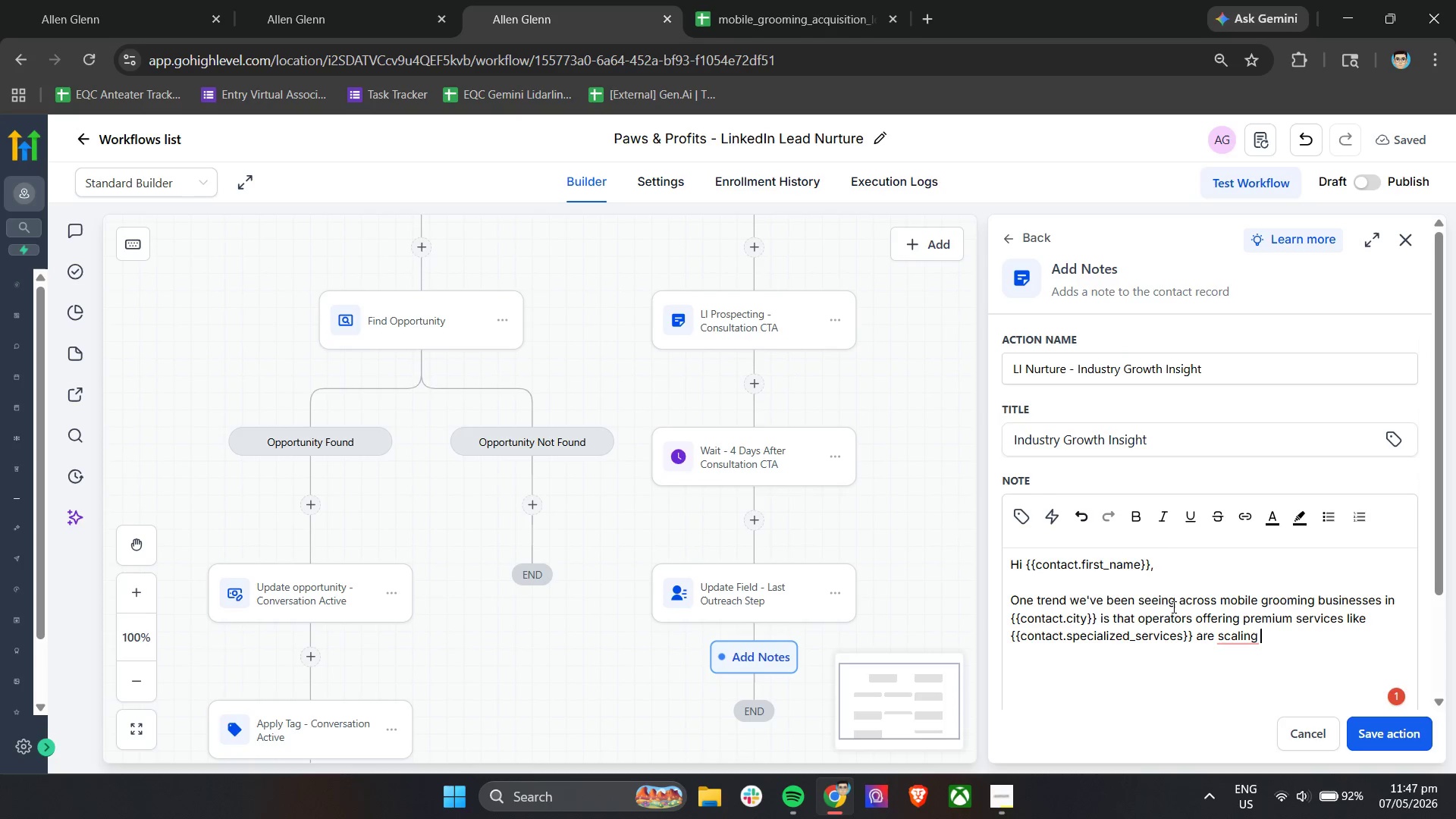 
type(faster than traditional)
 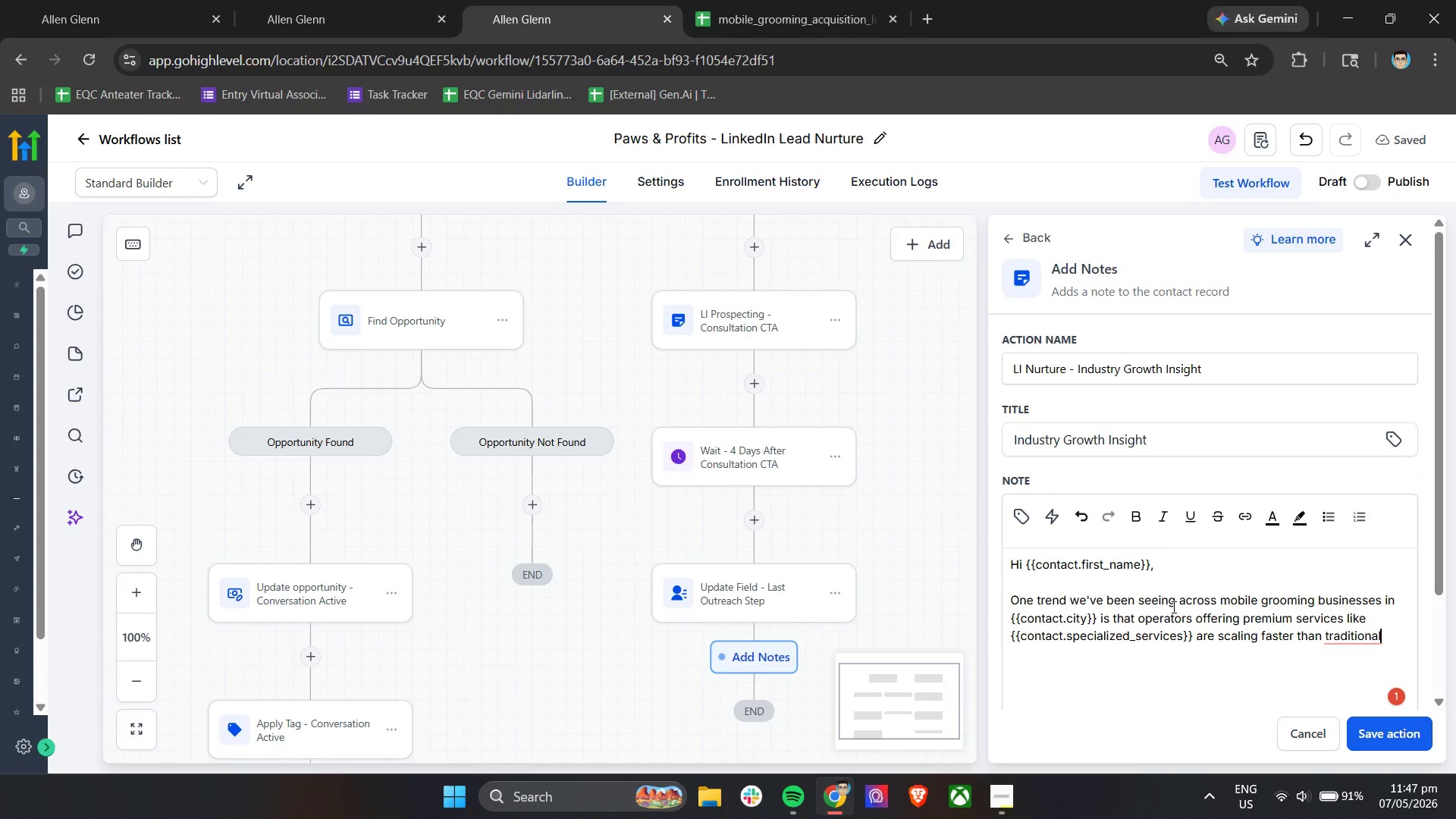 
type( single-van setups - but operational)
 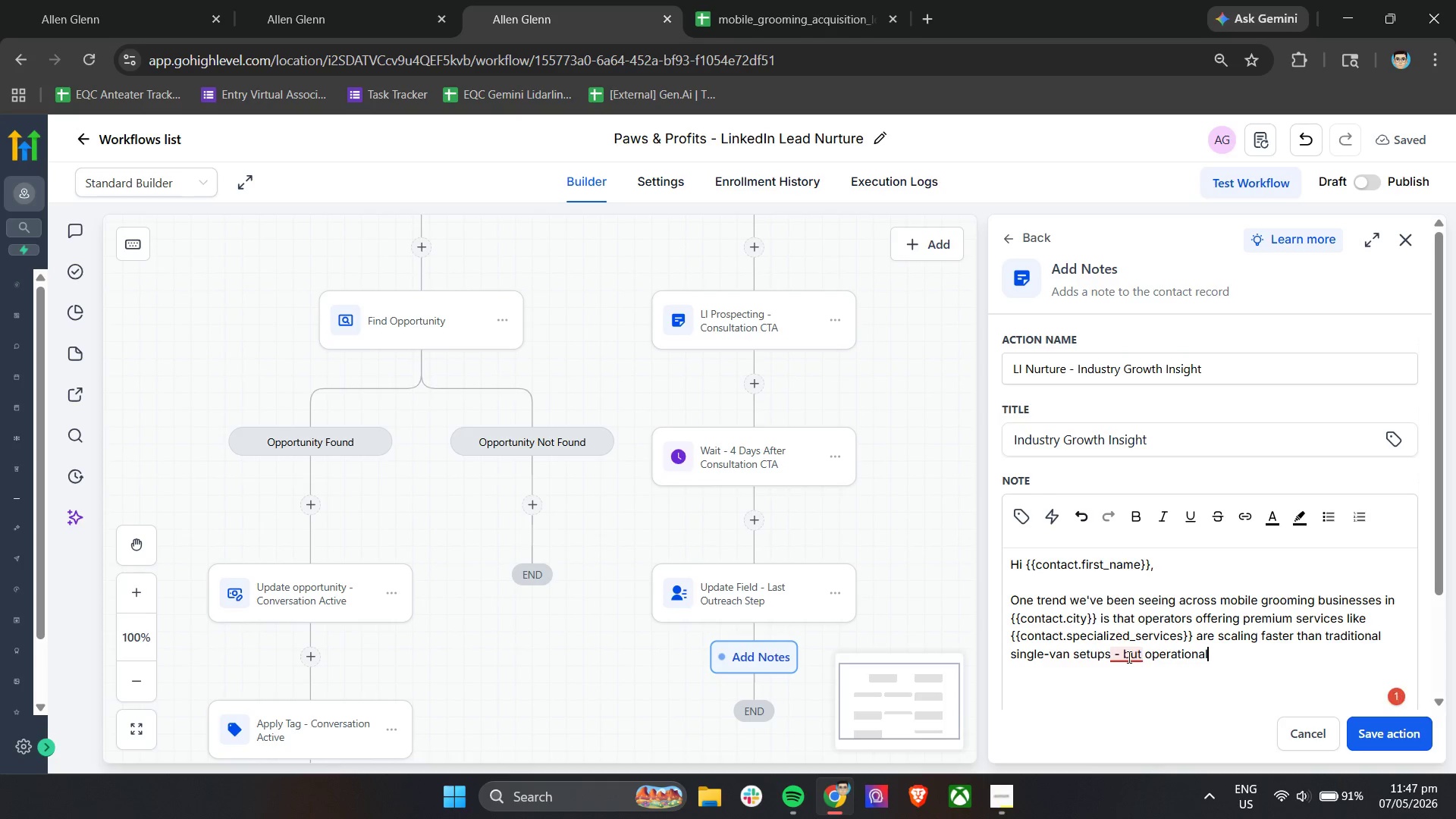 
left_click([1147, 541])
 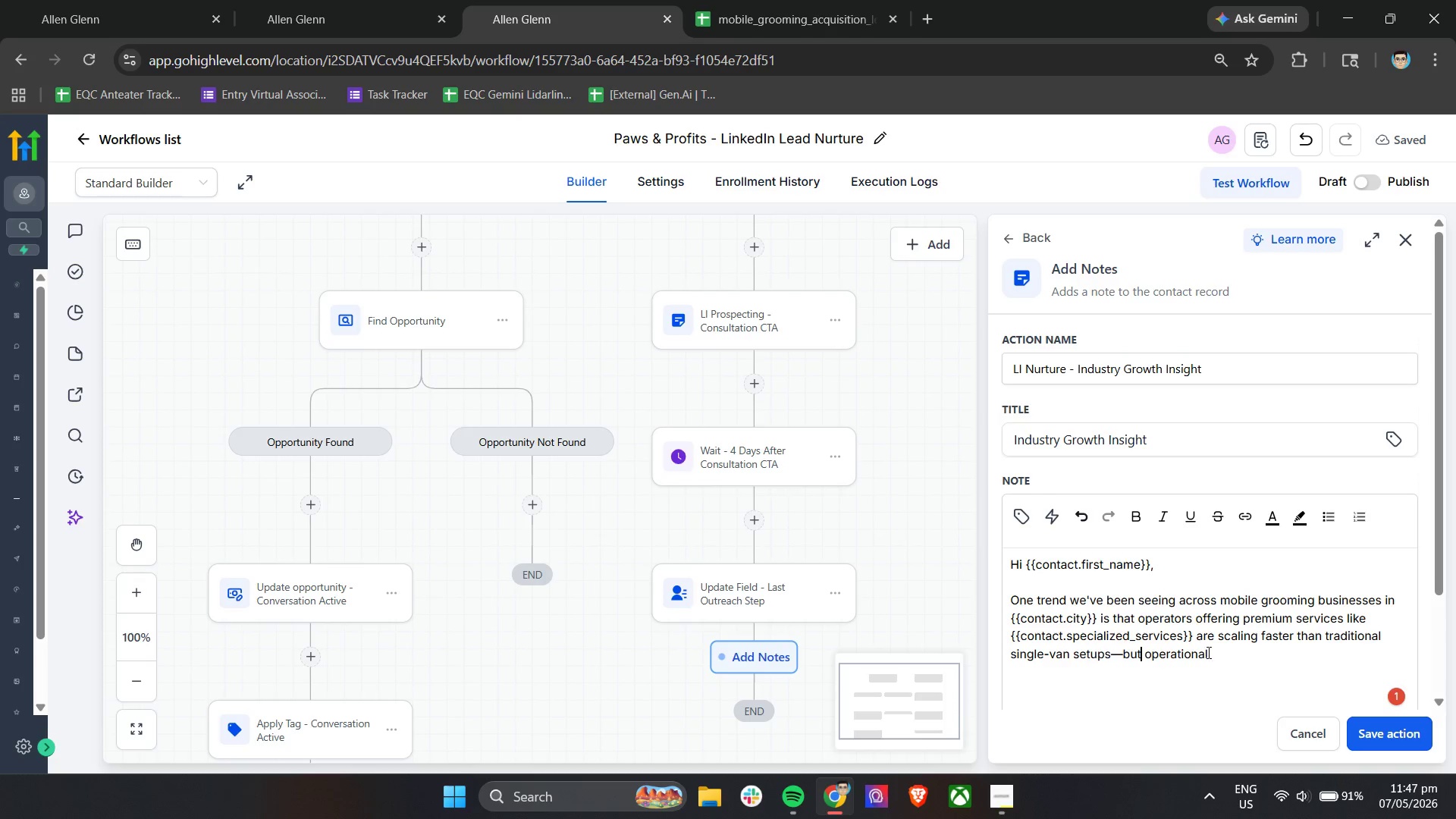 
left_click([1221, 661])
 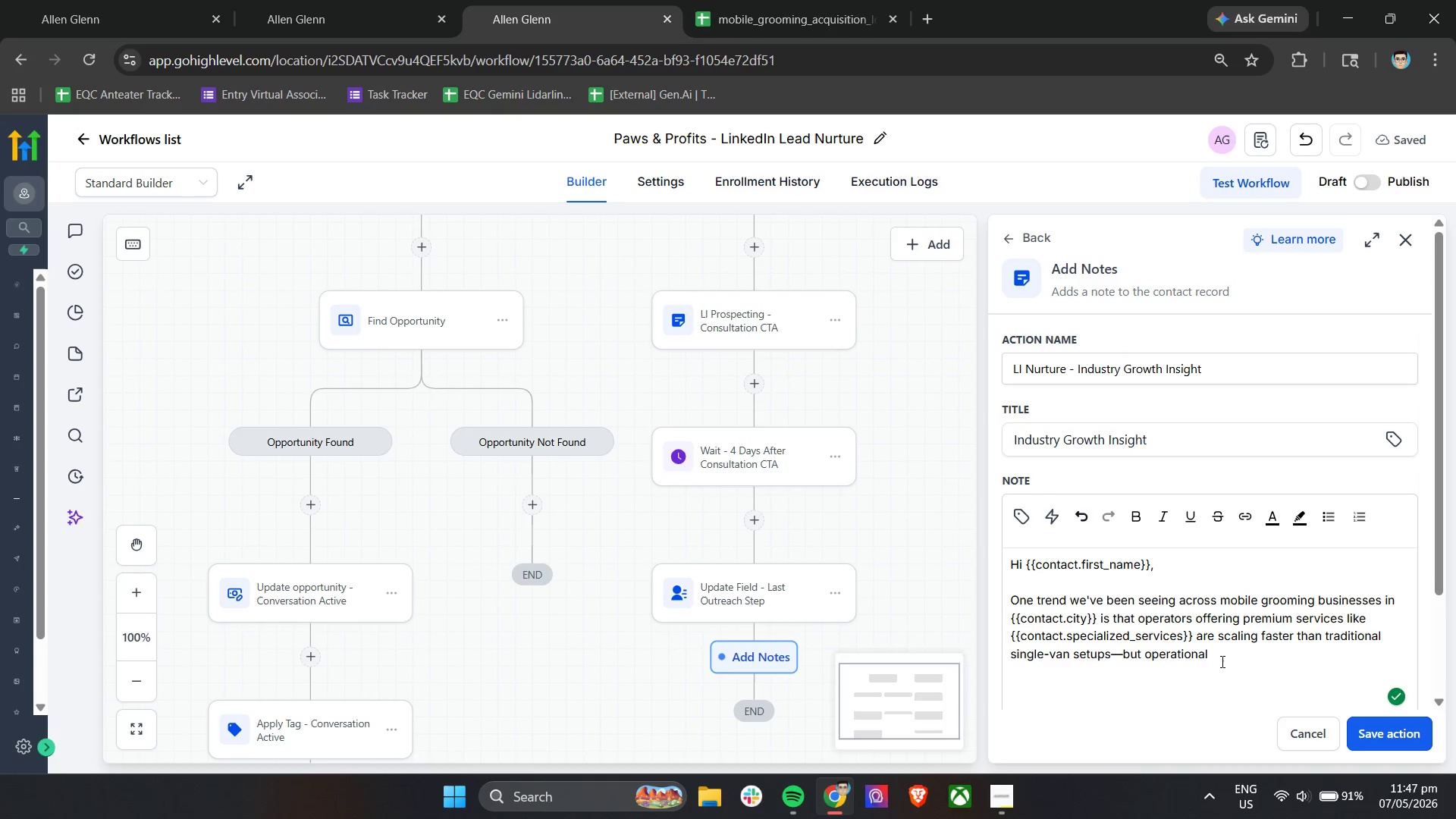 
type( consistency beo)
key(Backspace)
type(comes much harder once growth accelerates.)
 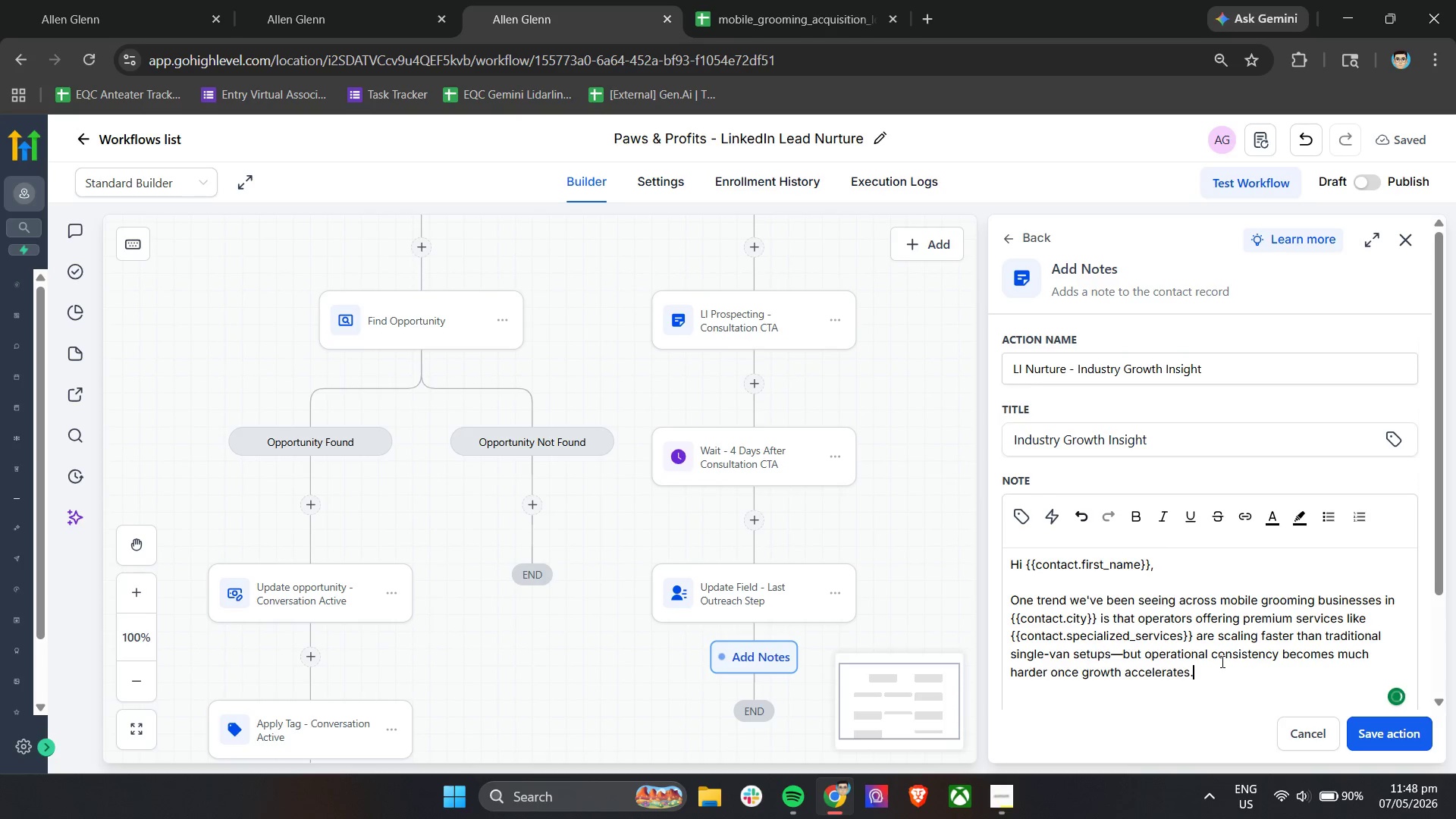 
key(Enter)
 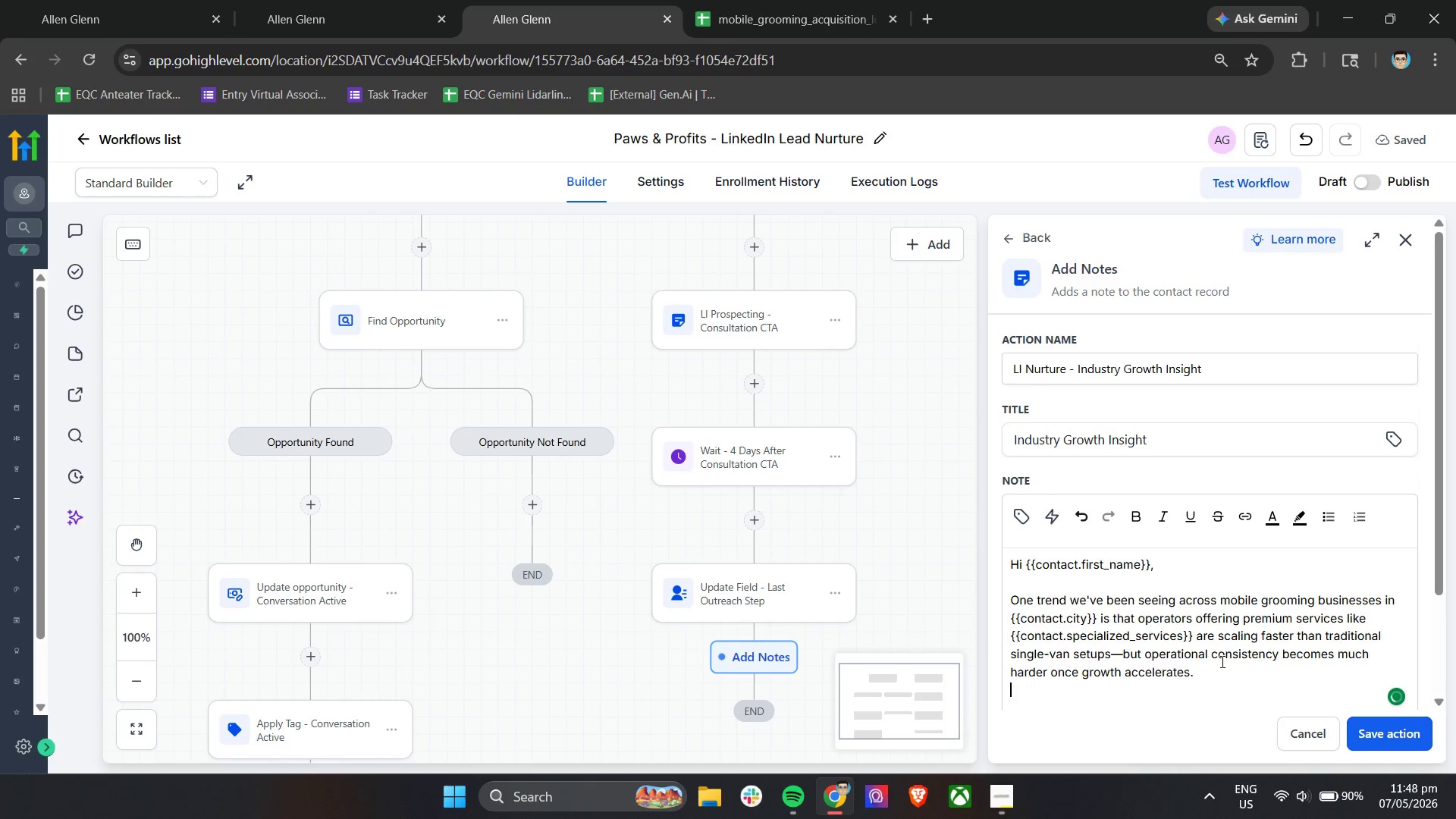 
key(Enter)
 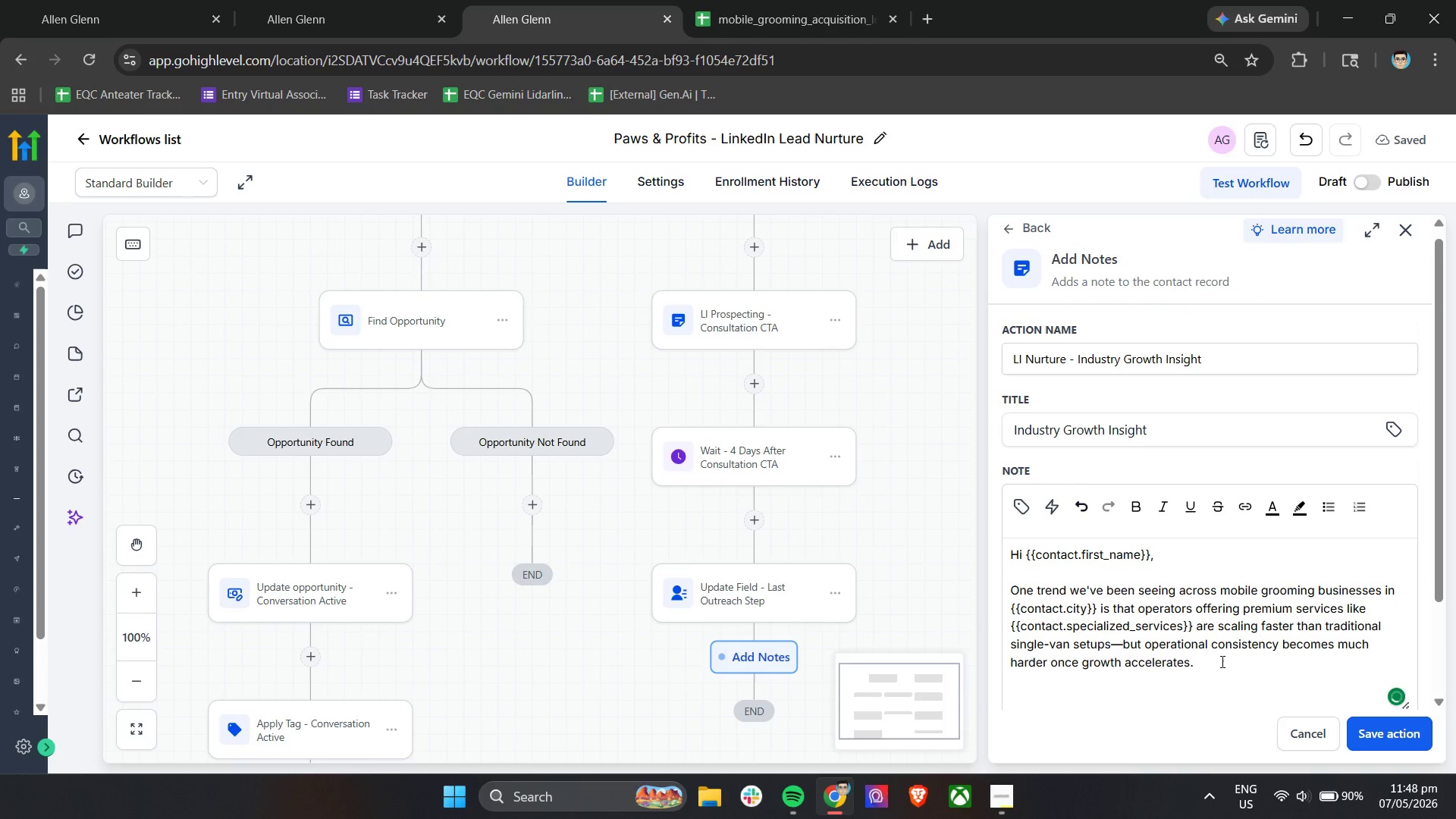 
scroll: coordinate [1260, 538], scroll_direction: down, amount: 5.0
 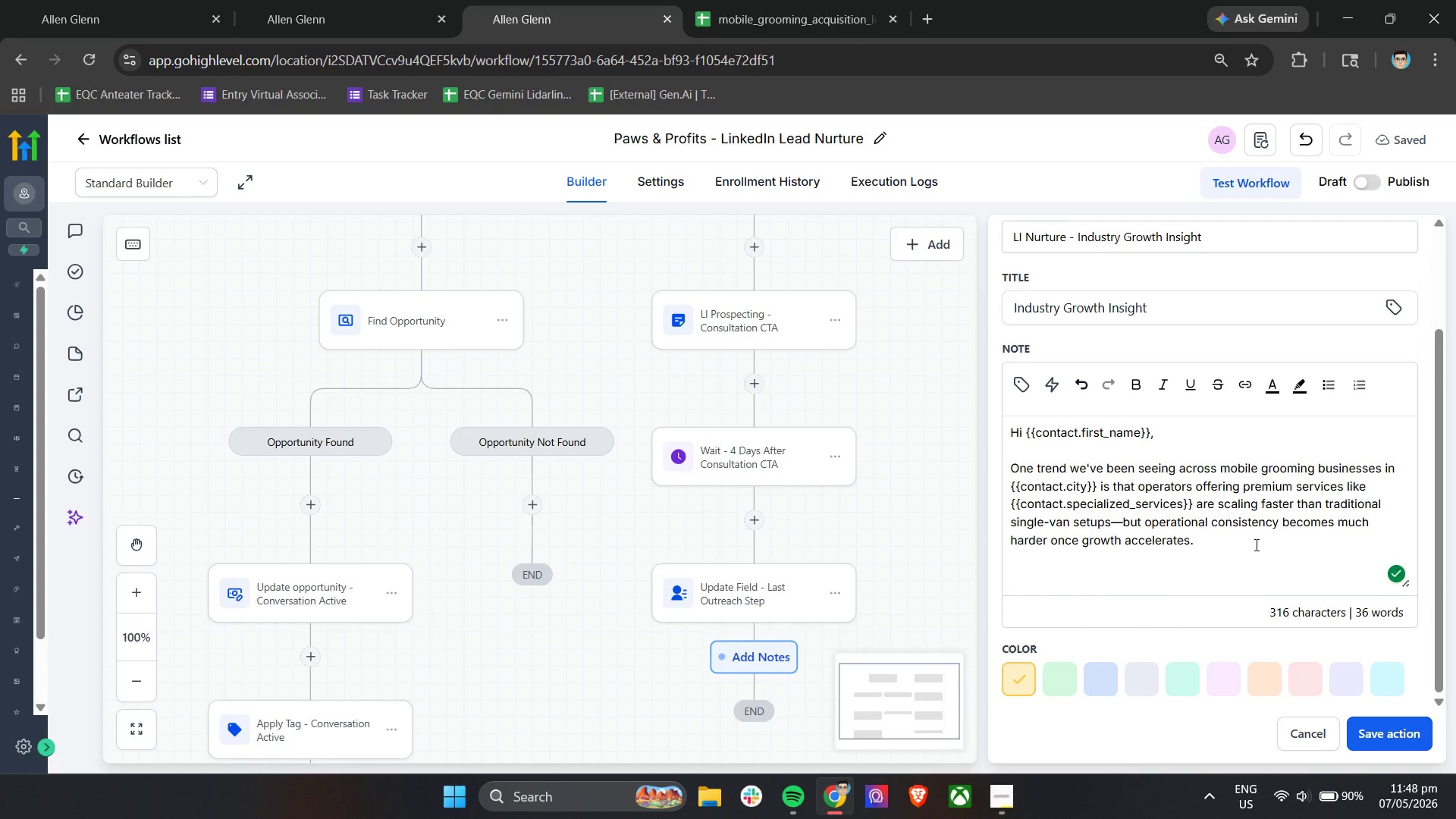 
type(A lot of grooming teams already using systems like )
 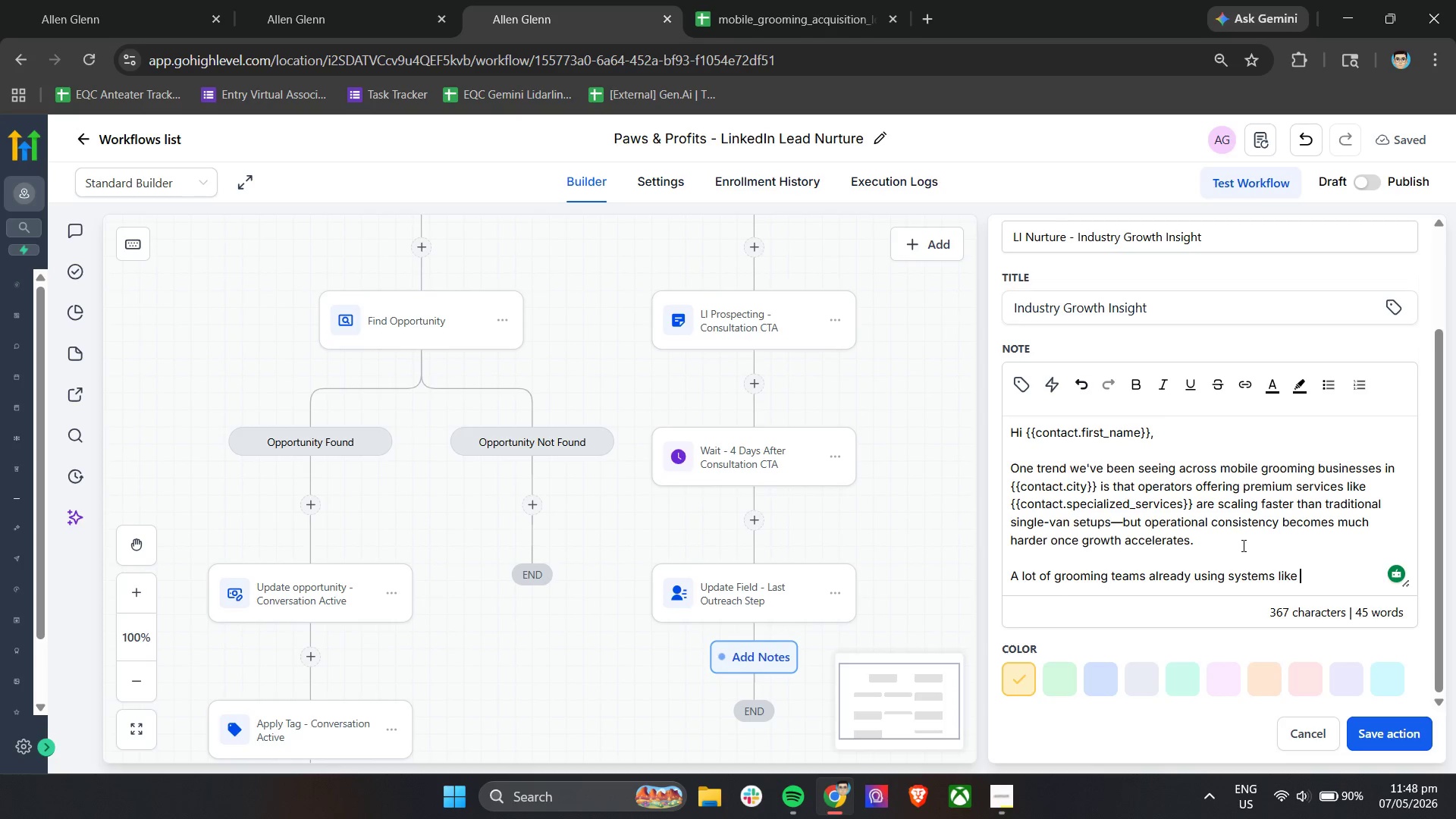 
left_click([1018, 385])
 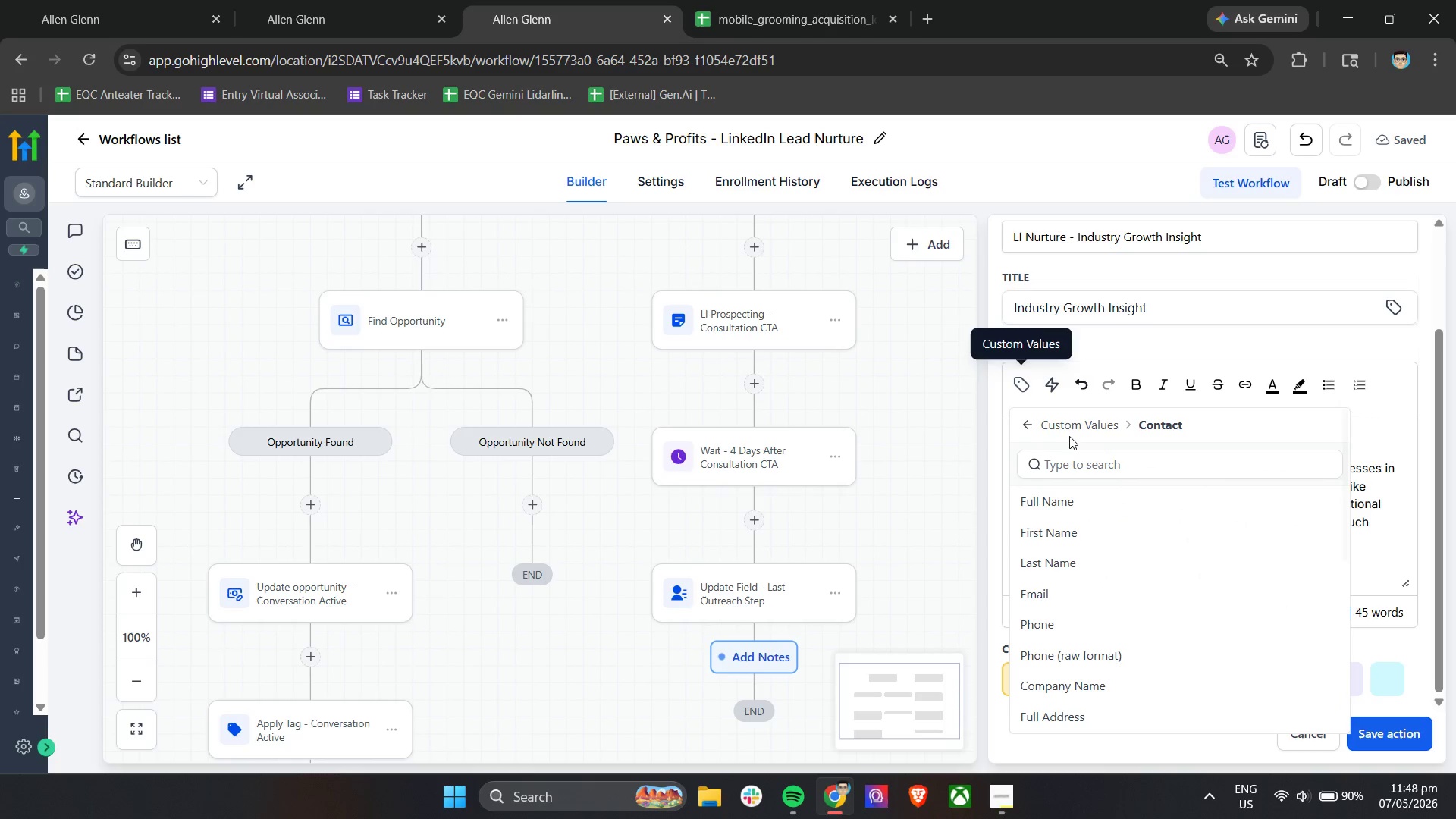 
left_click([1100, 470])
 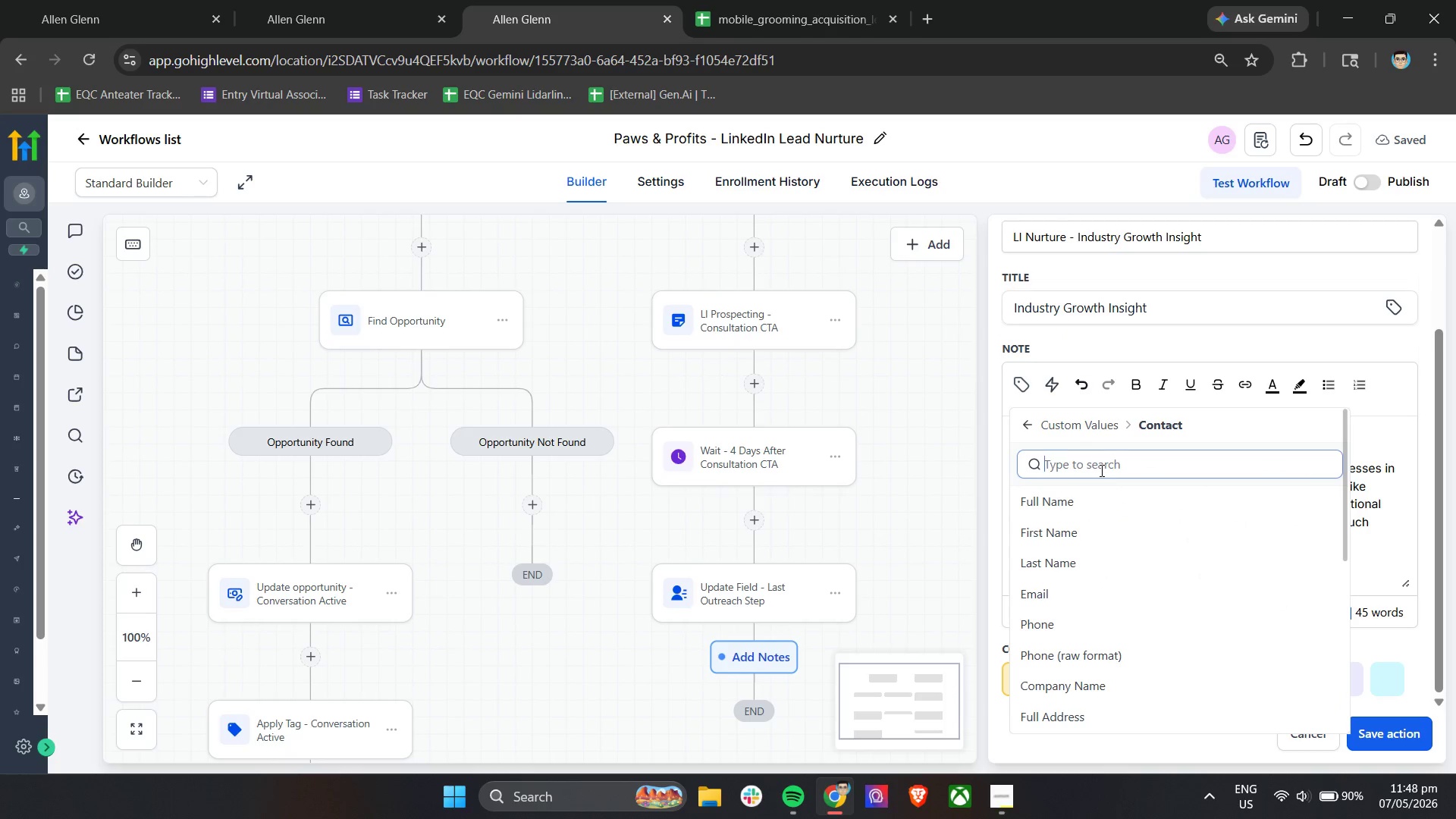 
type(crm)
 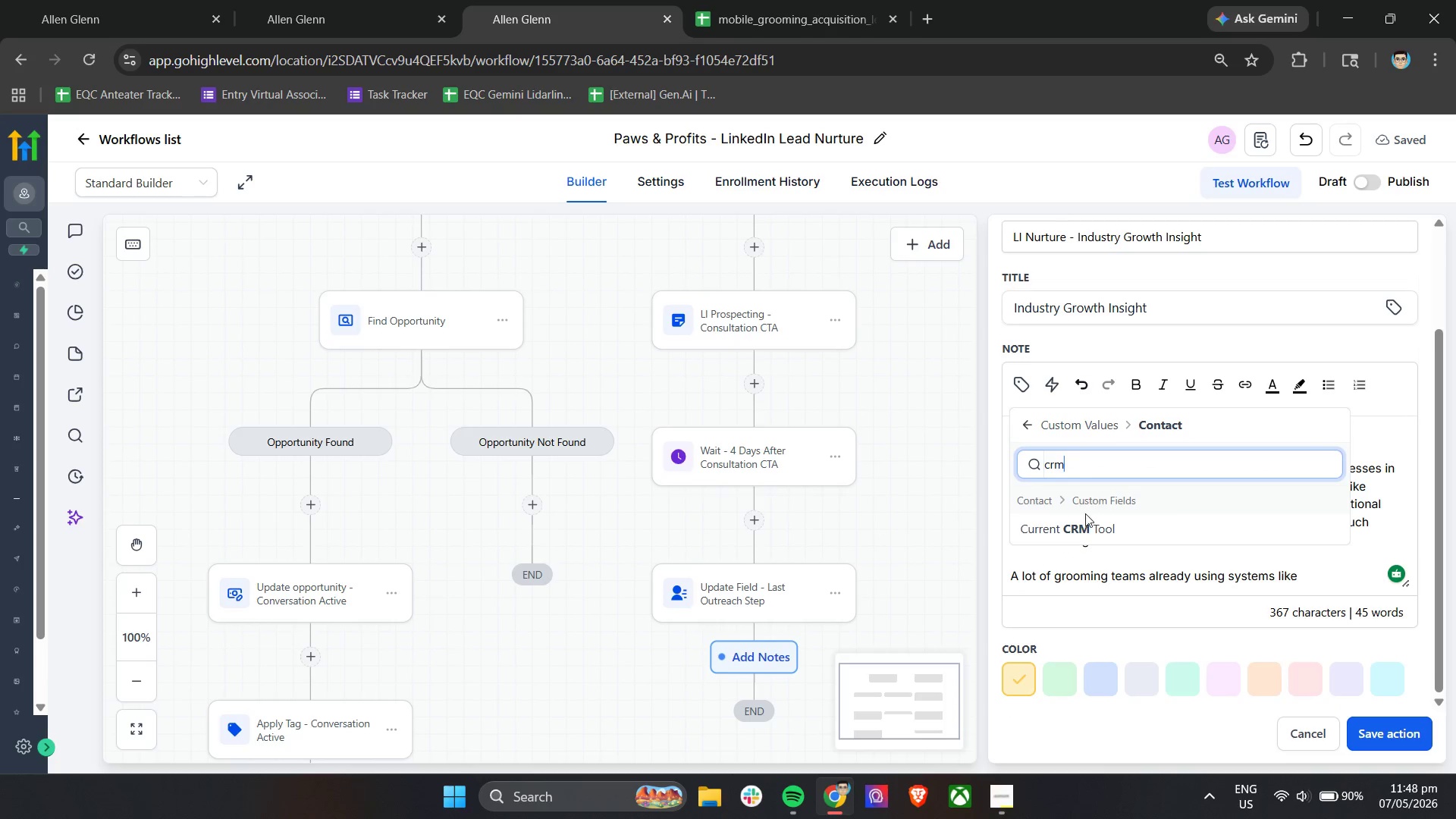 
left_click([1084, 517])
 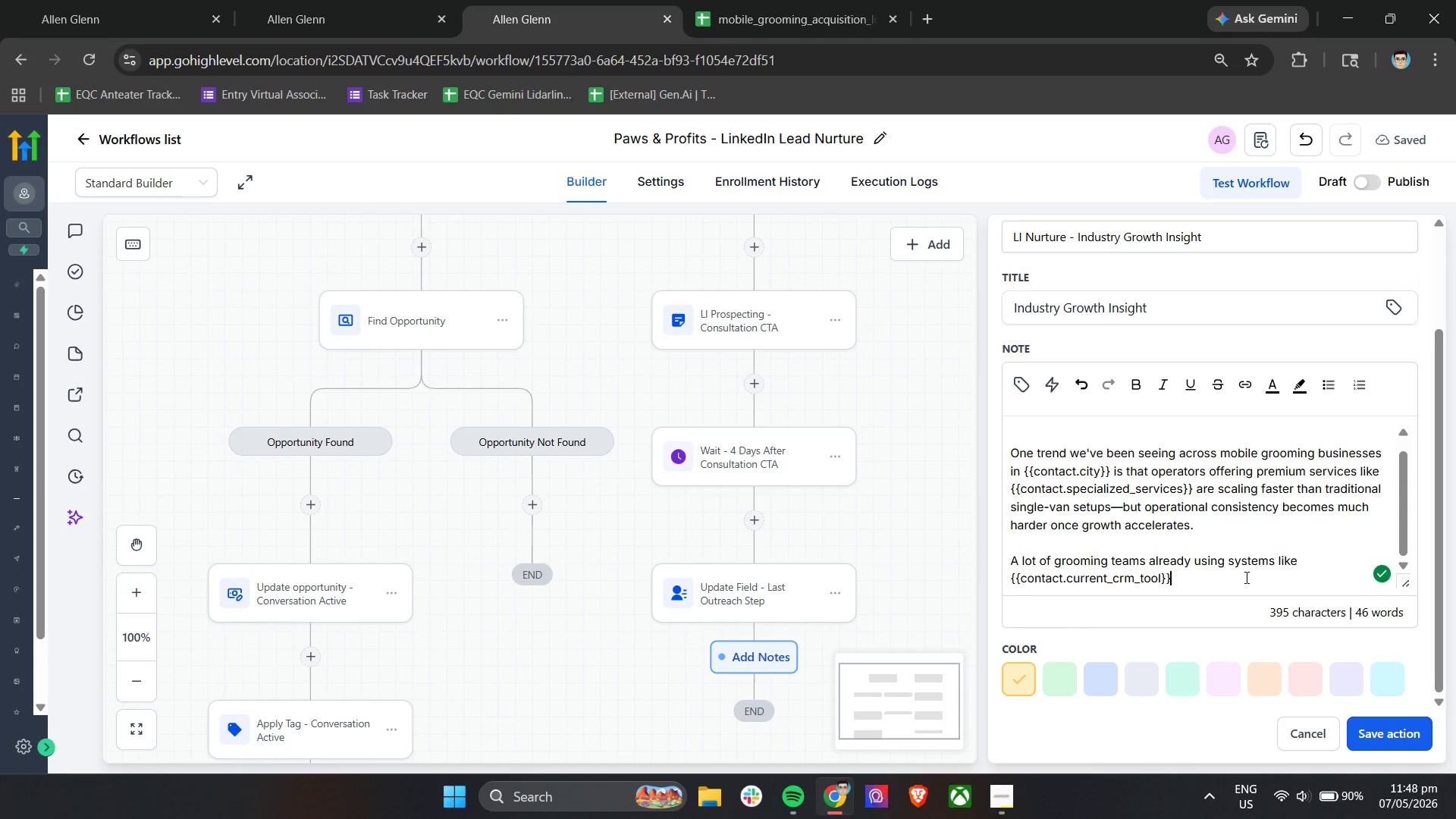 
wait(5.97)
 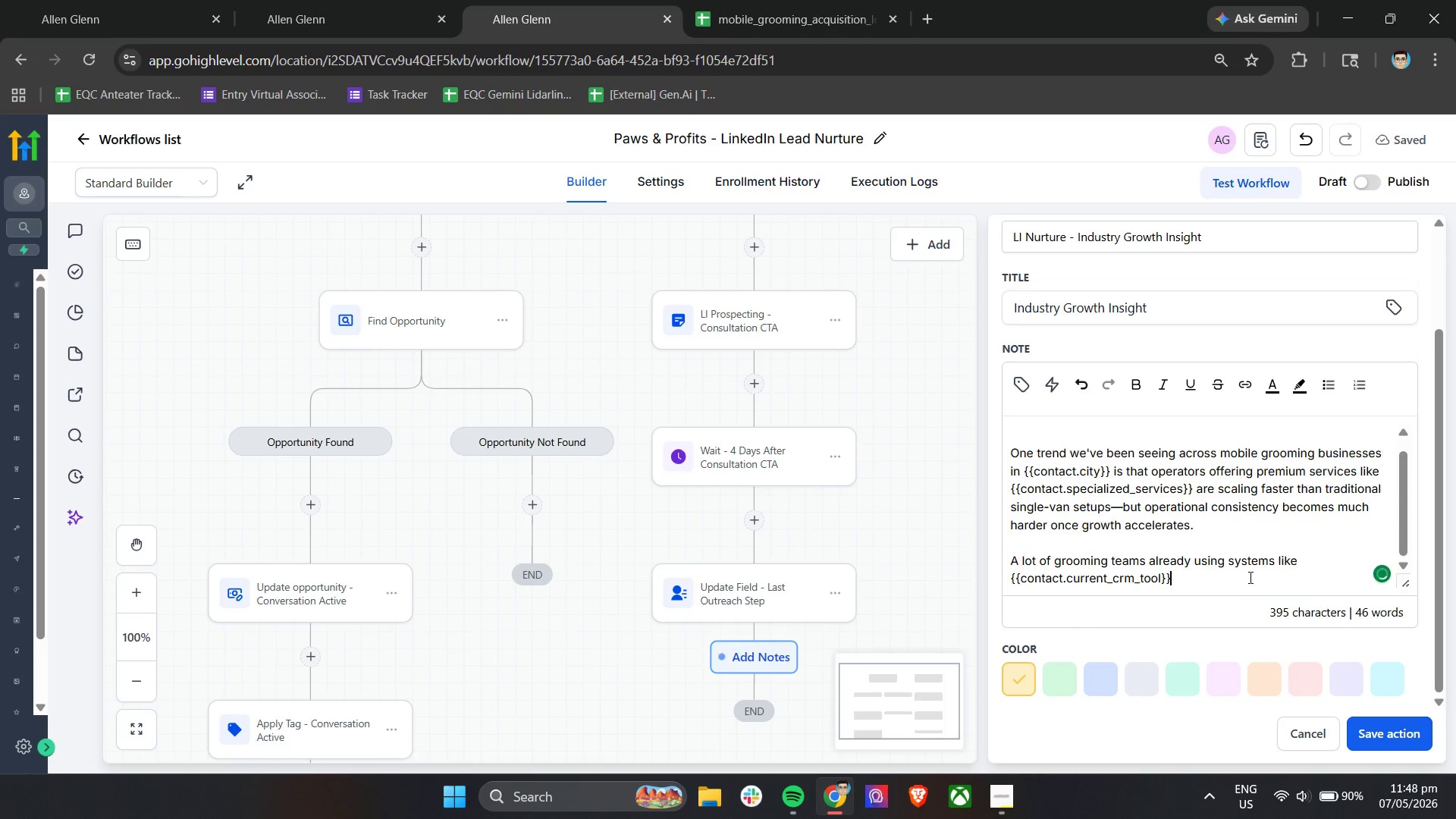 
type( eventually rech a point where )
 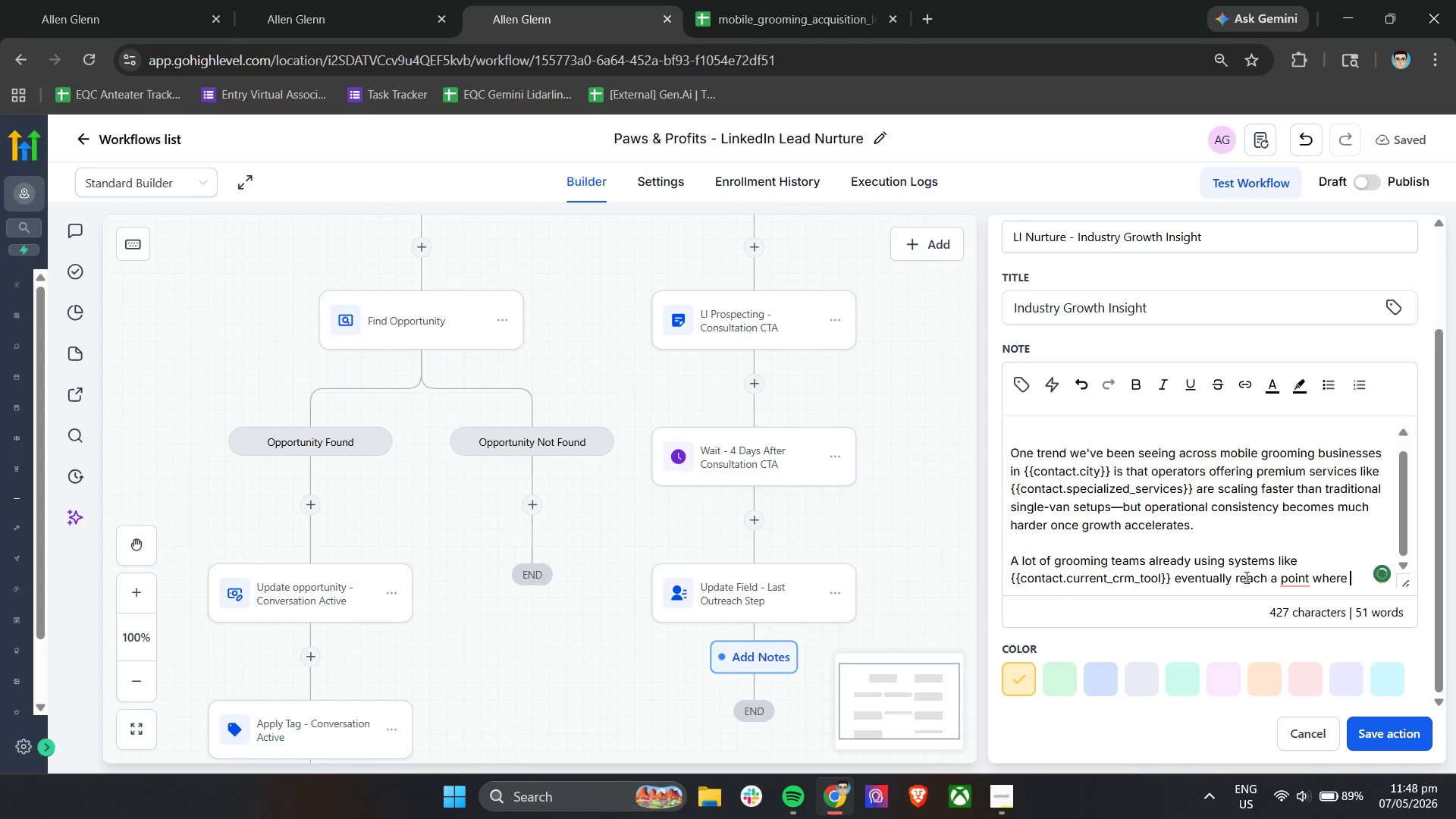 
type(lead handling )
key(Backspace)
type(, scheduling coordination, and customer retention workflows need tighter structure to keep scaling a)
key(Backspace)
type(effie)
key(Backspace)
type(cien)
 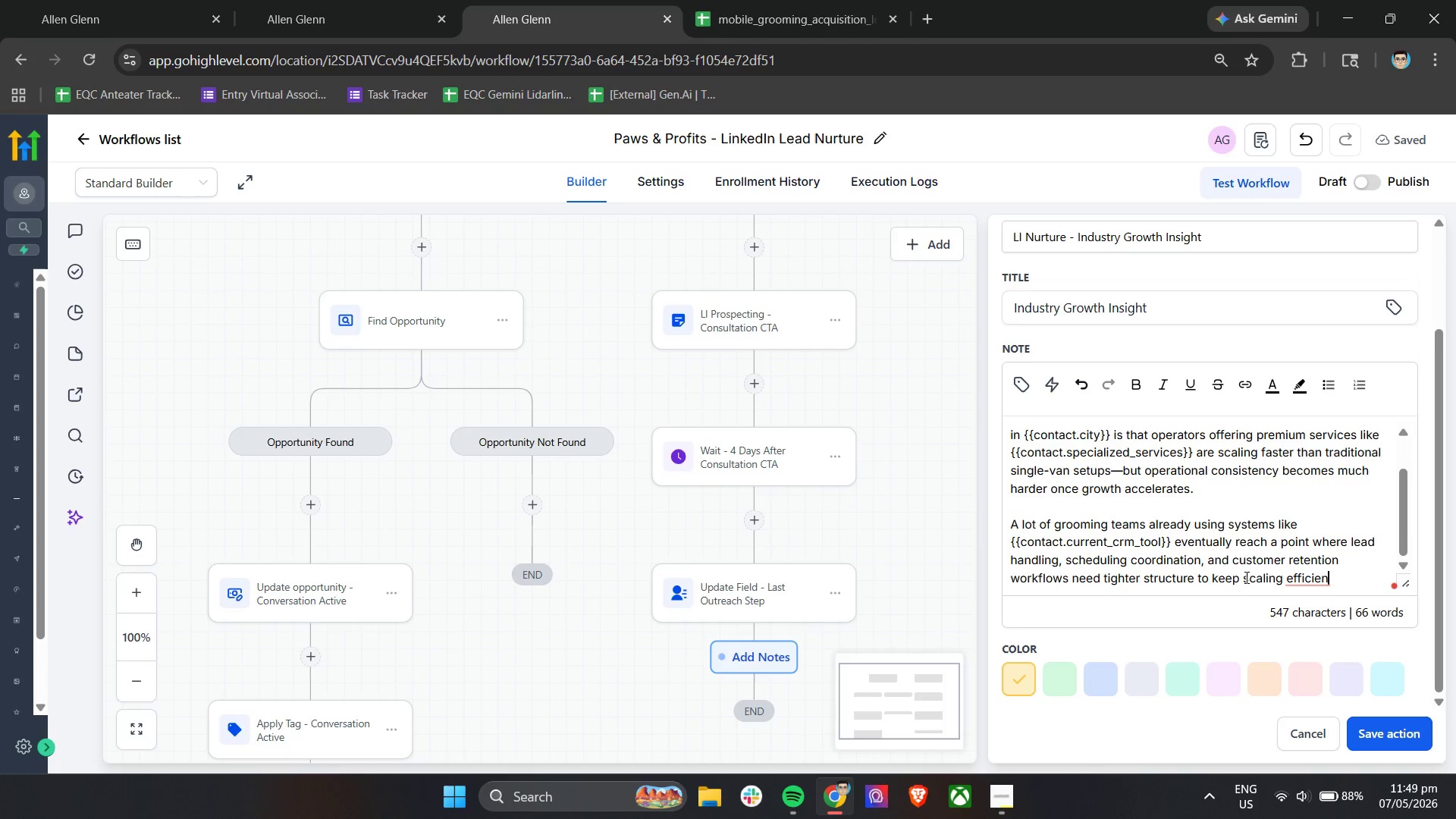 
type(tly.)
 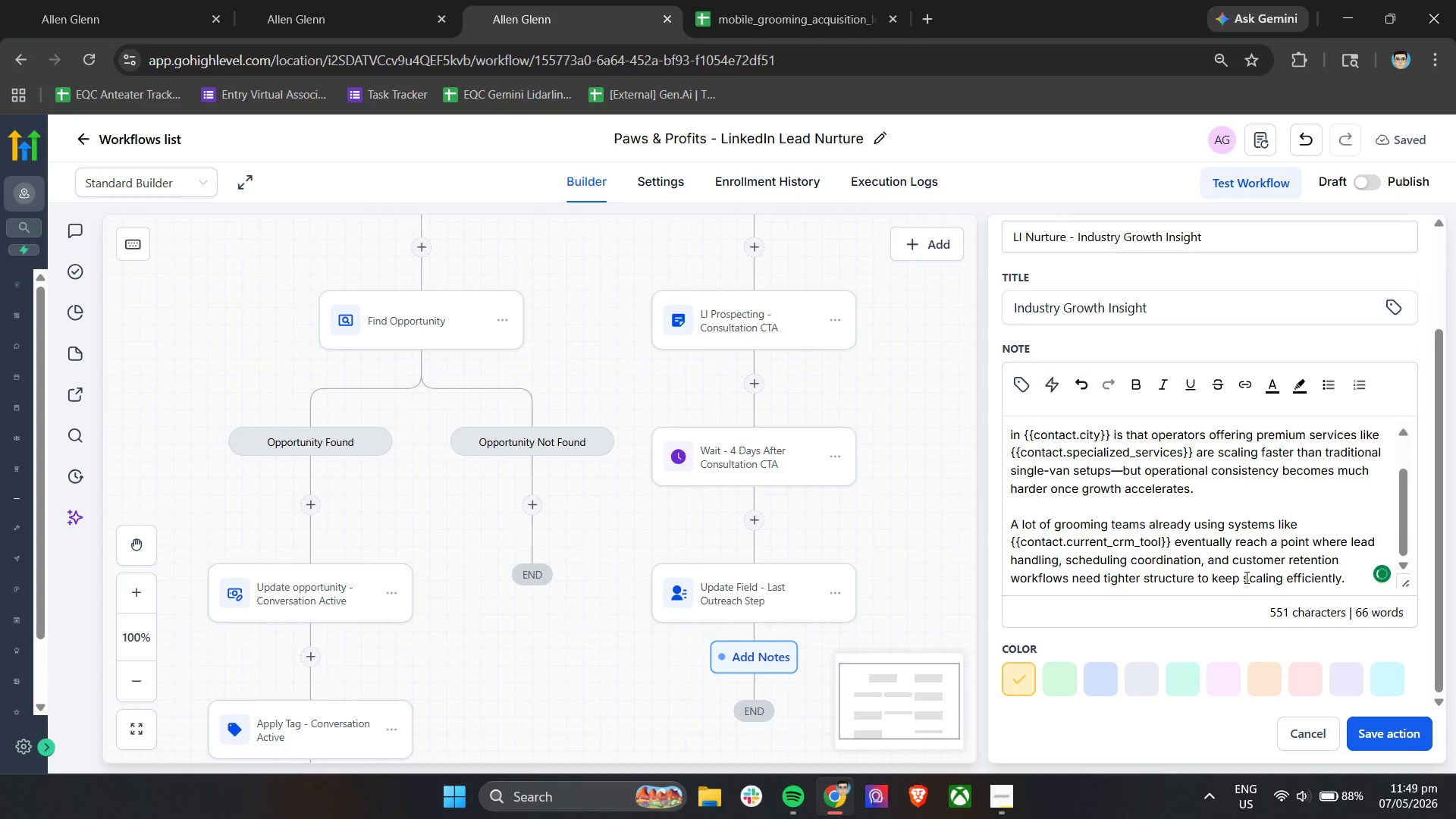 
key(Enter)
 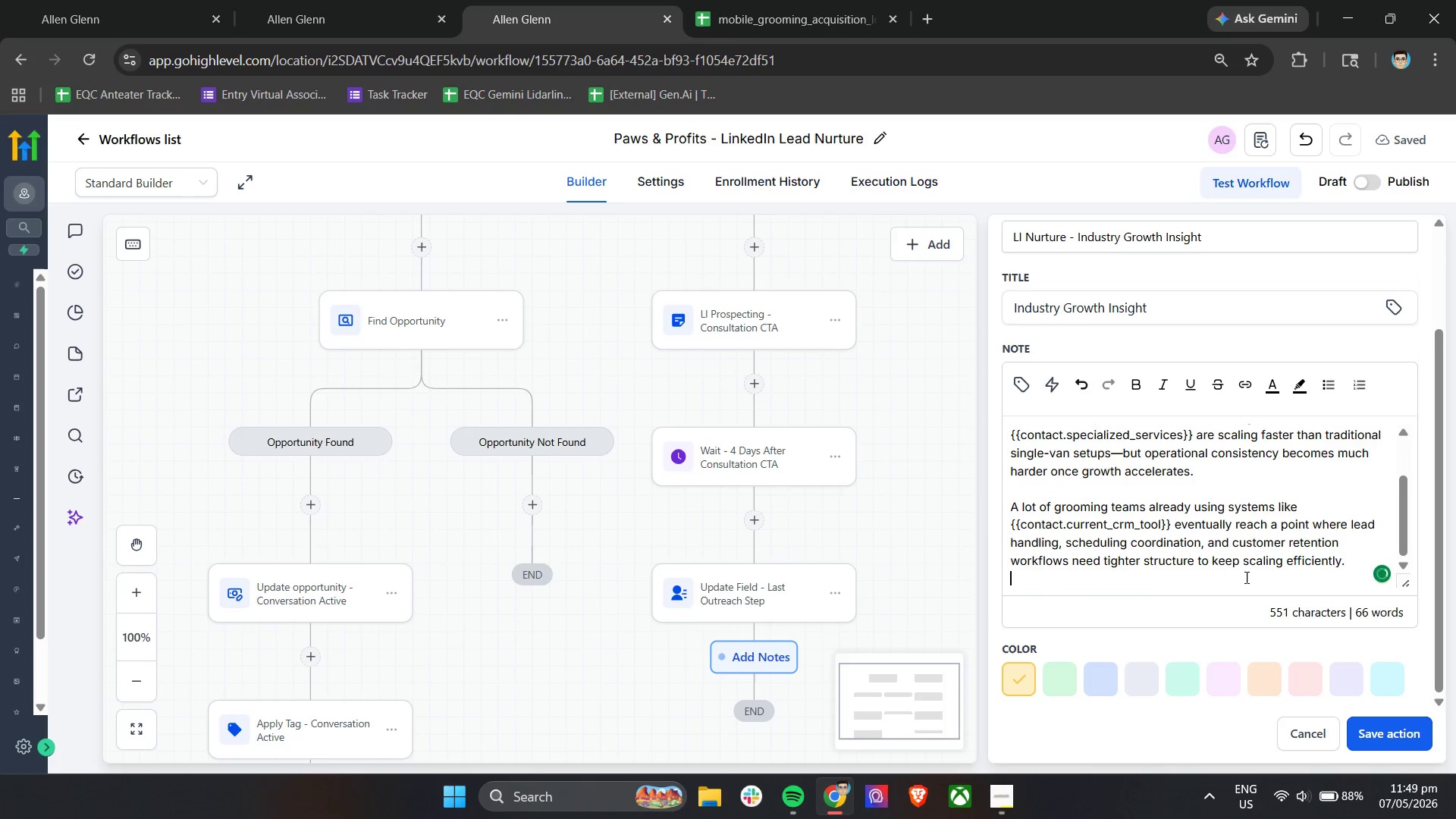 
key(Enter)
 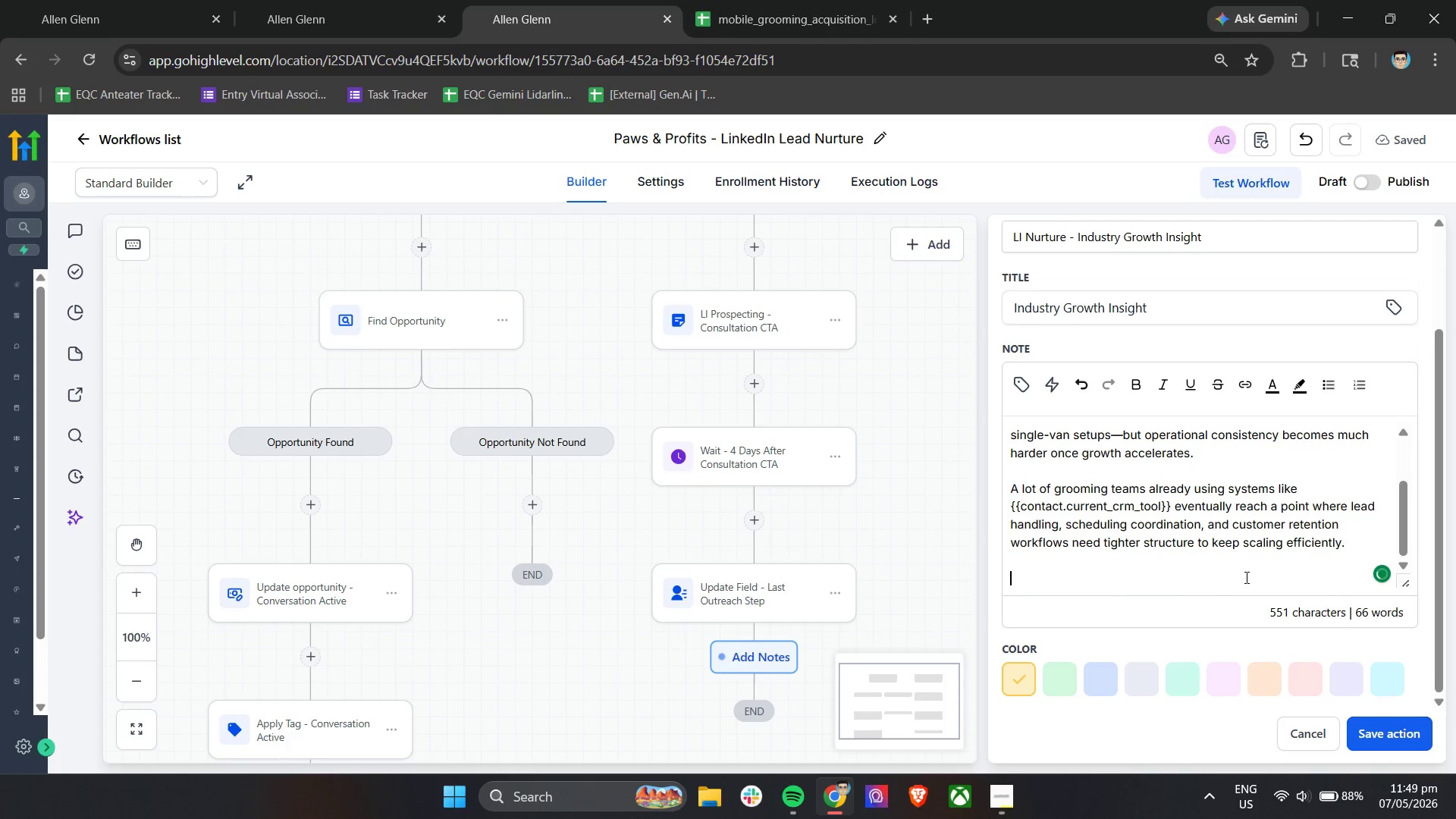 
type(Though this might be relevant given)
 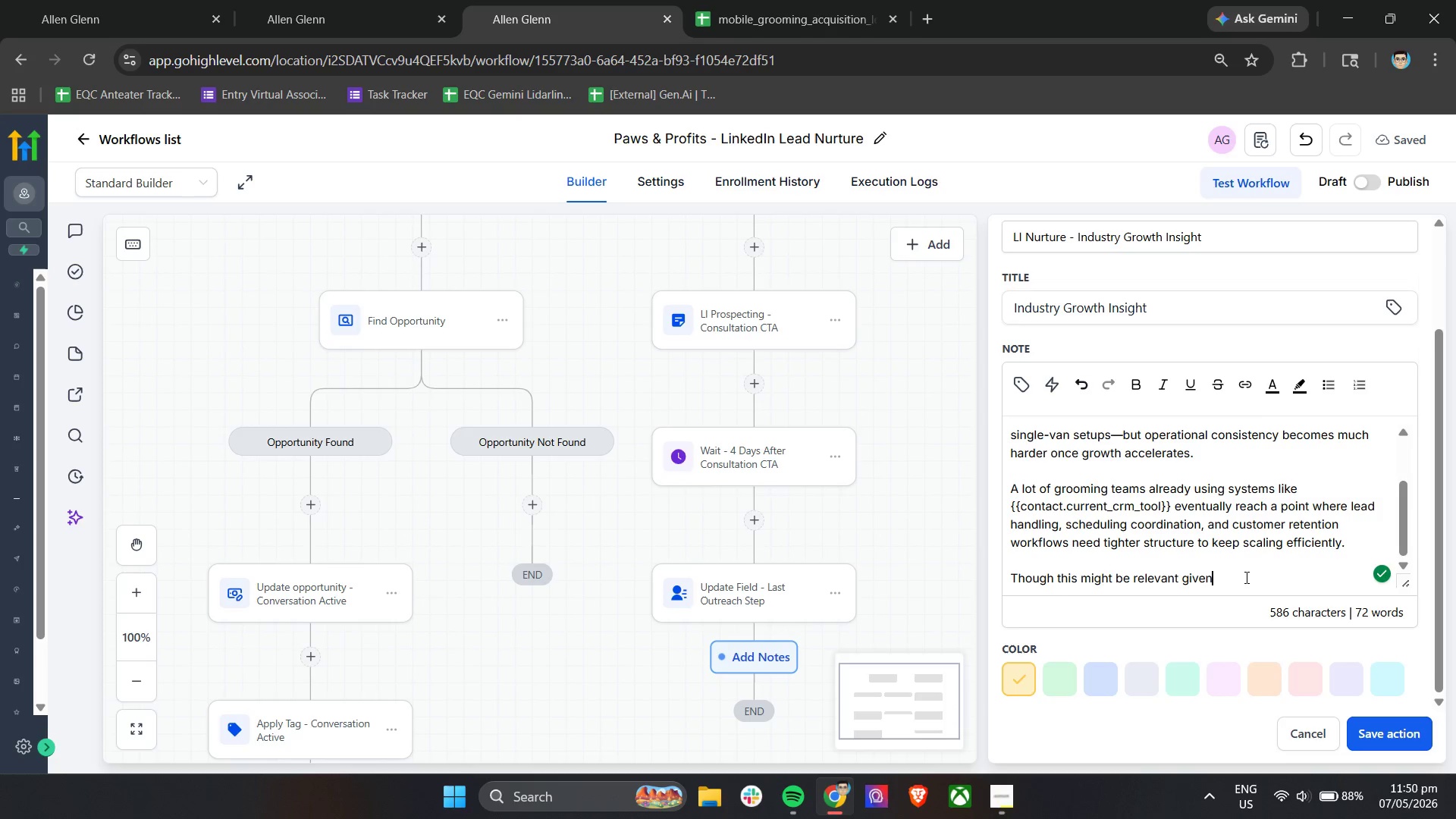 
type( the dirction )
 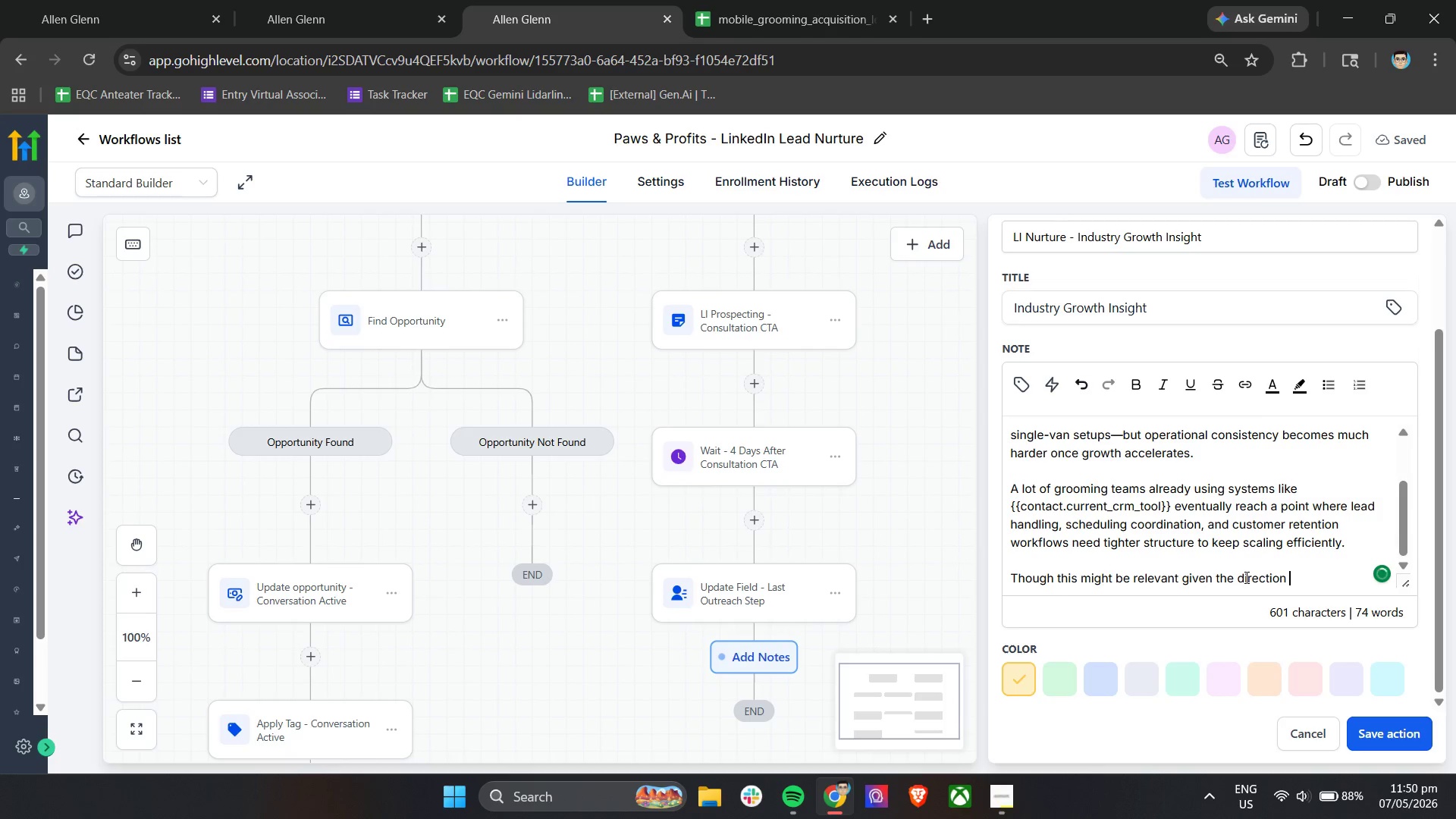 
left_click([1028, 387])
 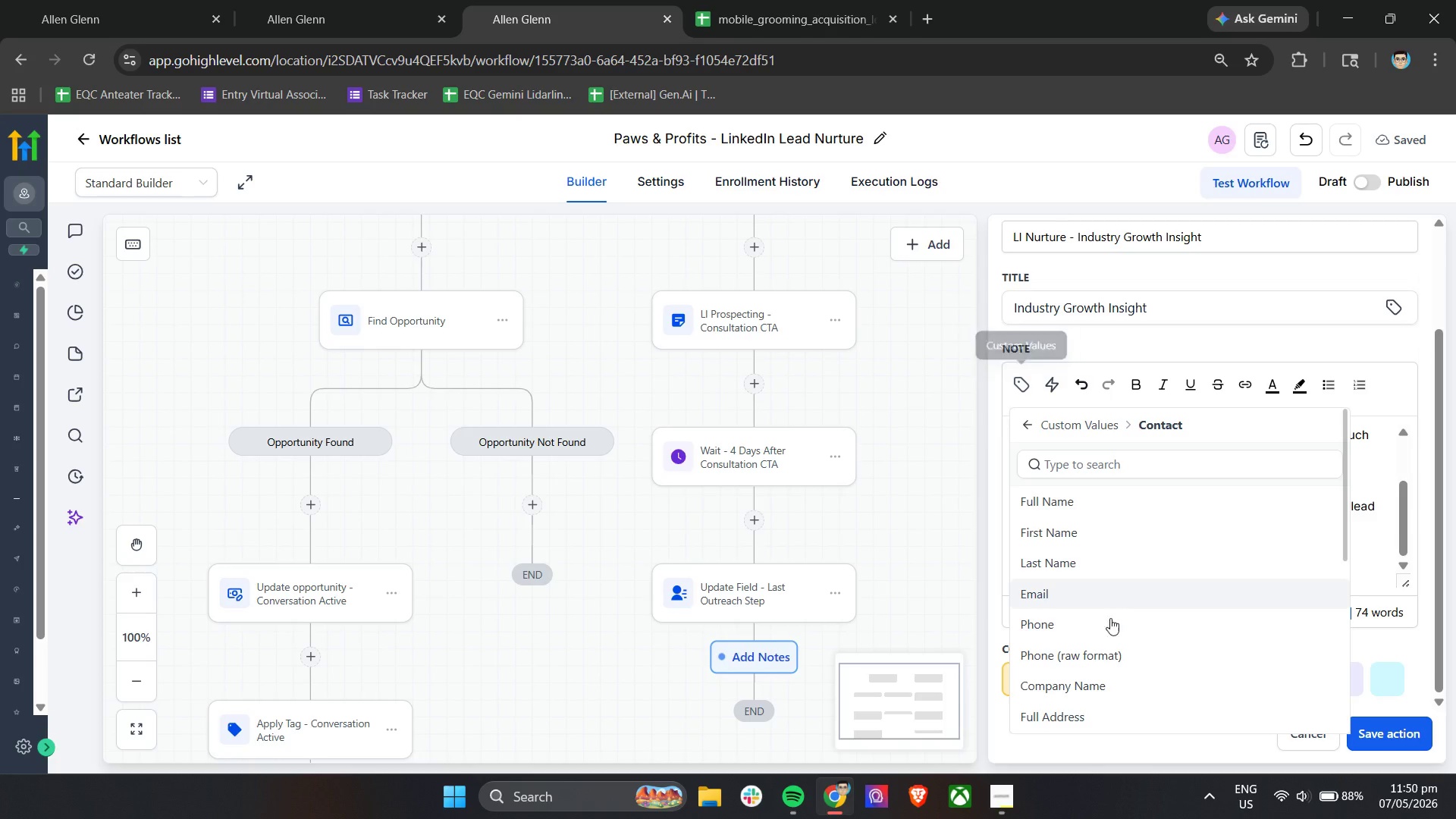 
left_click([1094, 679])
 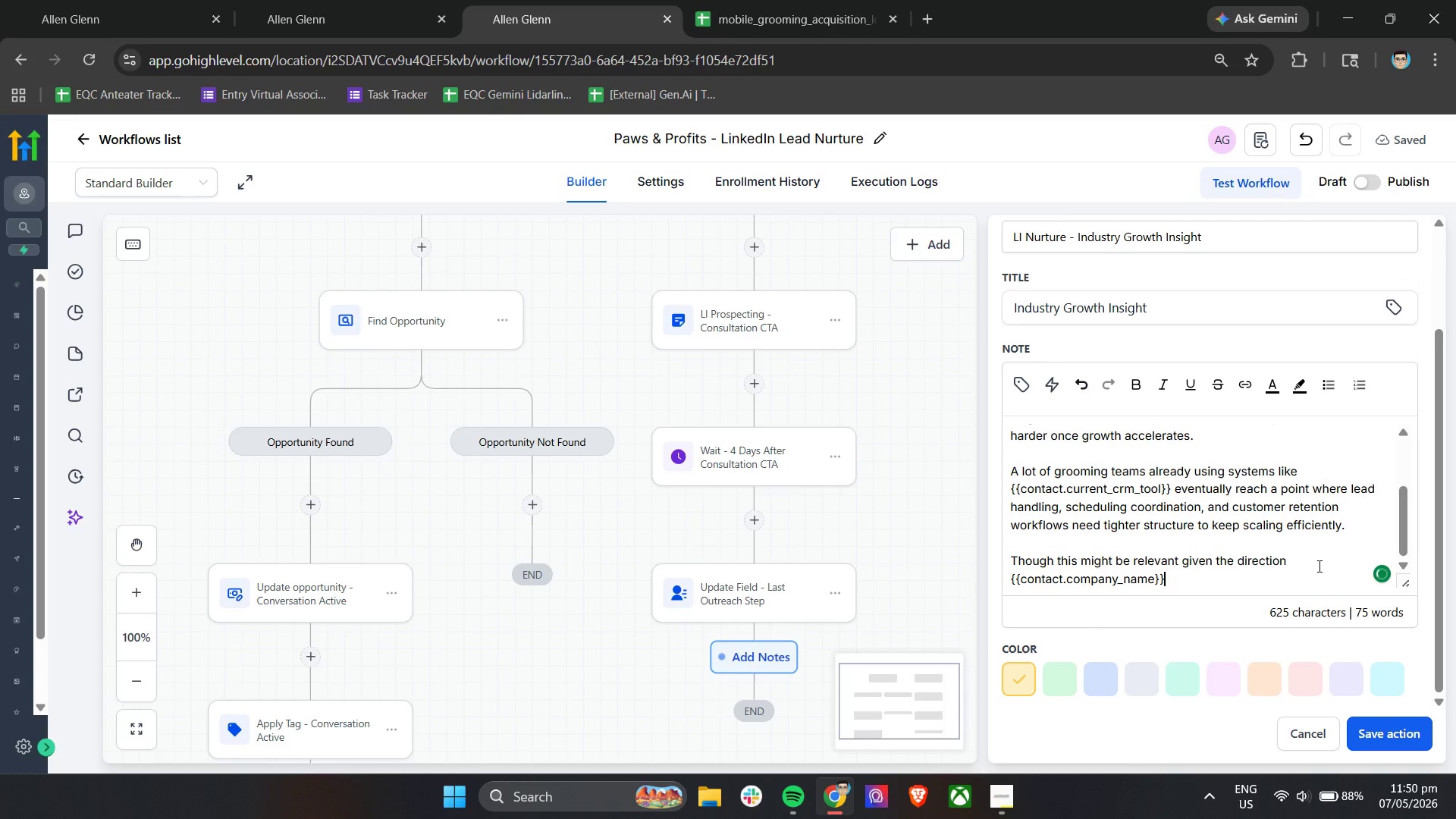 
type( appeat)
key(Backspace)
type(rs to be heading.)
 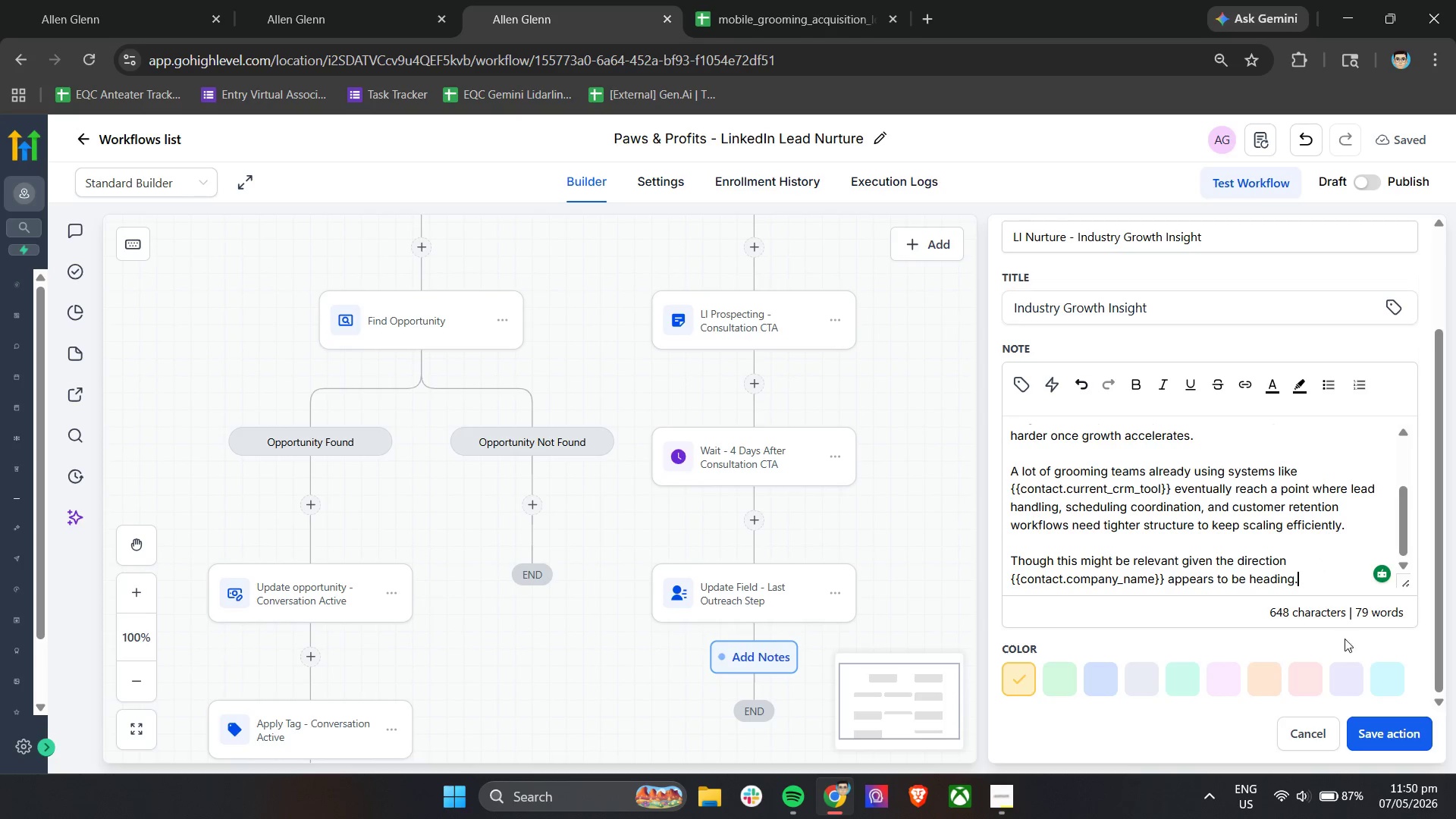 
wait(7.75)
 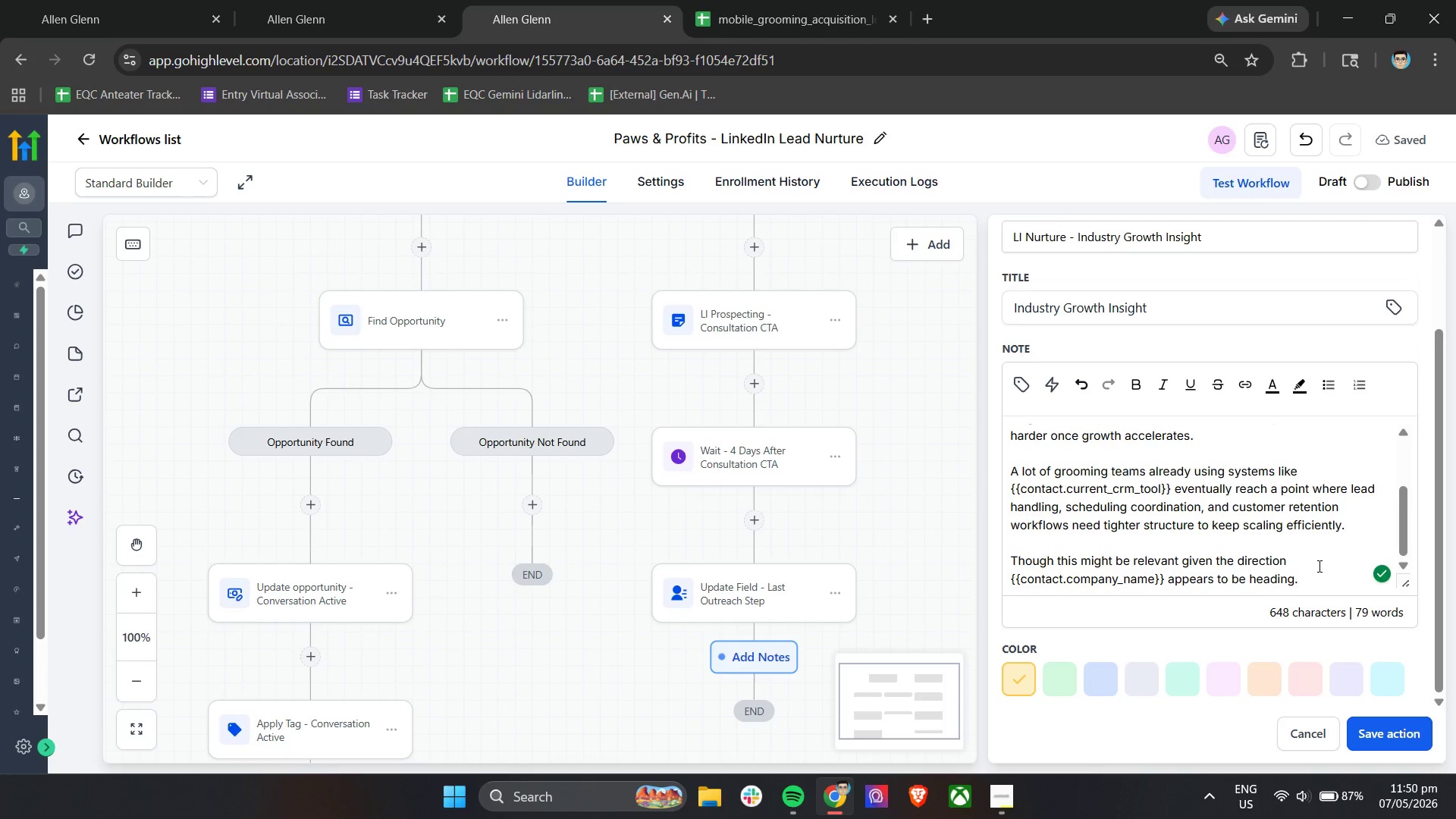 
scroll: coordinate [981, 460], scroll_direction: down, amount: 3.0
 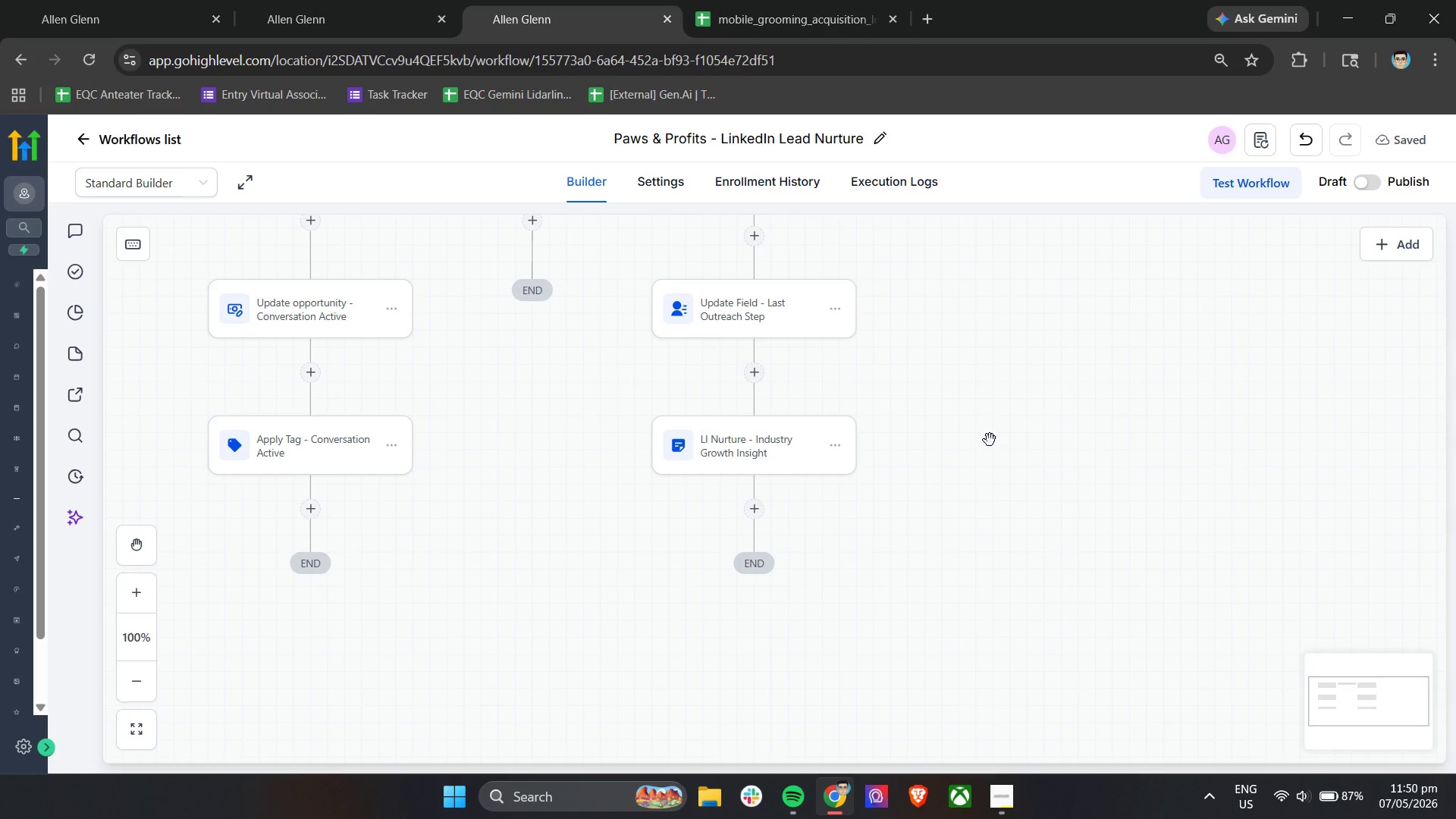 
wait(10.33)
 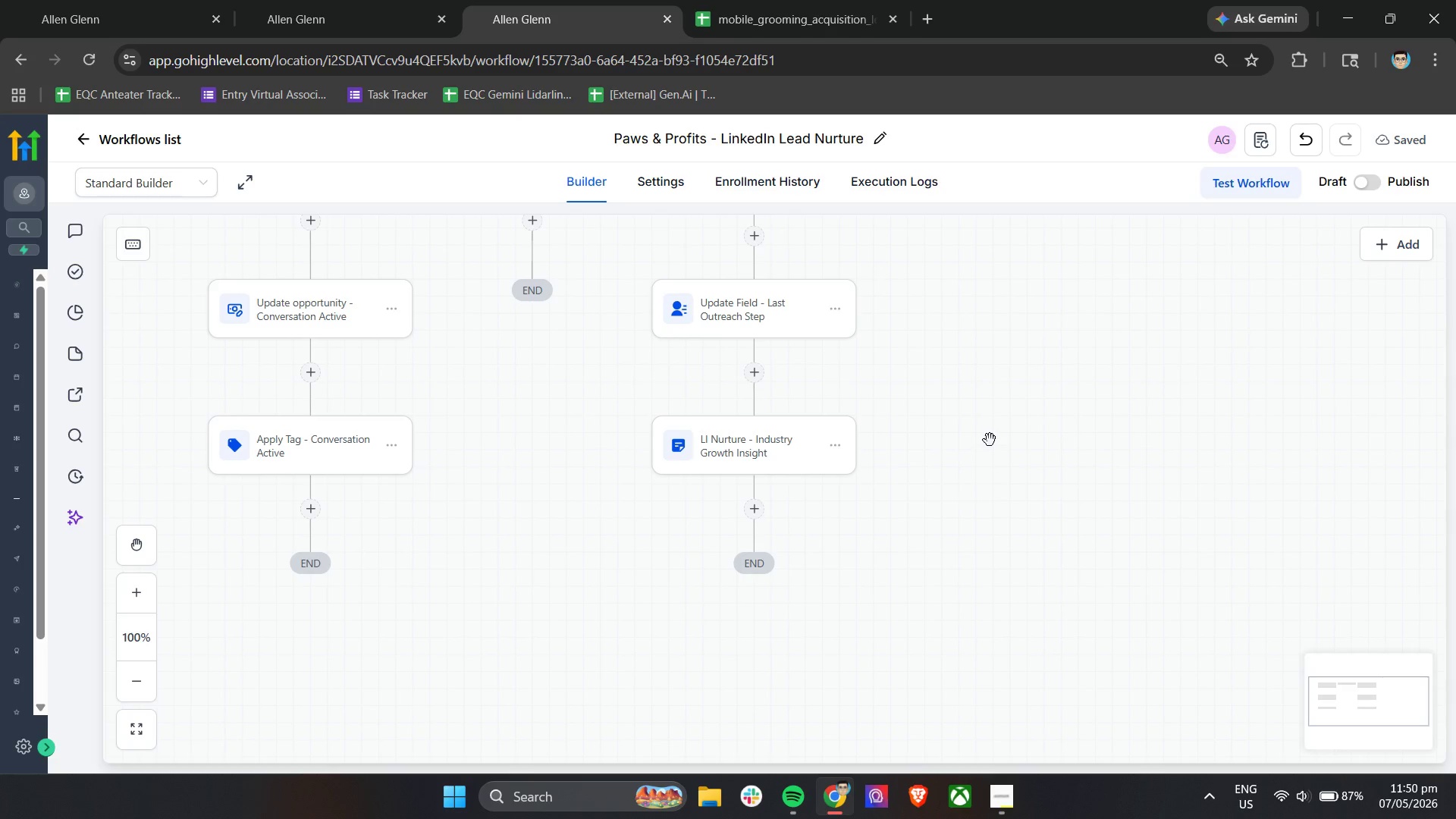 
left_click([755, 509])
 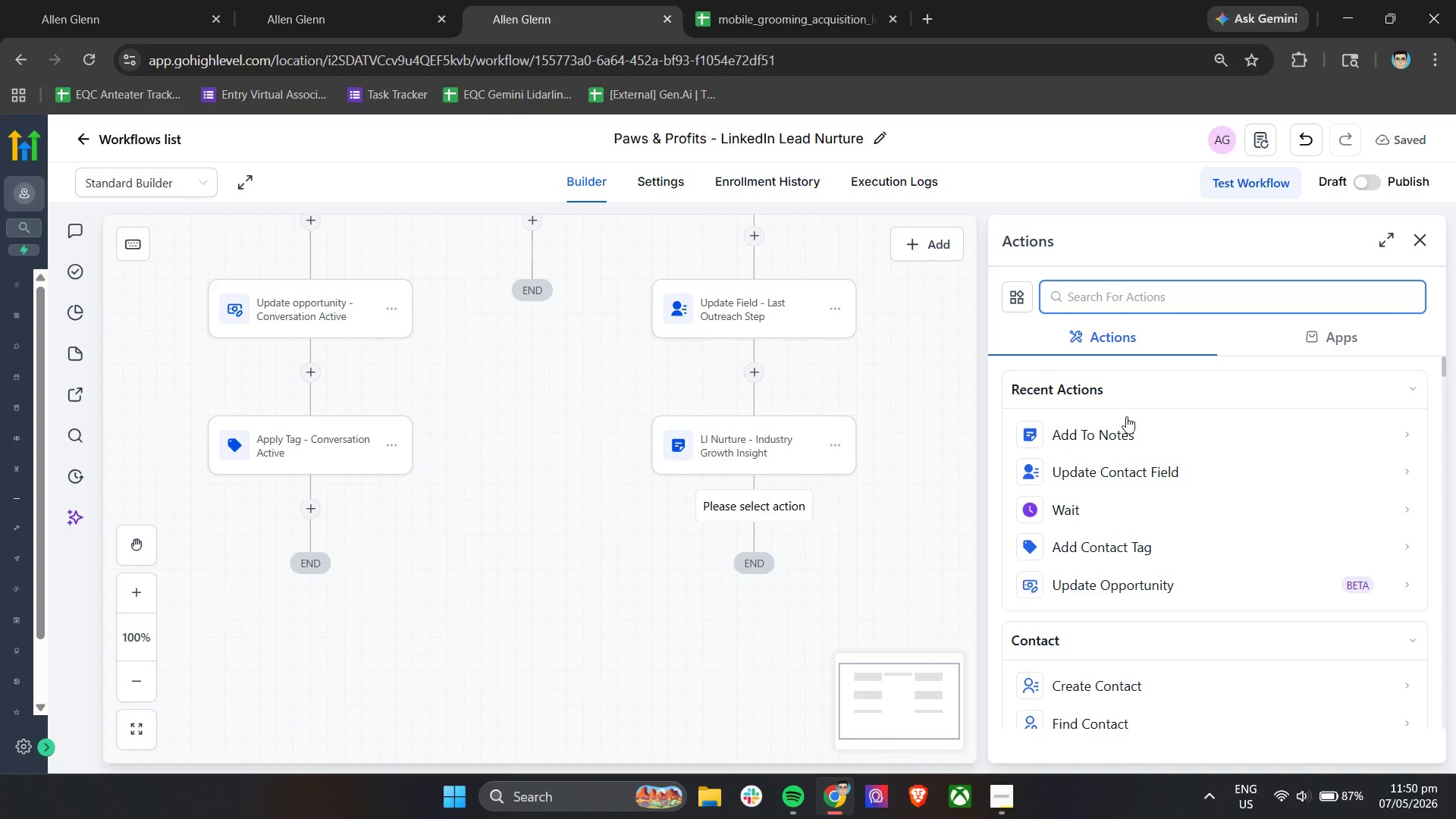 
left_click([1087, 516])
 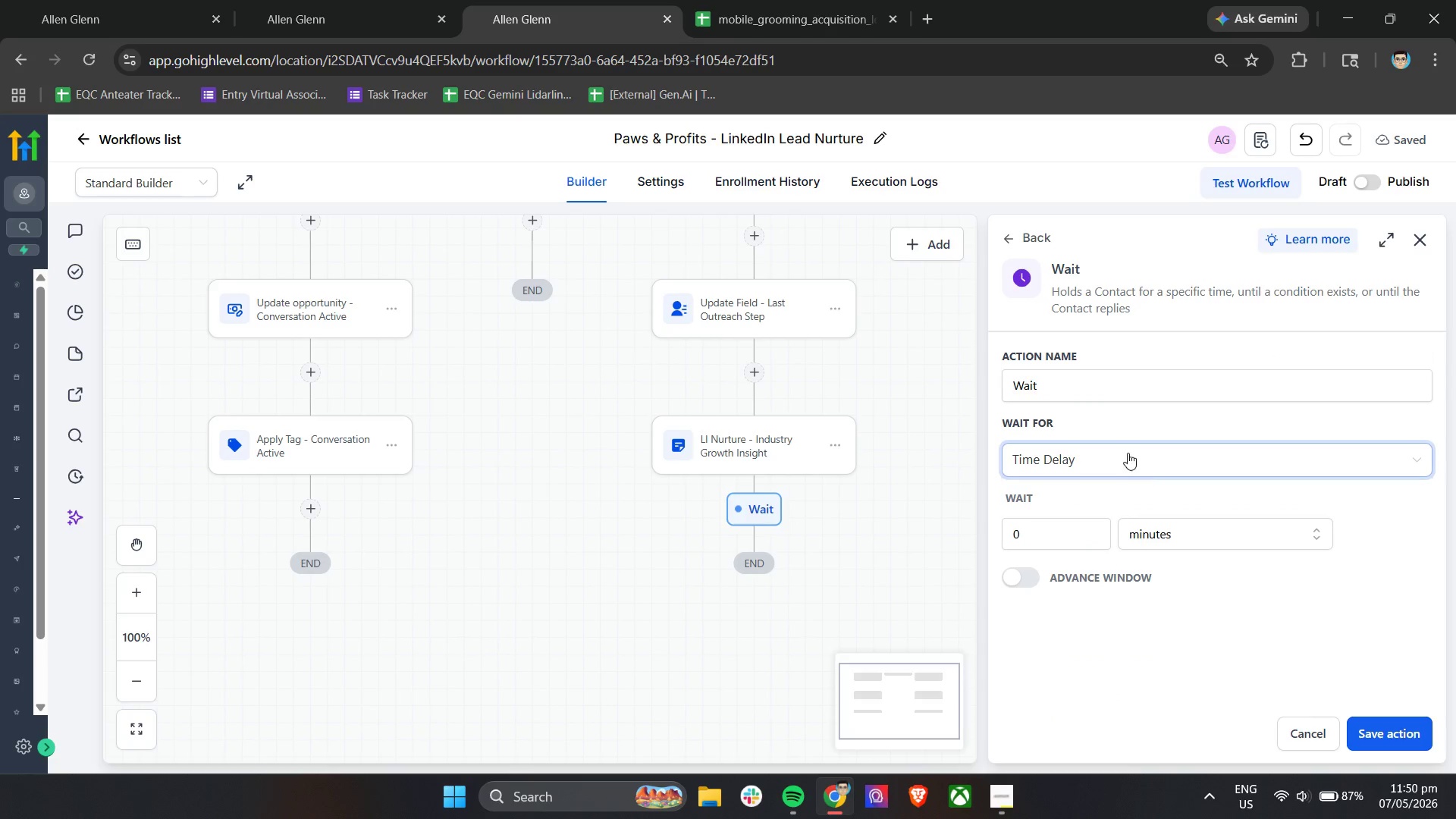 
left_click([1110, 369])
 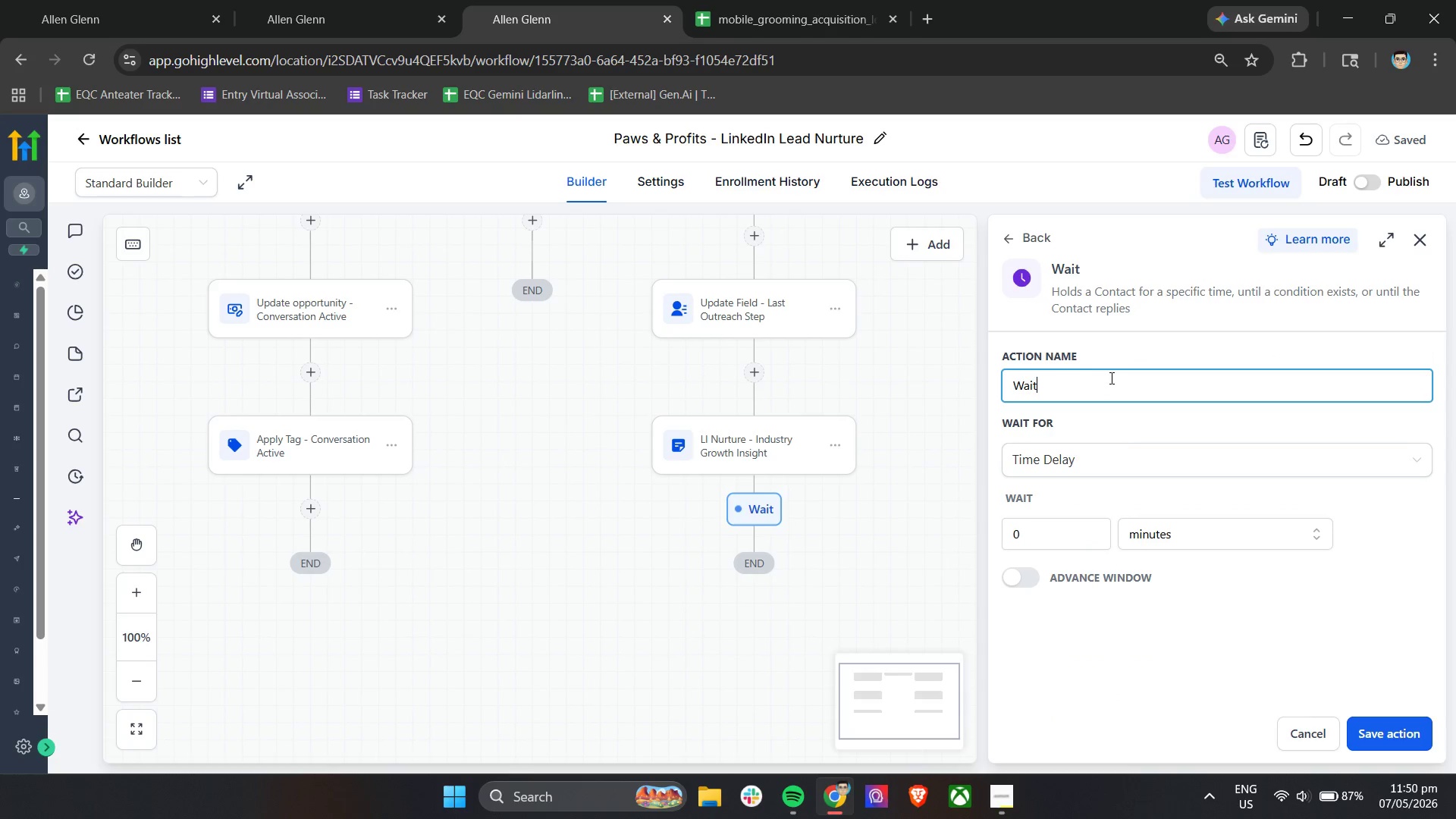 
type( - 3 Days Ad)
key(Backspace)
type(fter Industry Insight)
 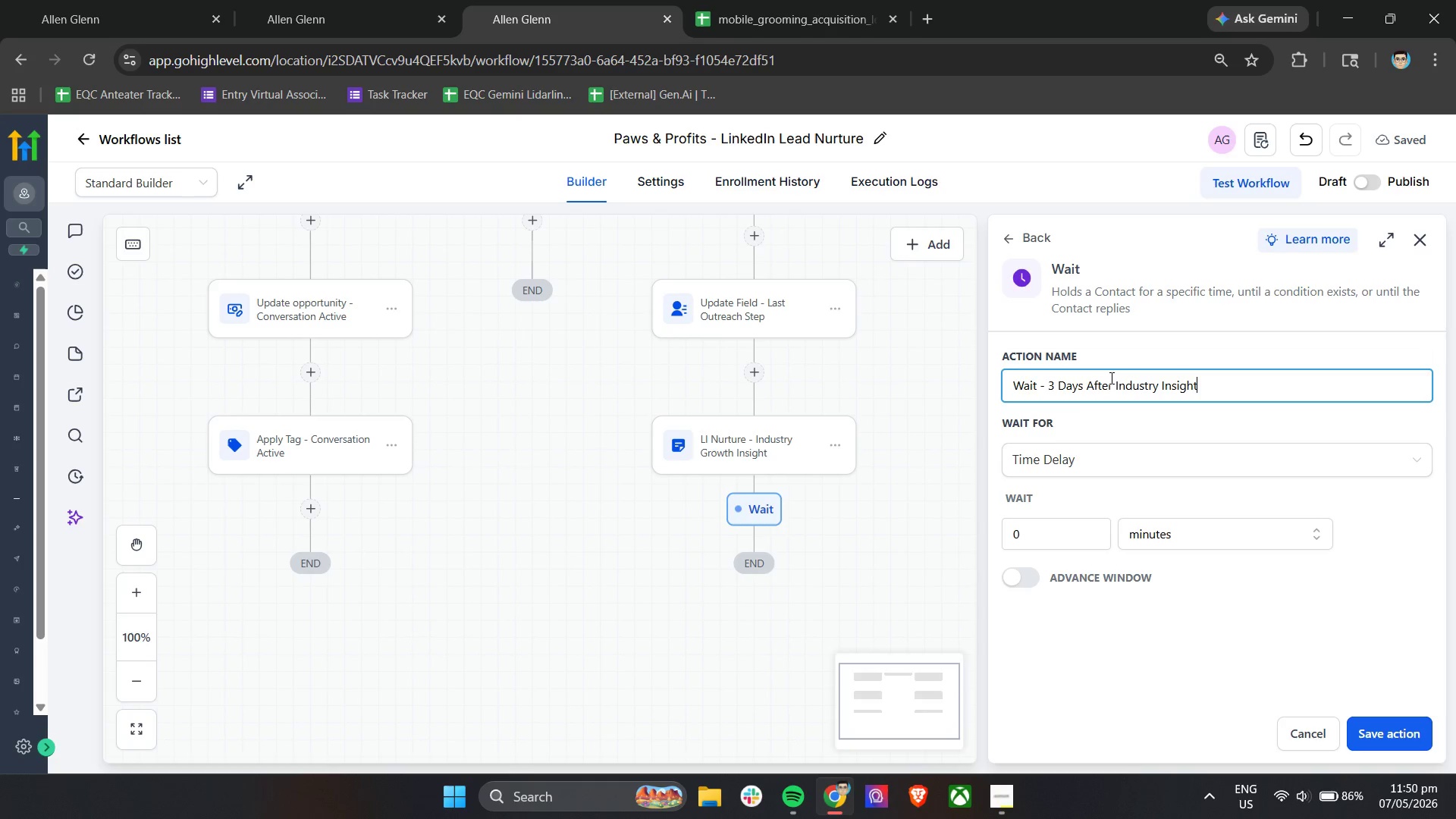 
left_click_drag(start_coordinate=[1050, 529], to_coordinate=[998, 540])
 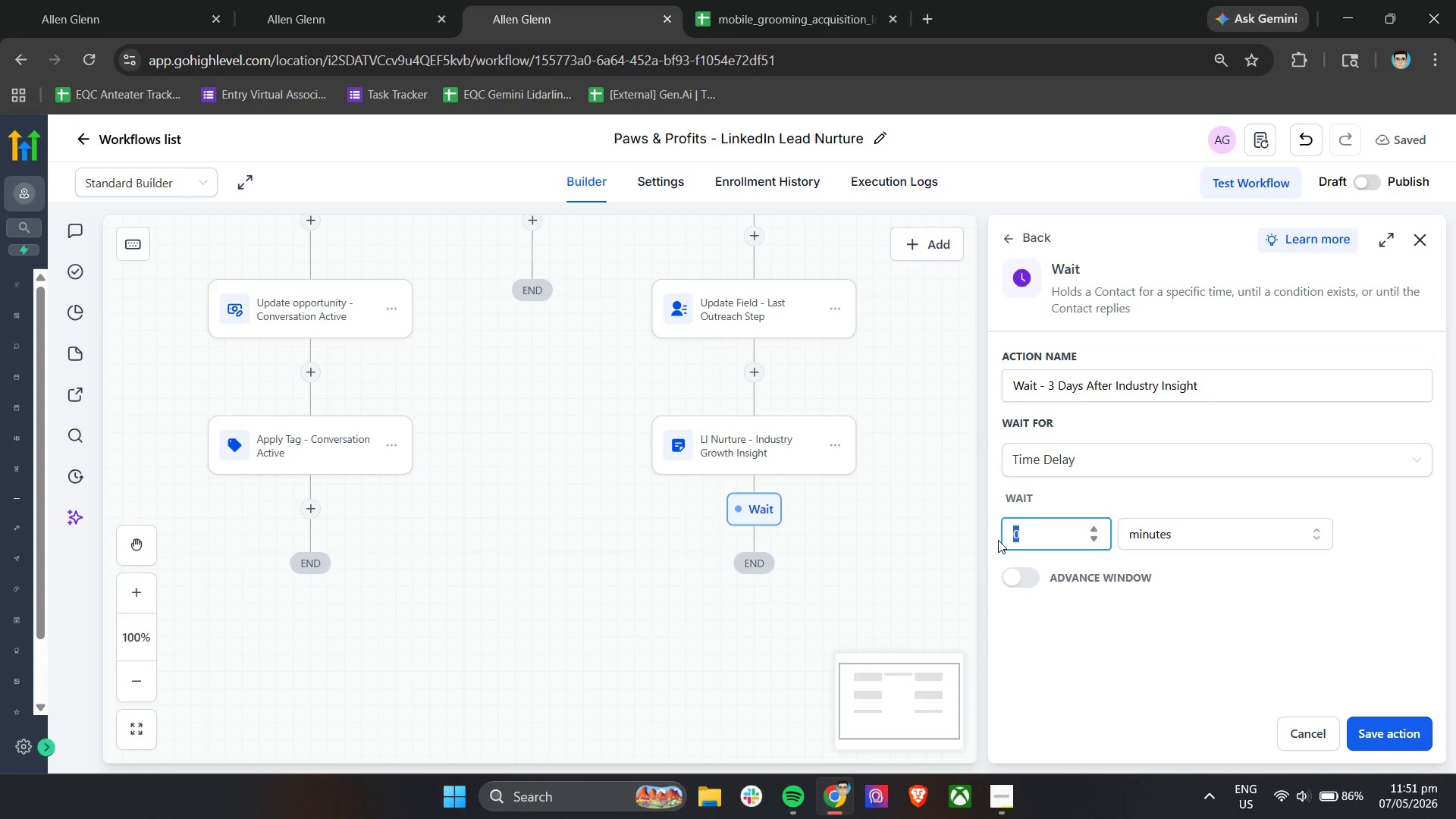 
key(3)
 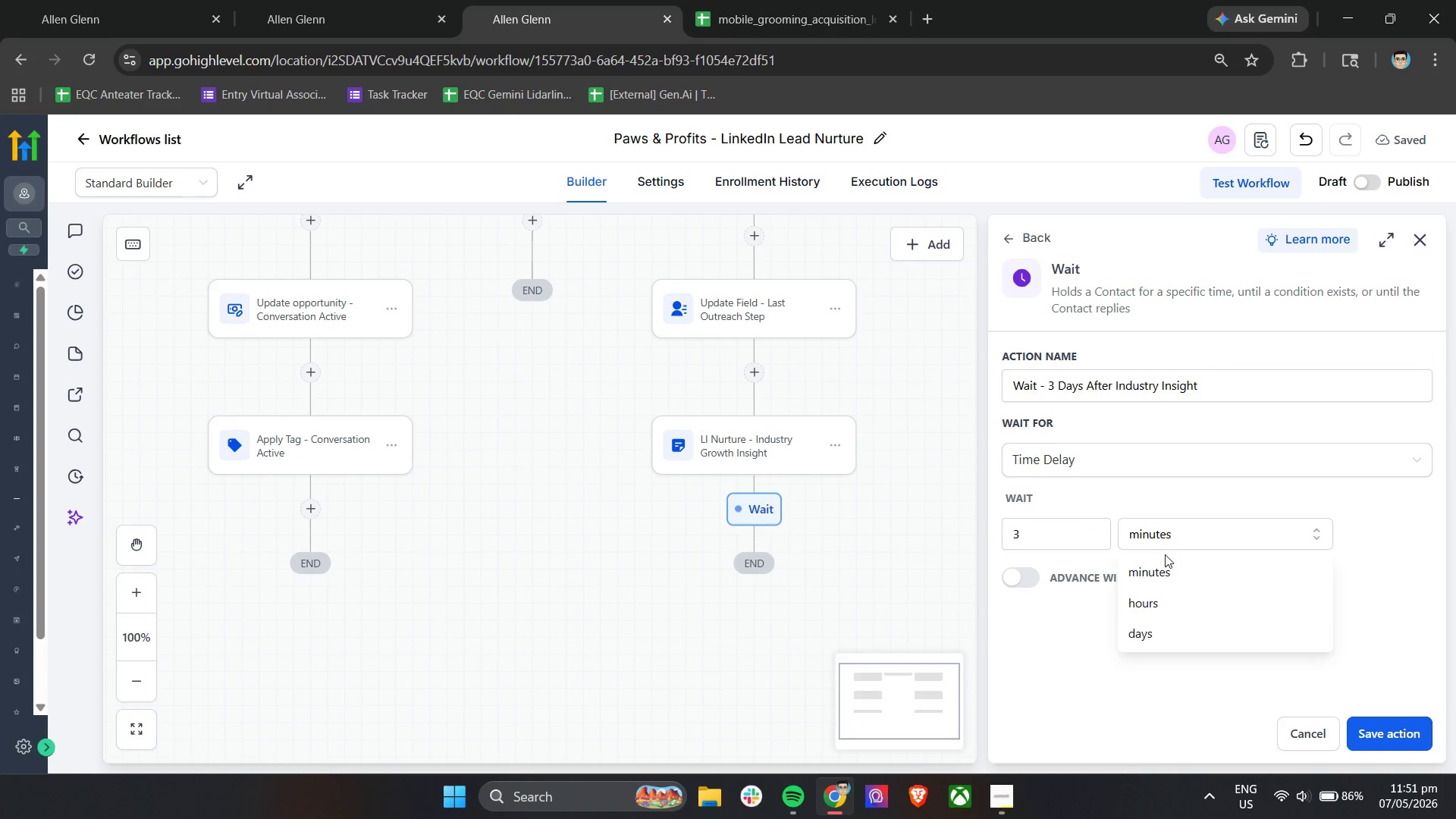 
left_click([1146, 635])
 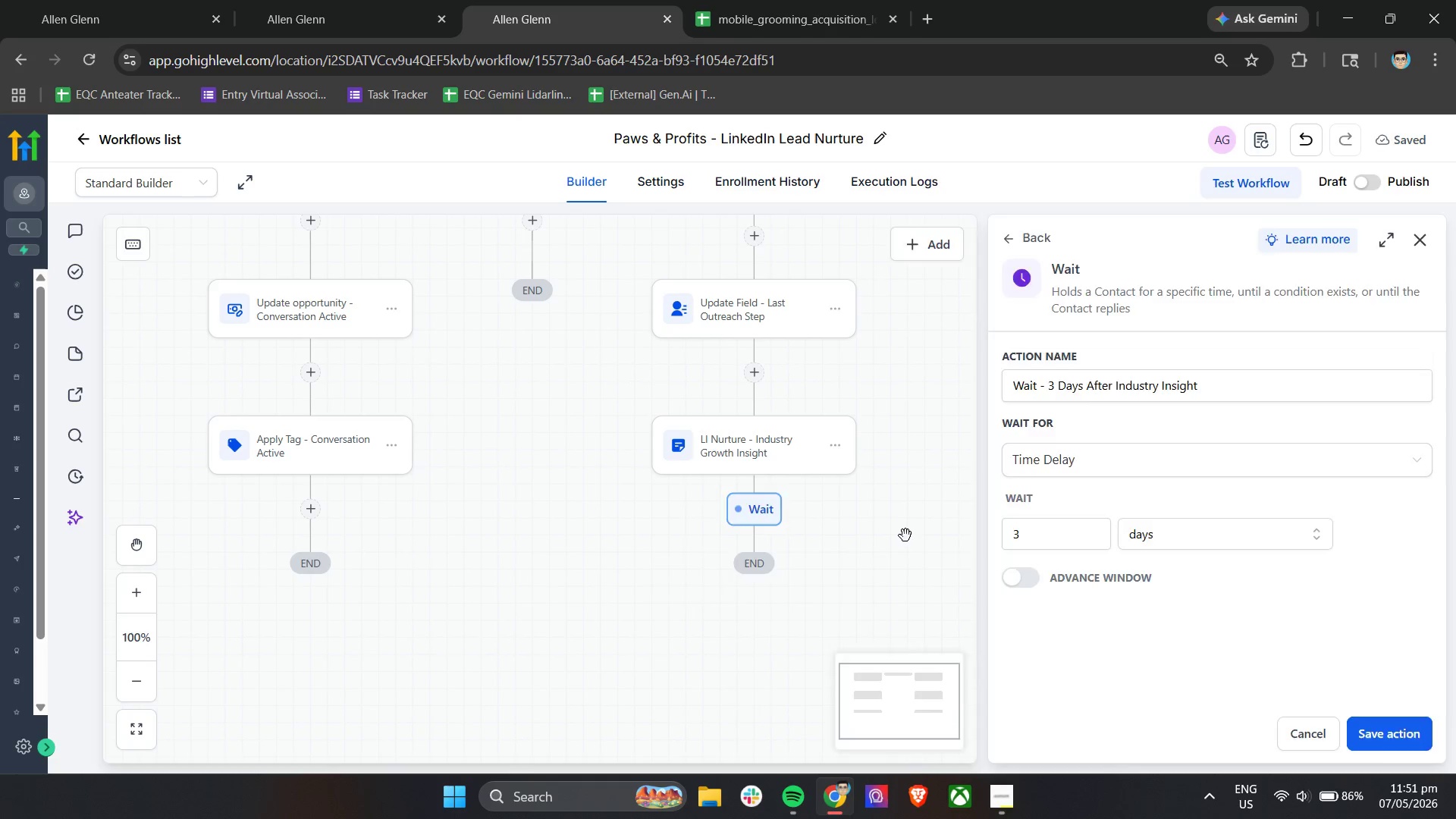 
scroll: coordinate [908, 533], scroll_direction: down, amount: 5.0
 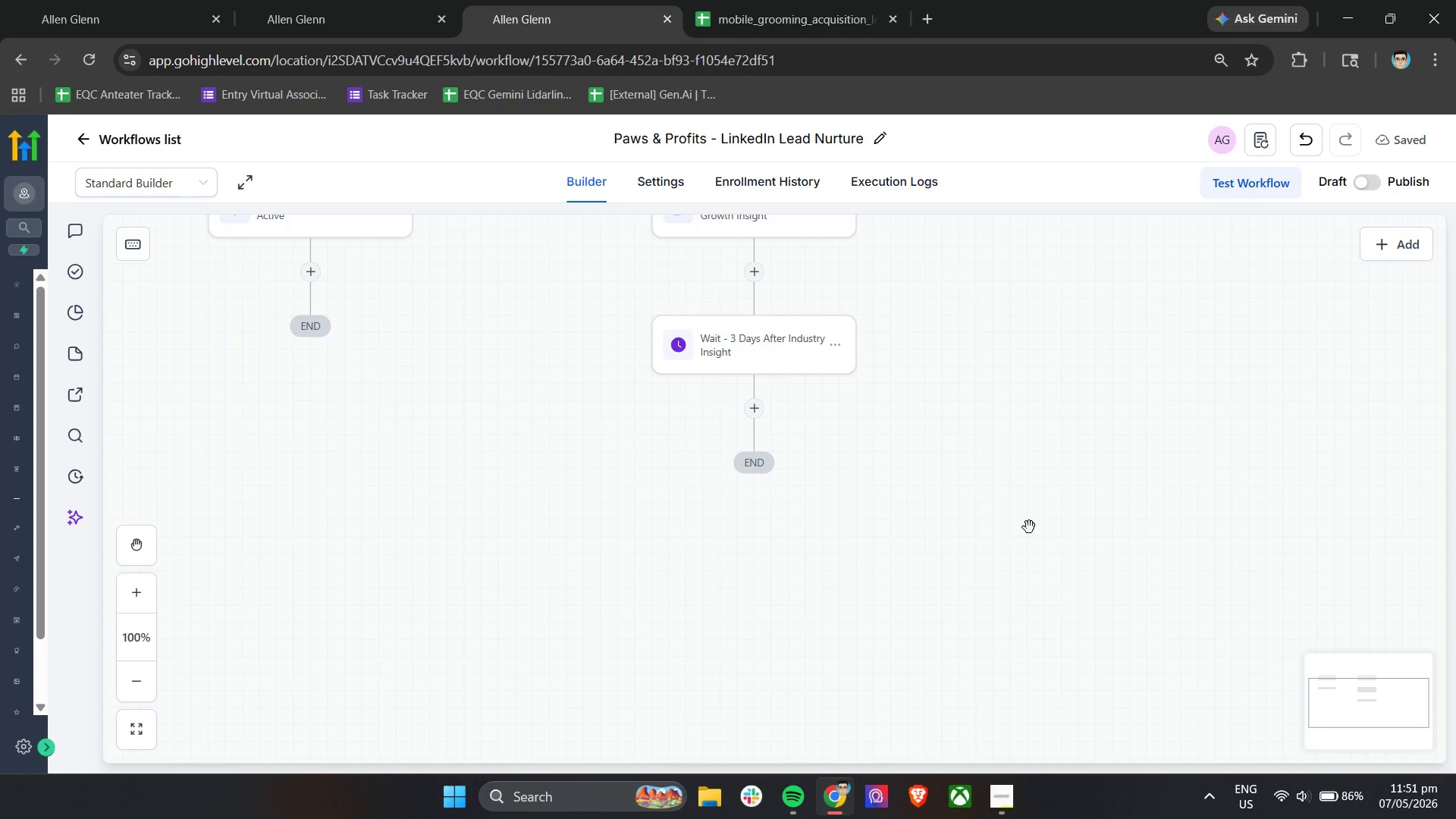 
left_click([758, 410])
 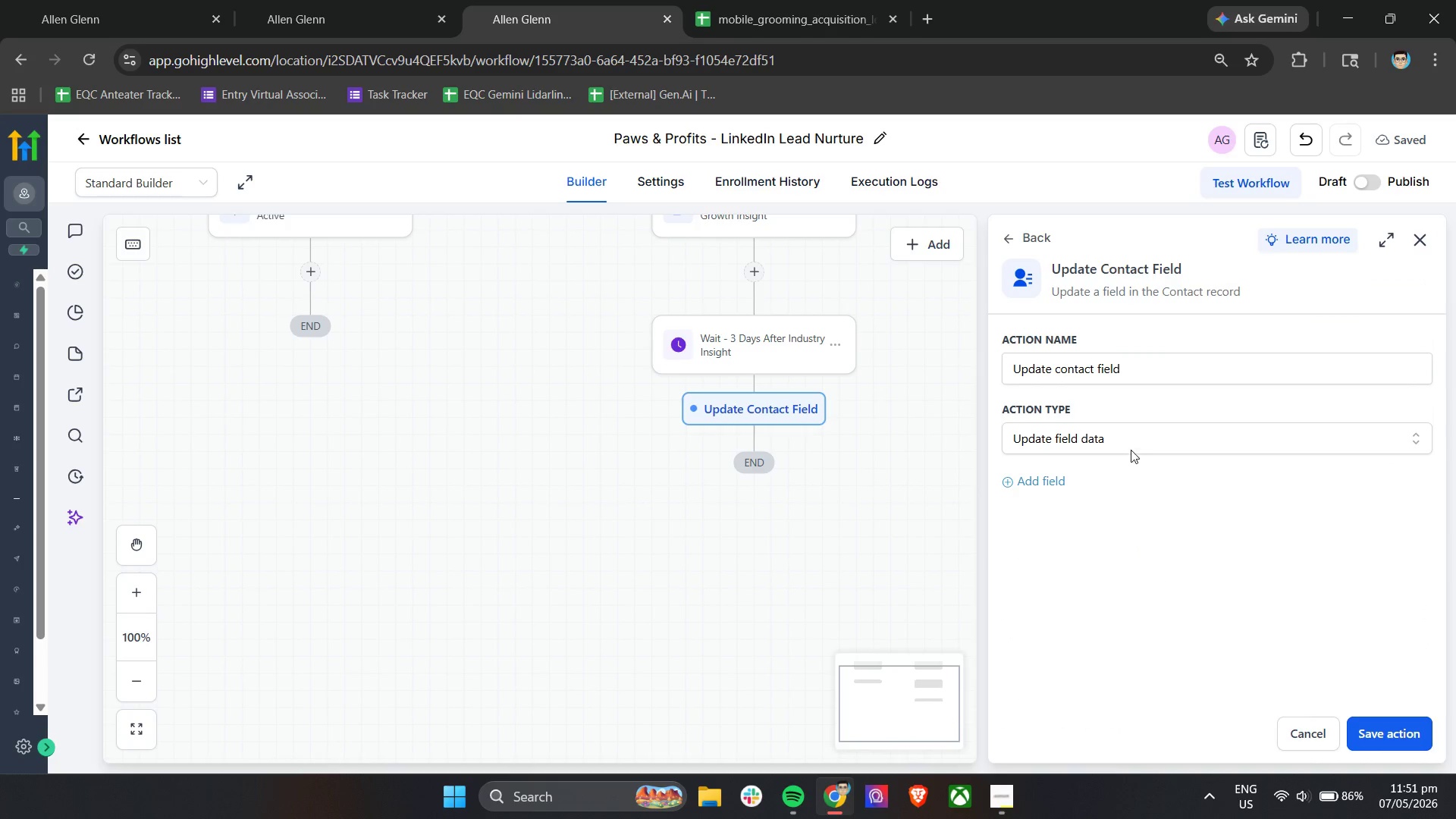 
left_click([1040, 484])
 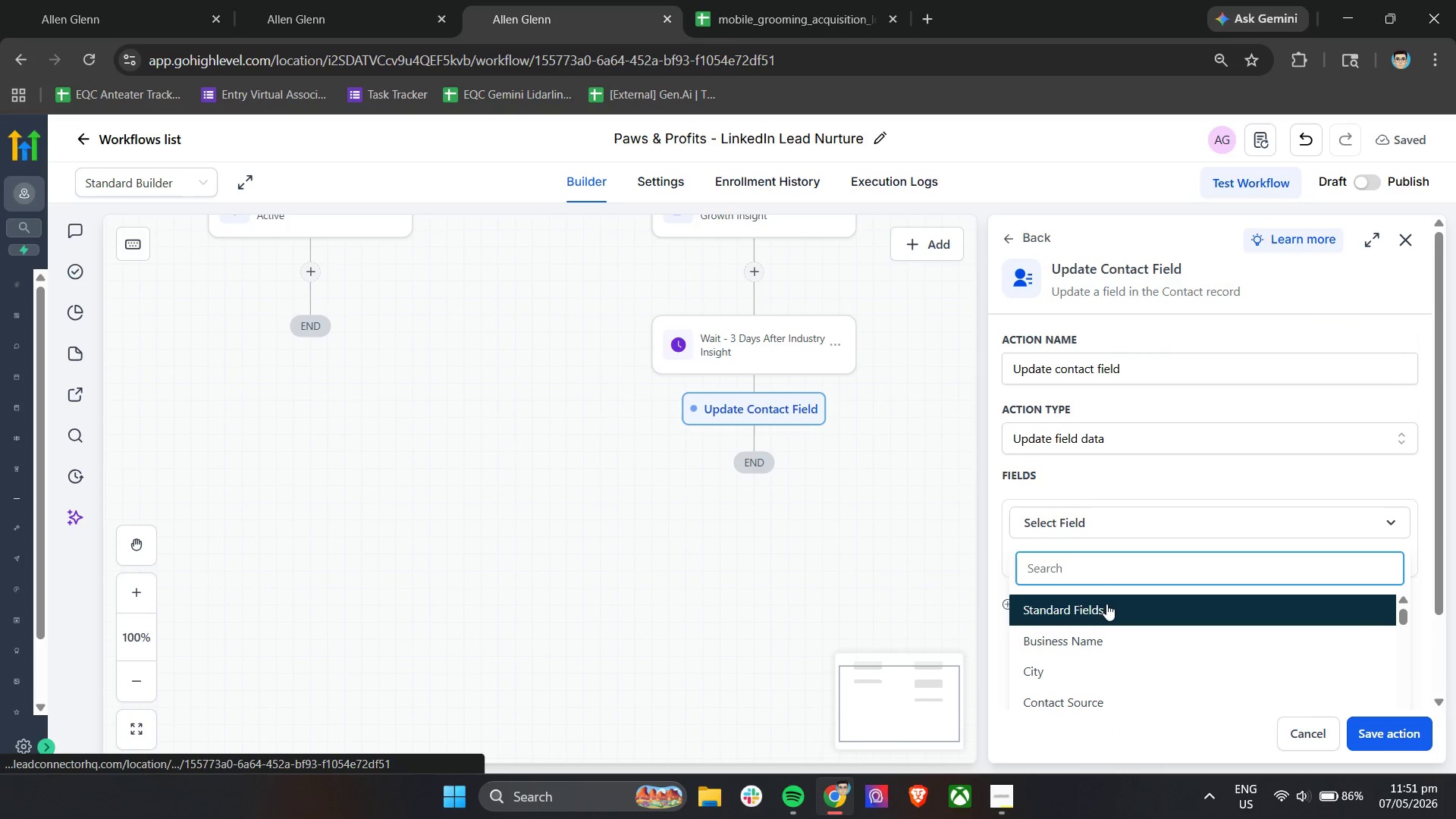 
type(out)
 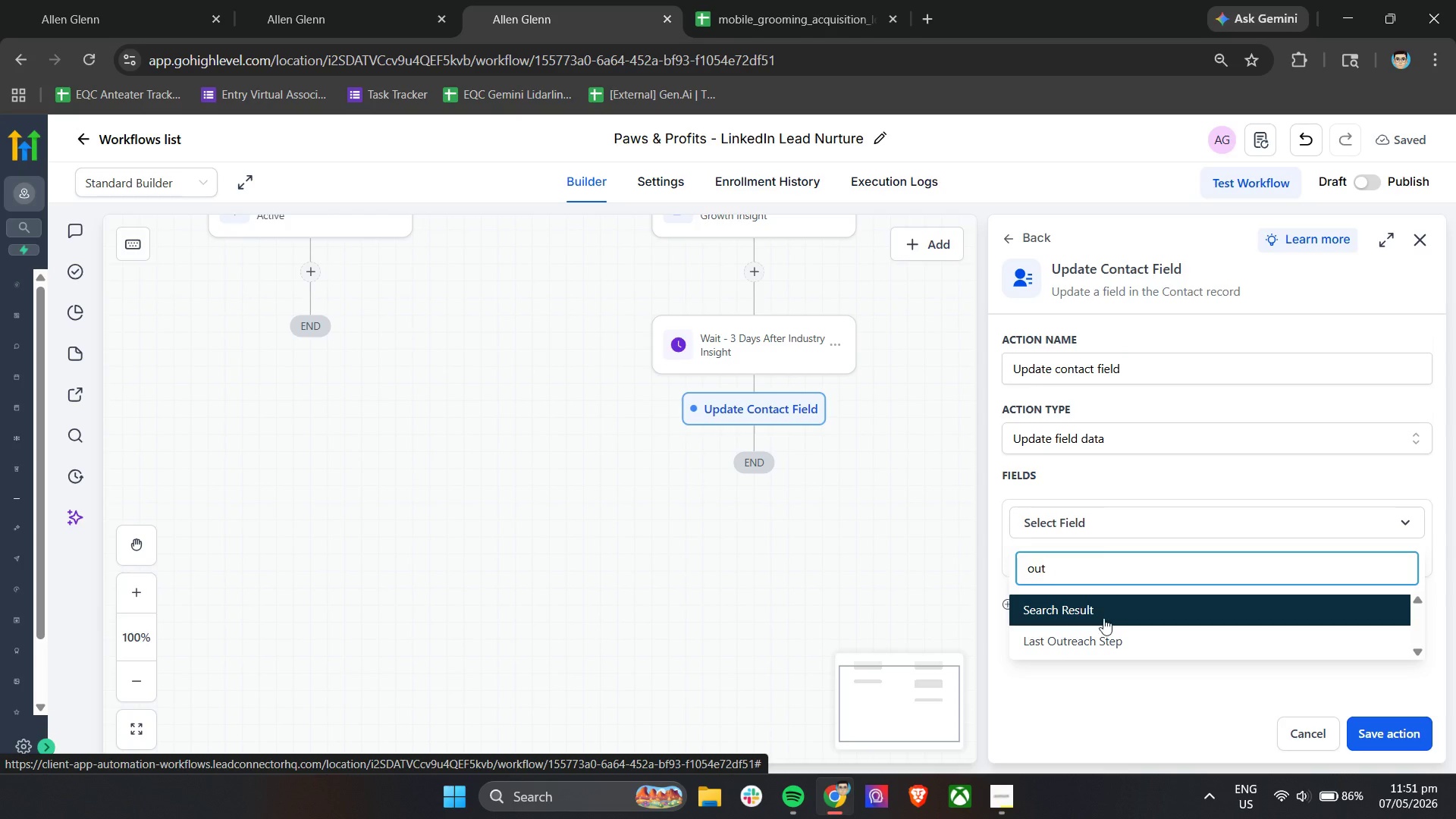 
left_click([1097, 641])
 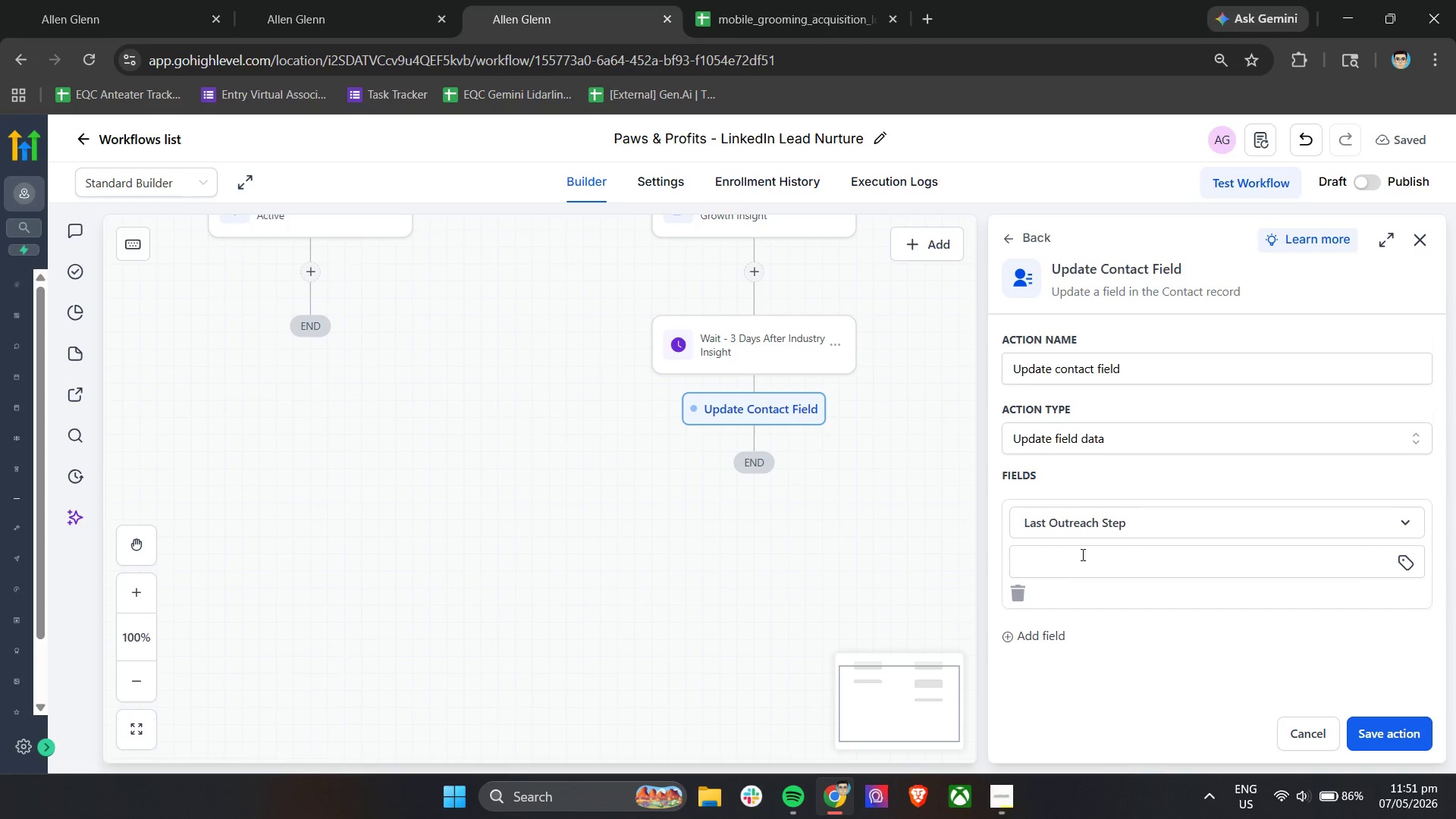 
left_click([1061, 563])
 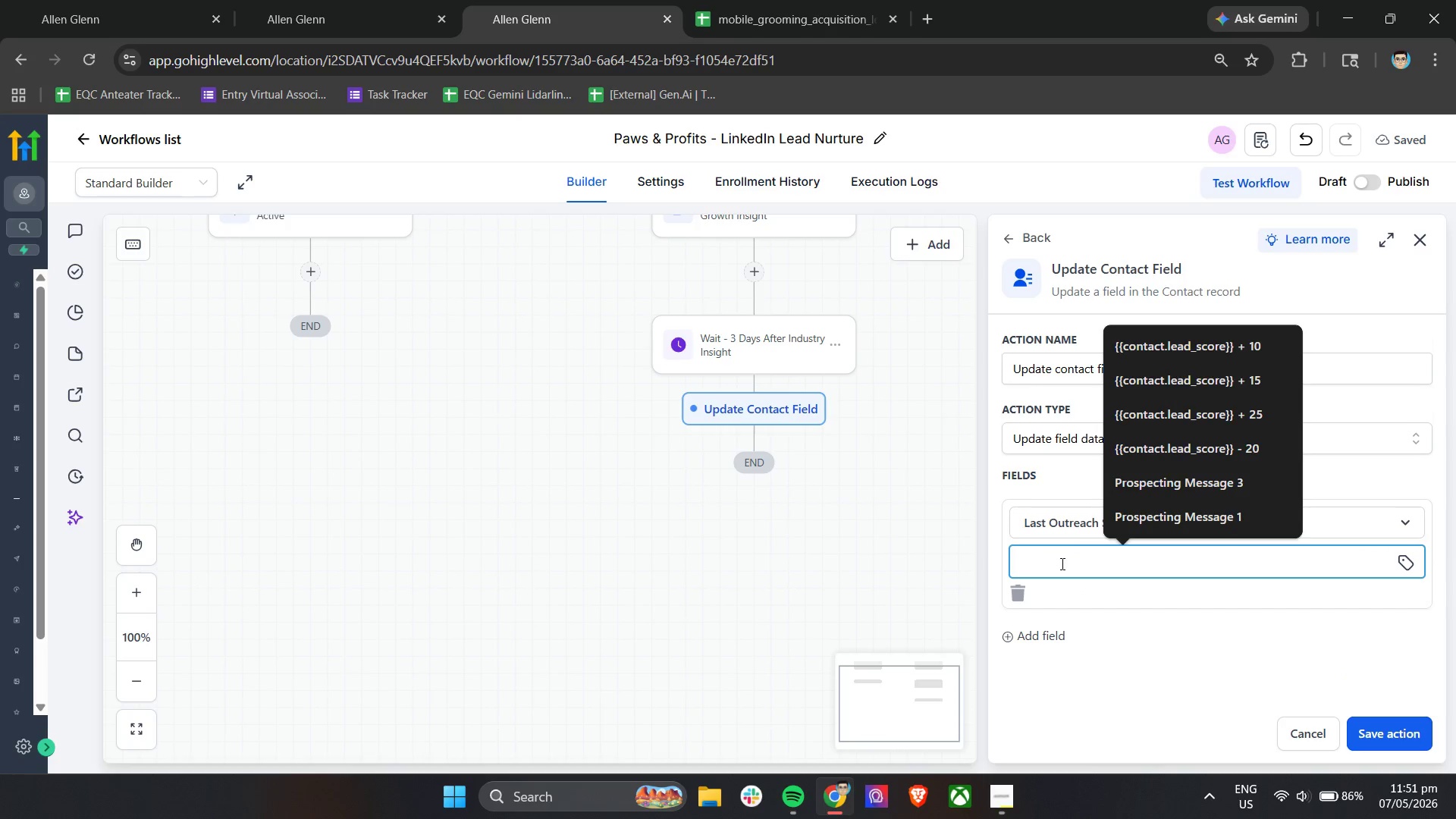 
type(Nurture Follow-Up 2)
 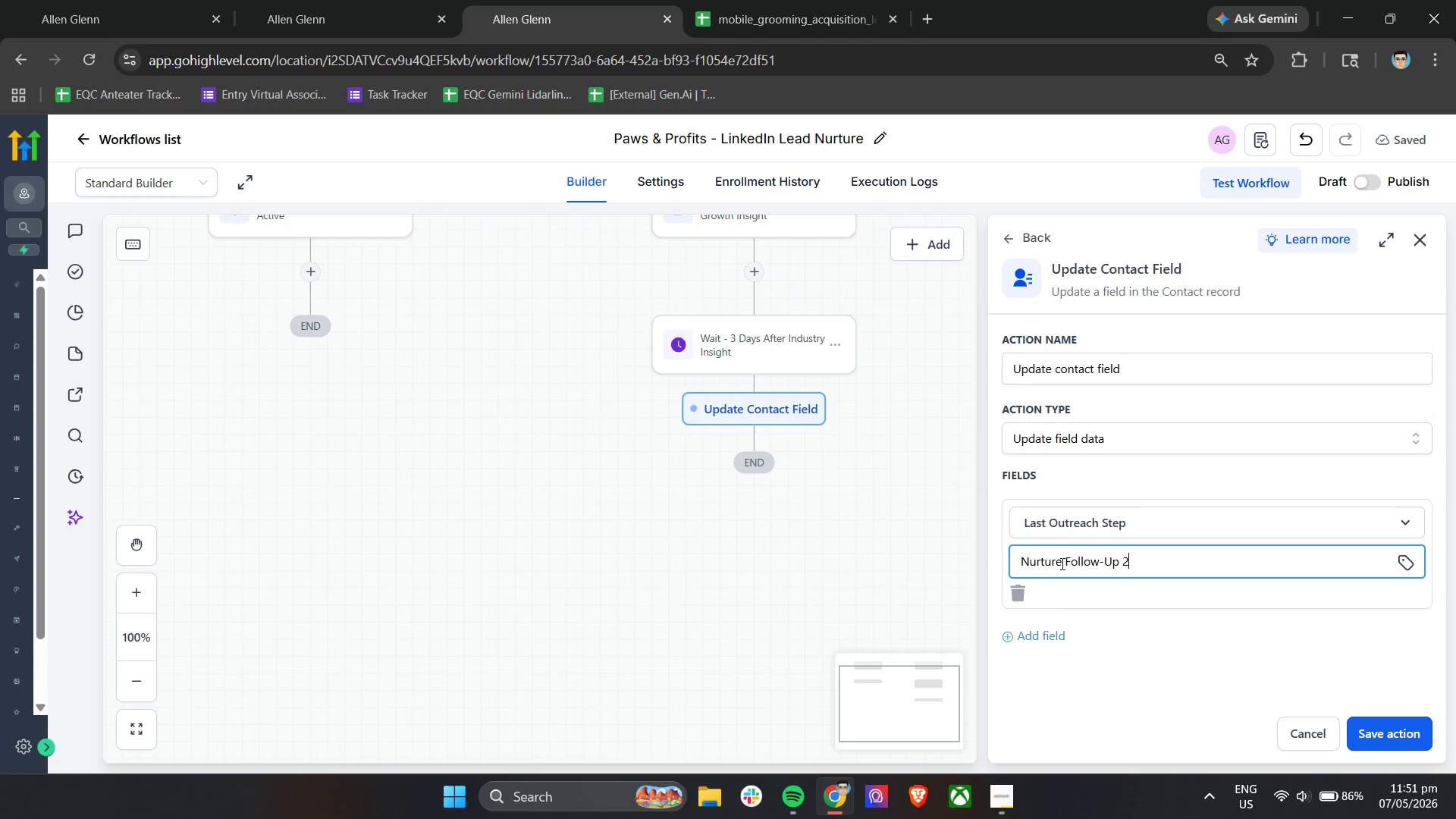 
left_click([1118, 607])
 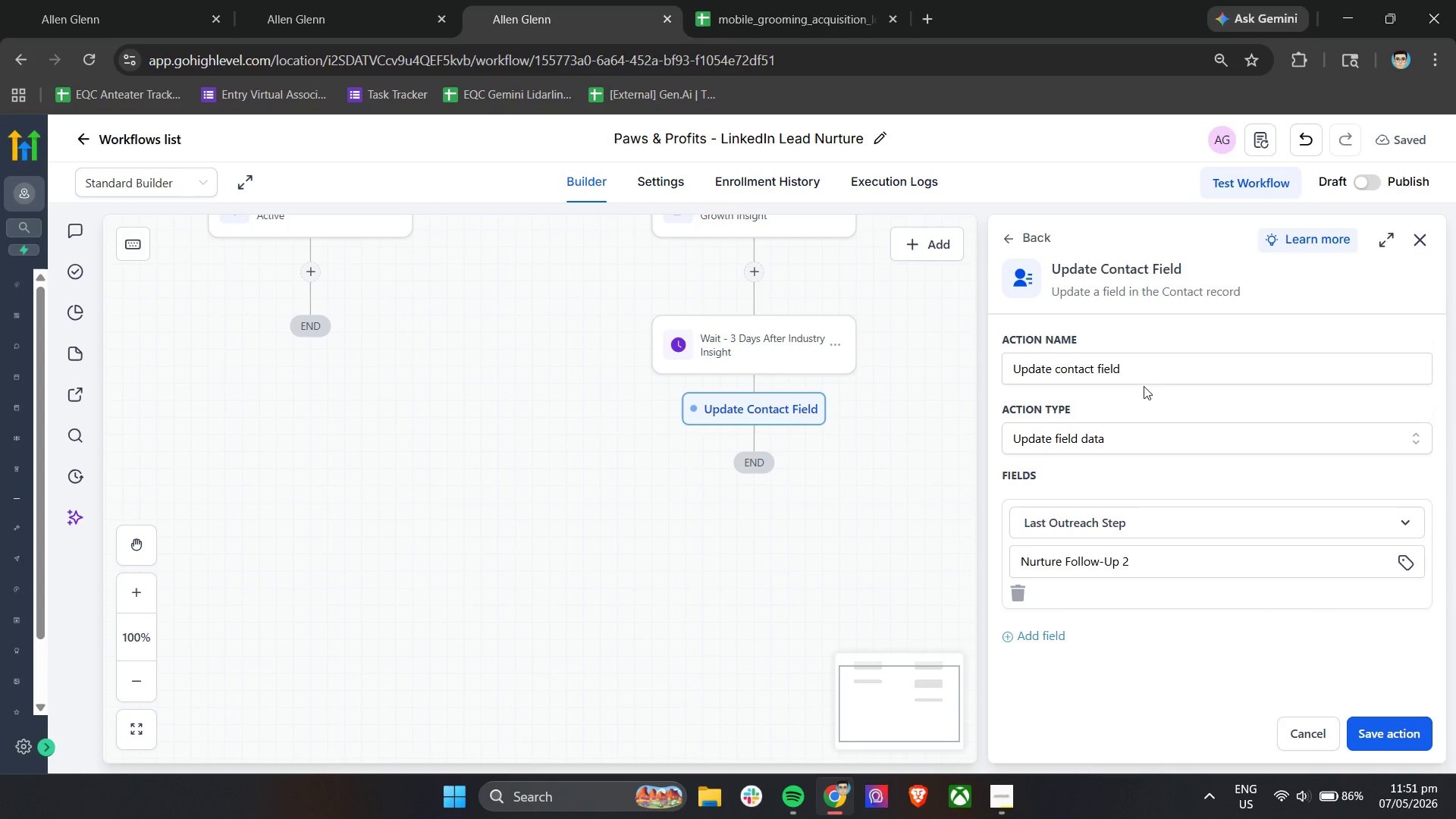 
double_click([1158, 376])
 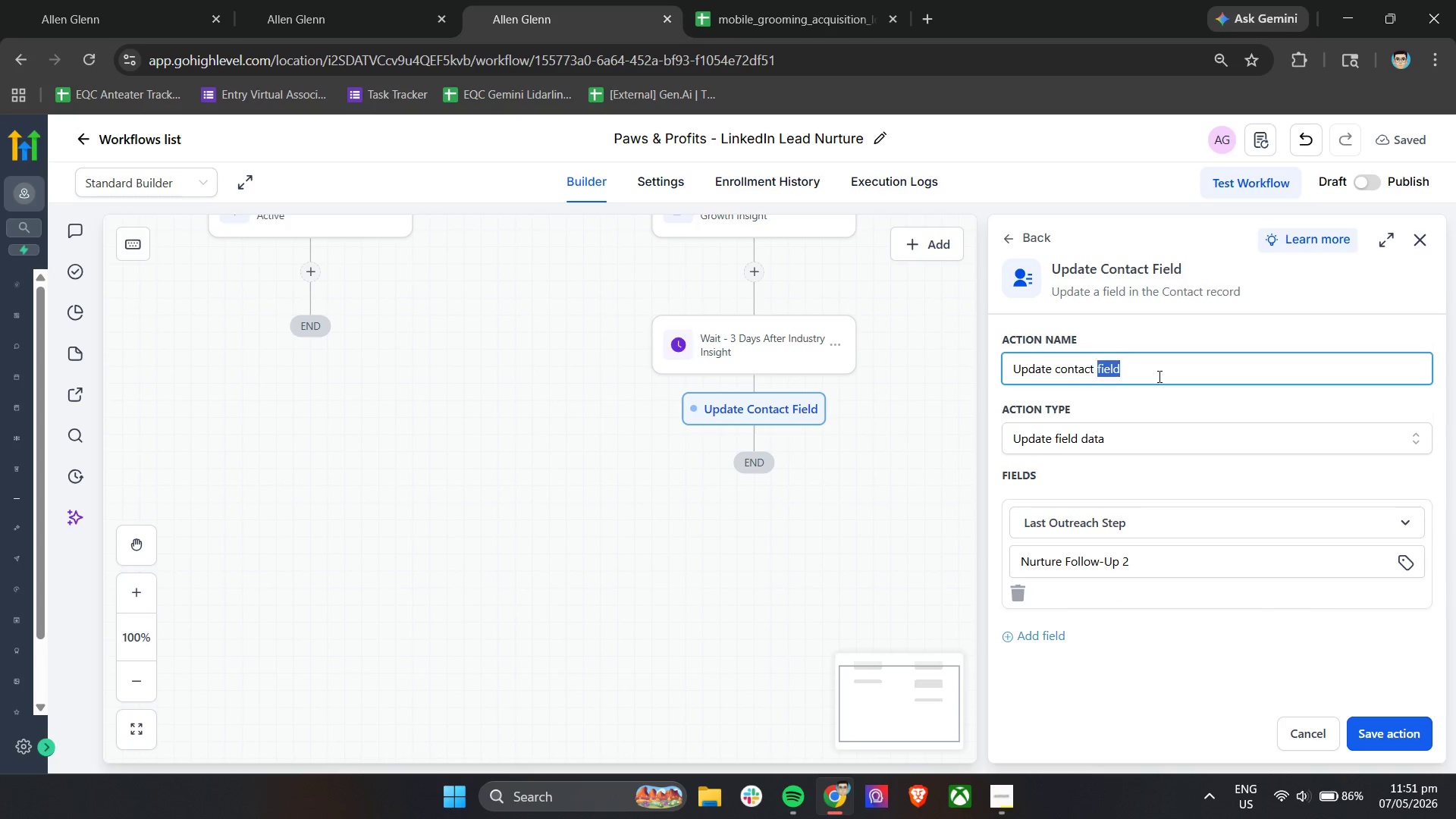 
triple_click([1158, 376])
 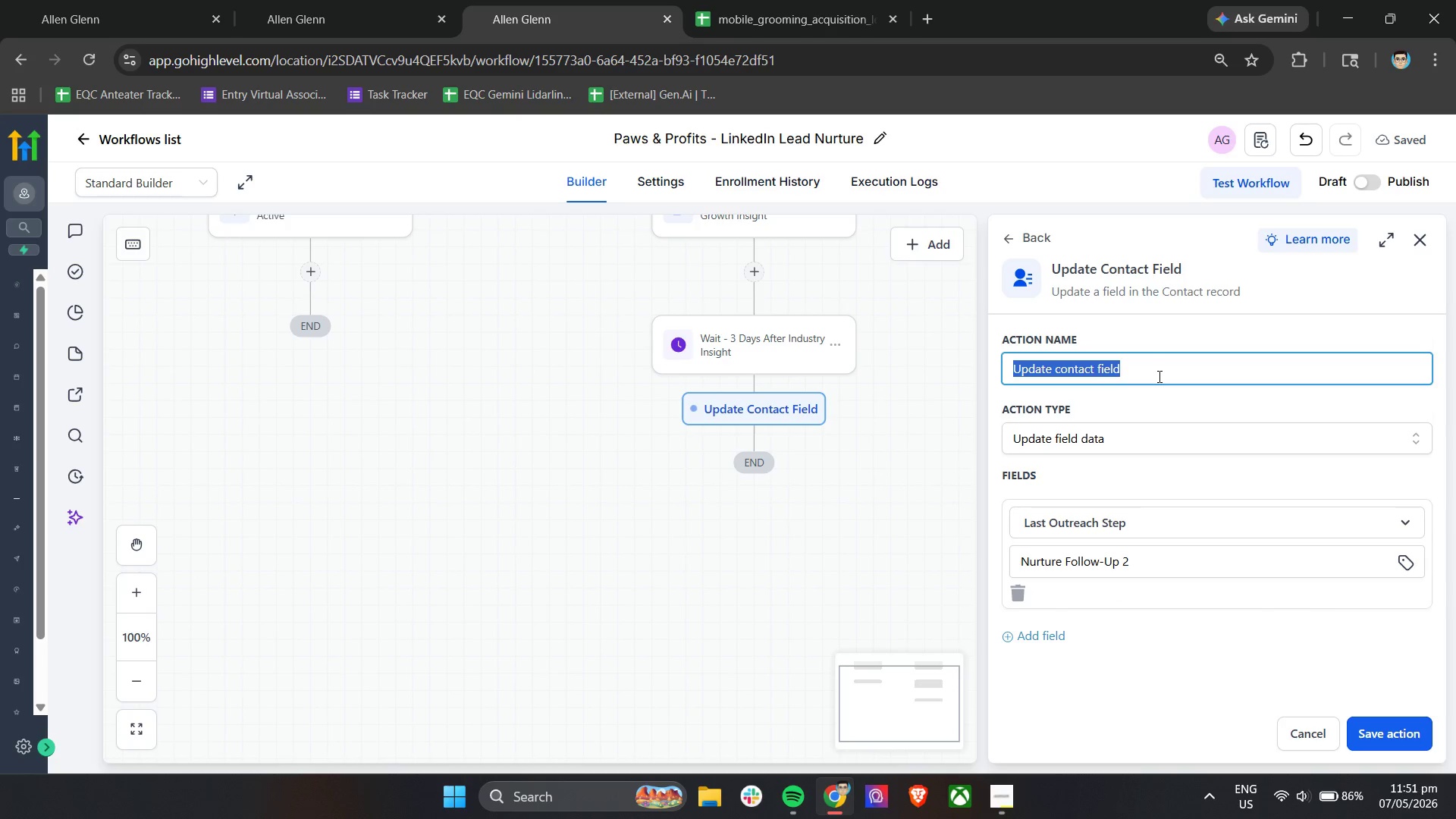 
type(Update Field - last )
key(Backspace)
key(Backspace)
key(Backspace)
key(Backspace)
key(Backspace)
type(last )
key(Backspace)
key(Backspace)
key(Backspace)
key(Backspace)
key(Backspace)
type(Last Outreach Step)
 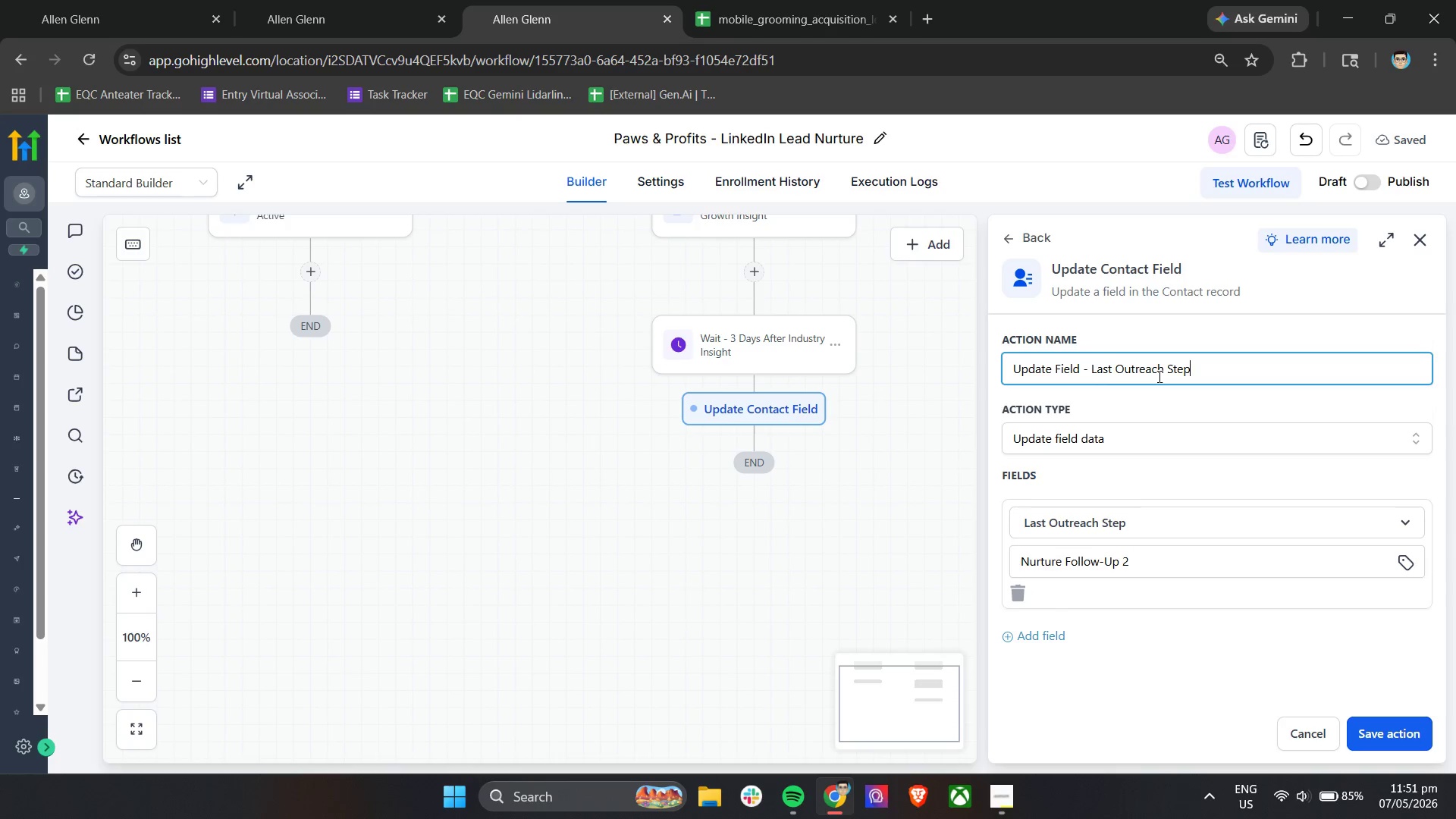 
wait(12.45)
 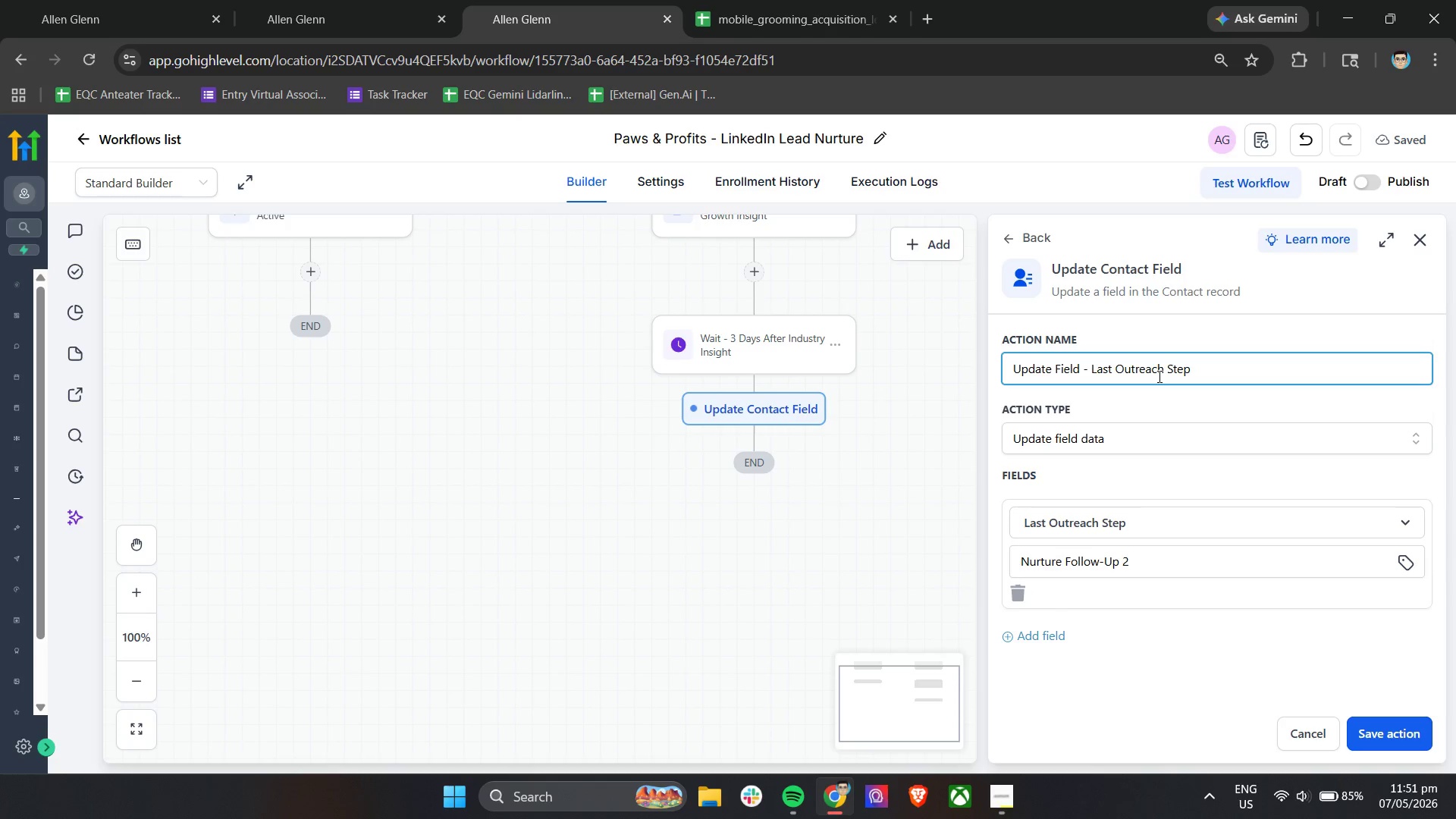 
left_click([1393, 733])
 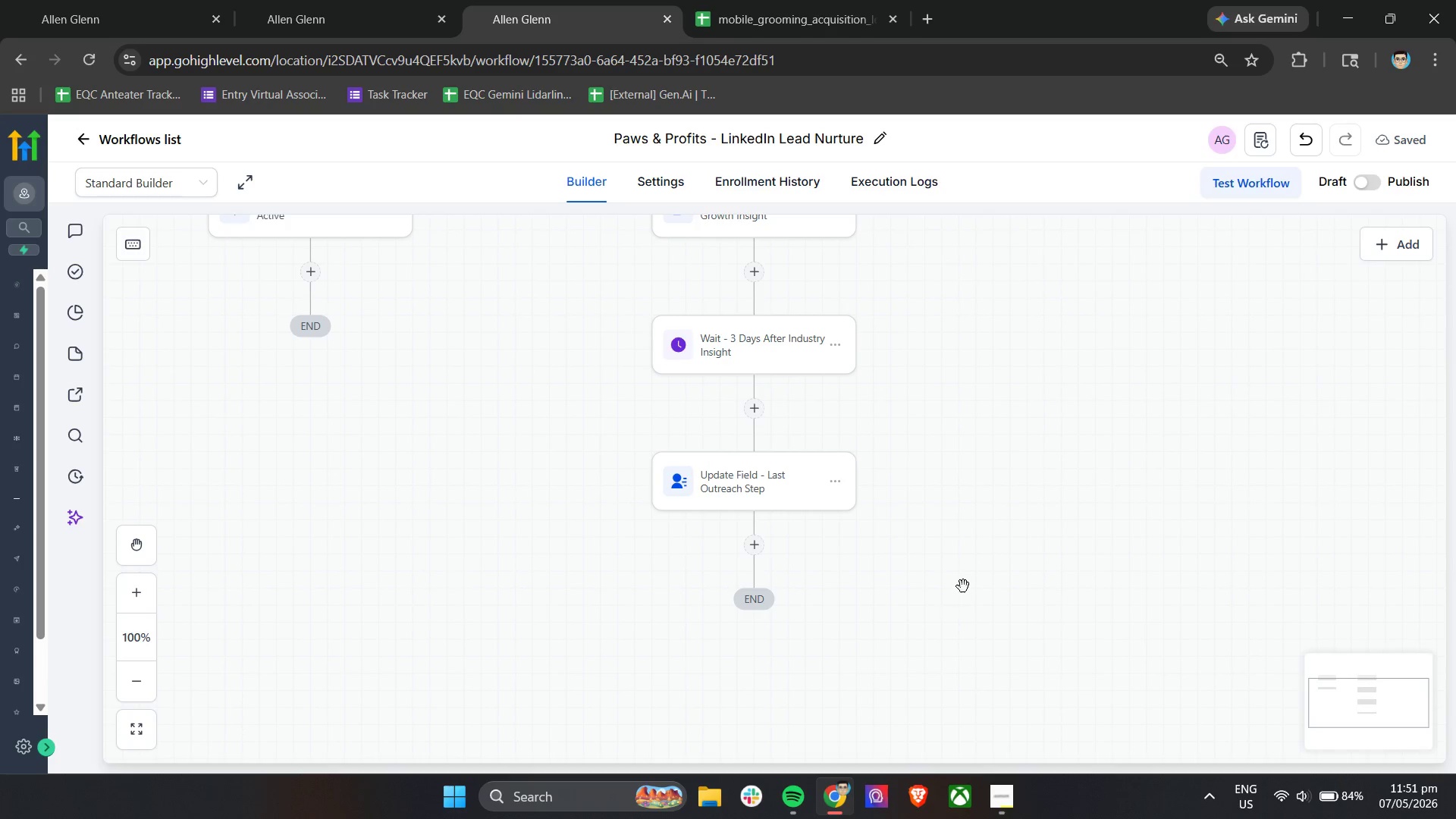 
left_click([1324, 800])
 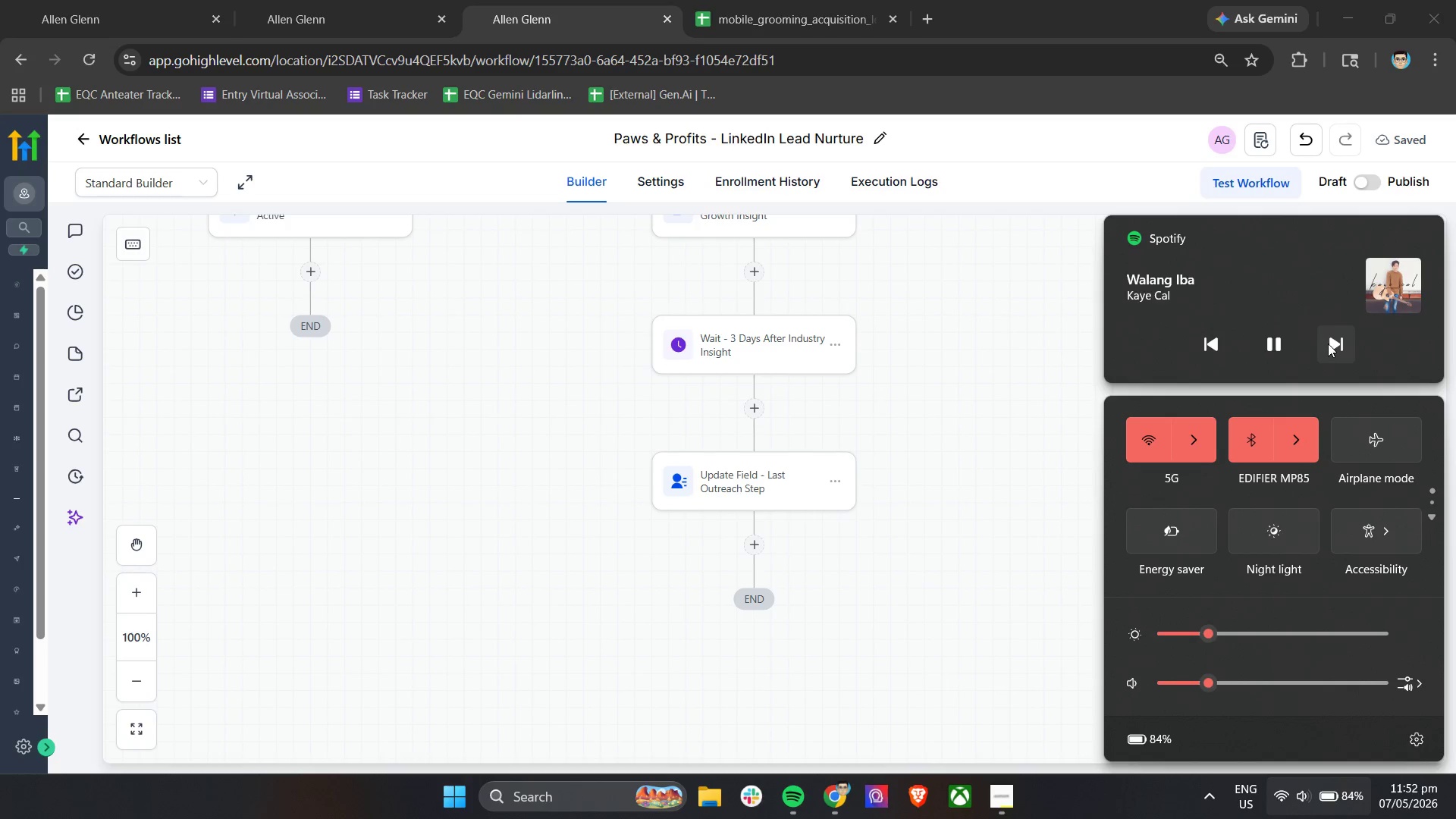 
left_click([1334, 345])
 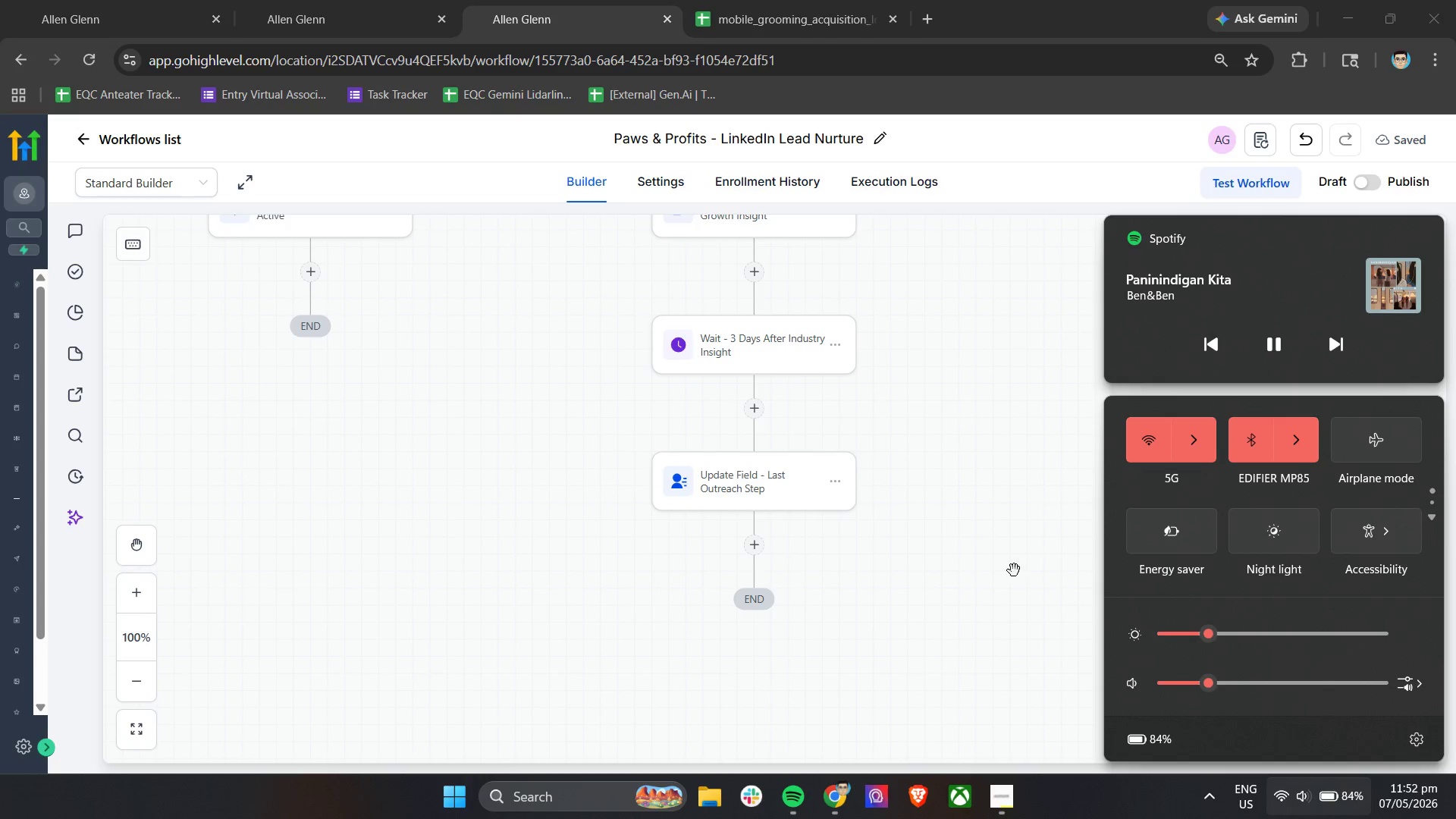 
left_click([1008, 575])
 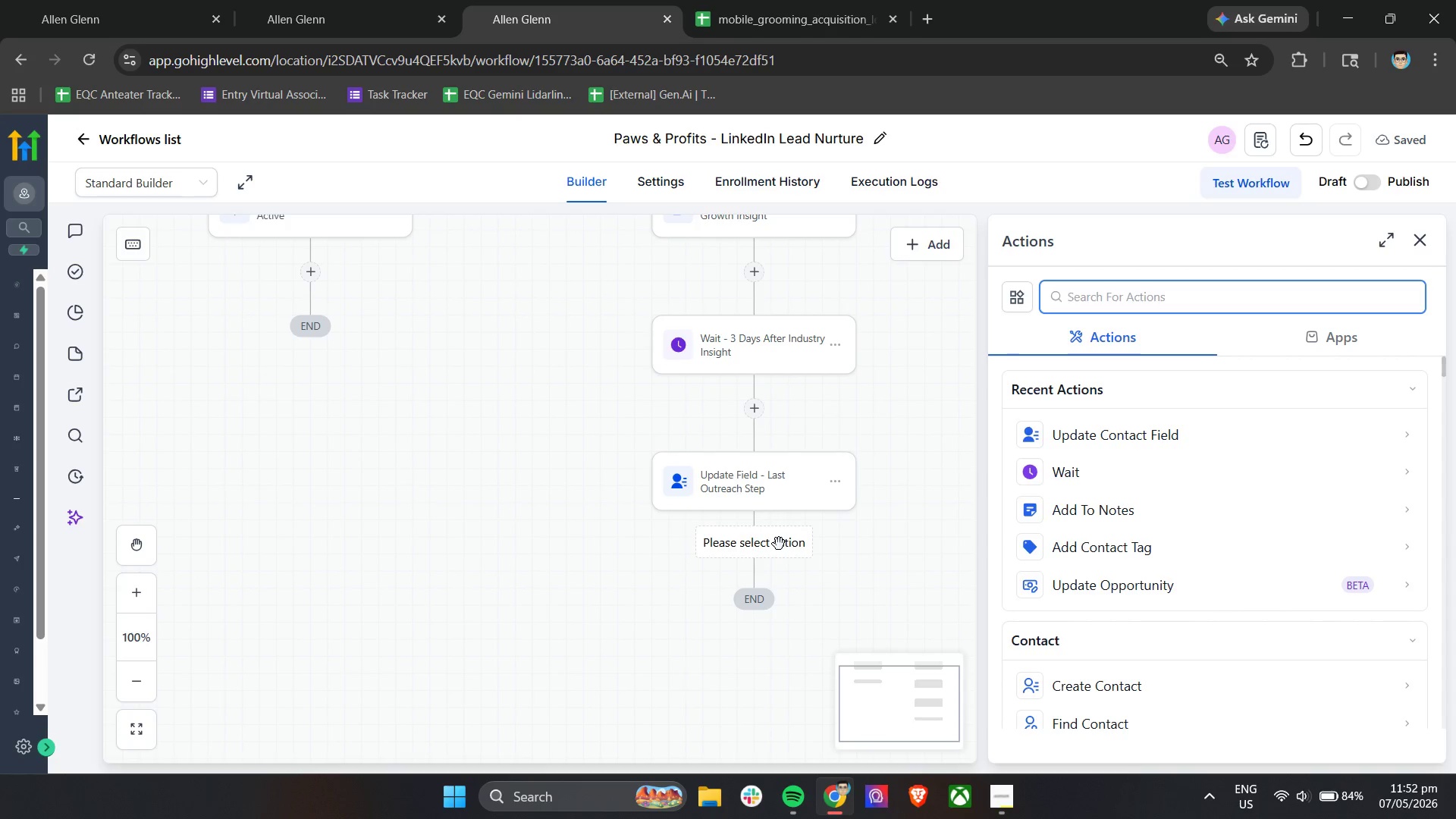 
wait(16.97)
 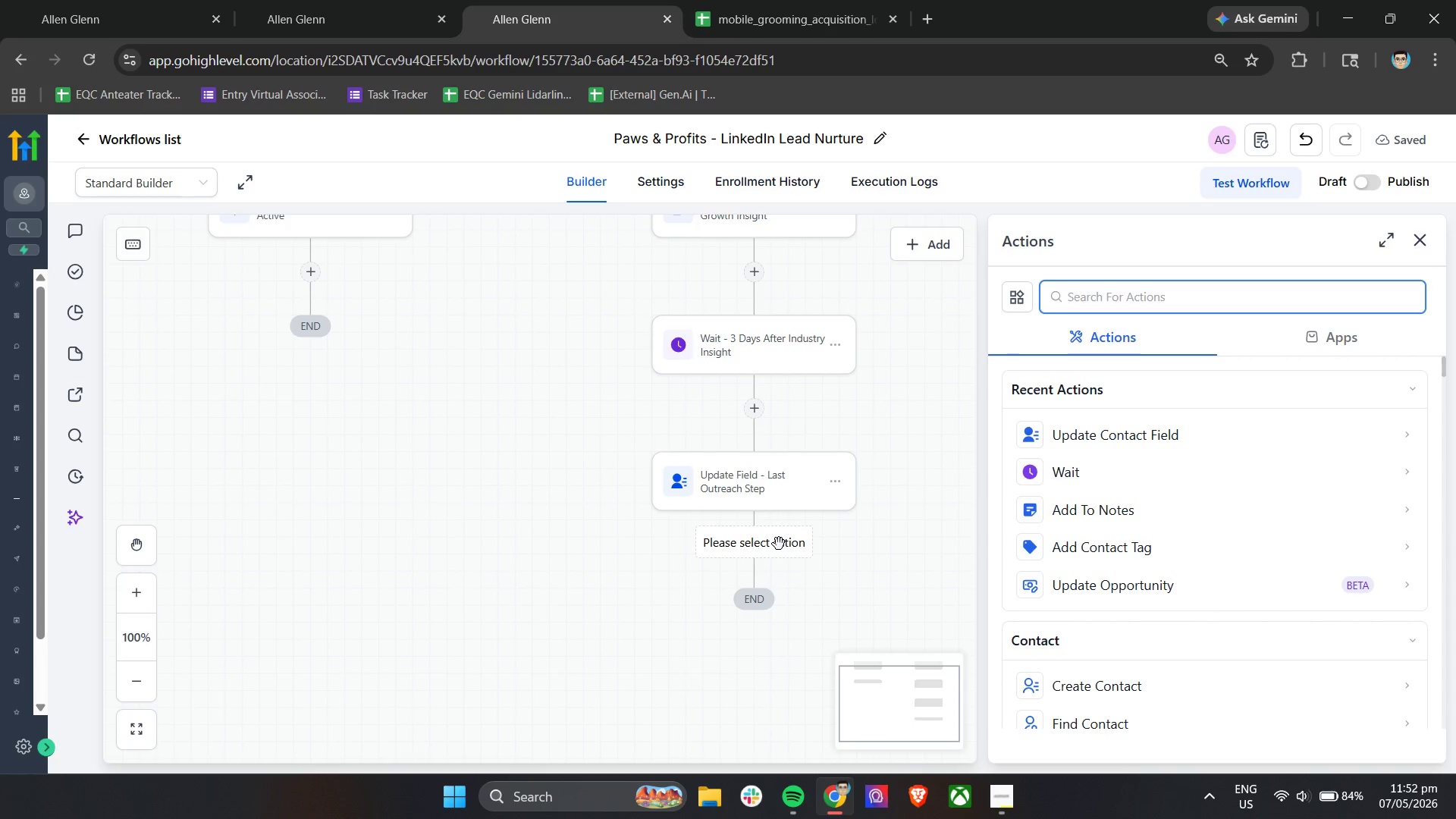 
double_click([1070, 377])
 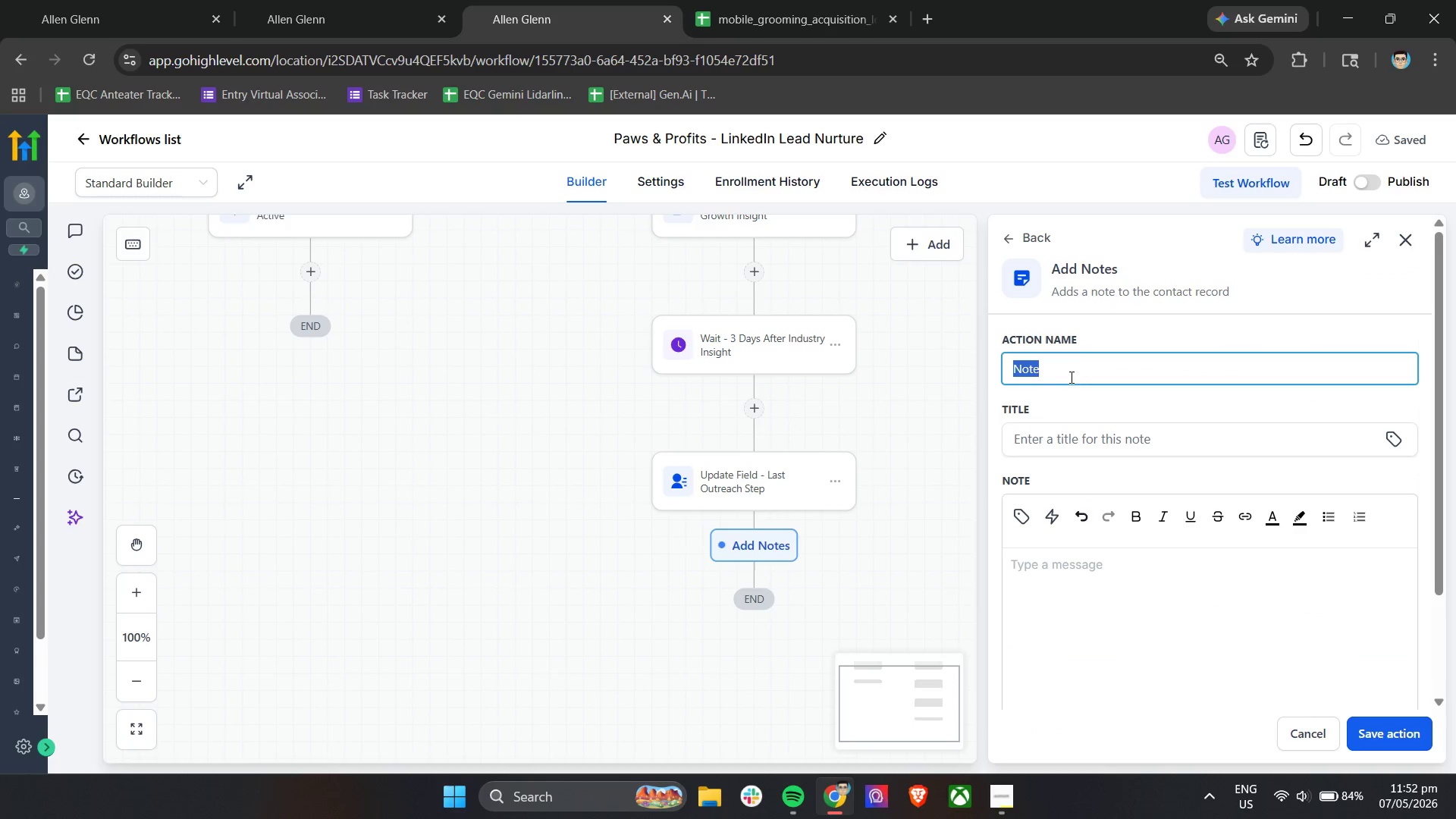 
type(LI Nurture - Operational Efficiency Follow-Up)
 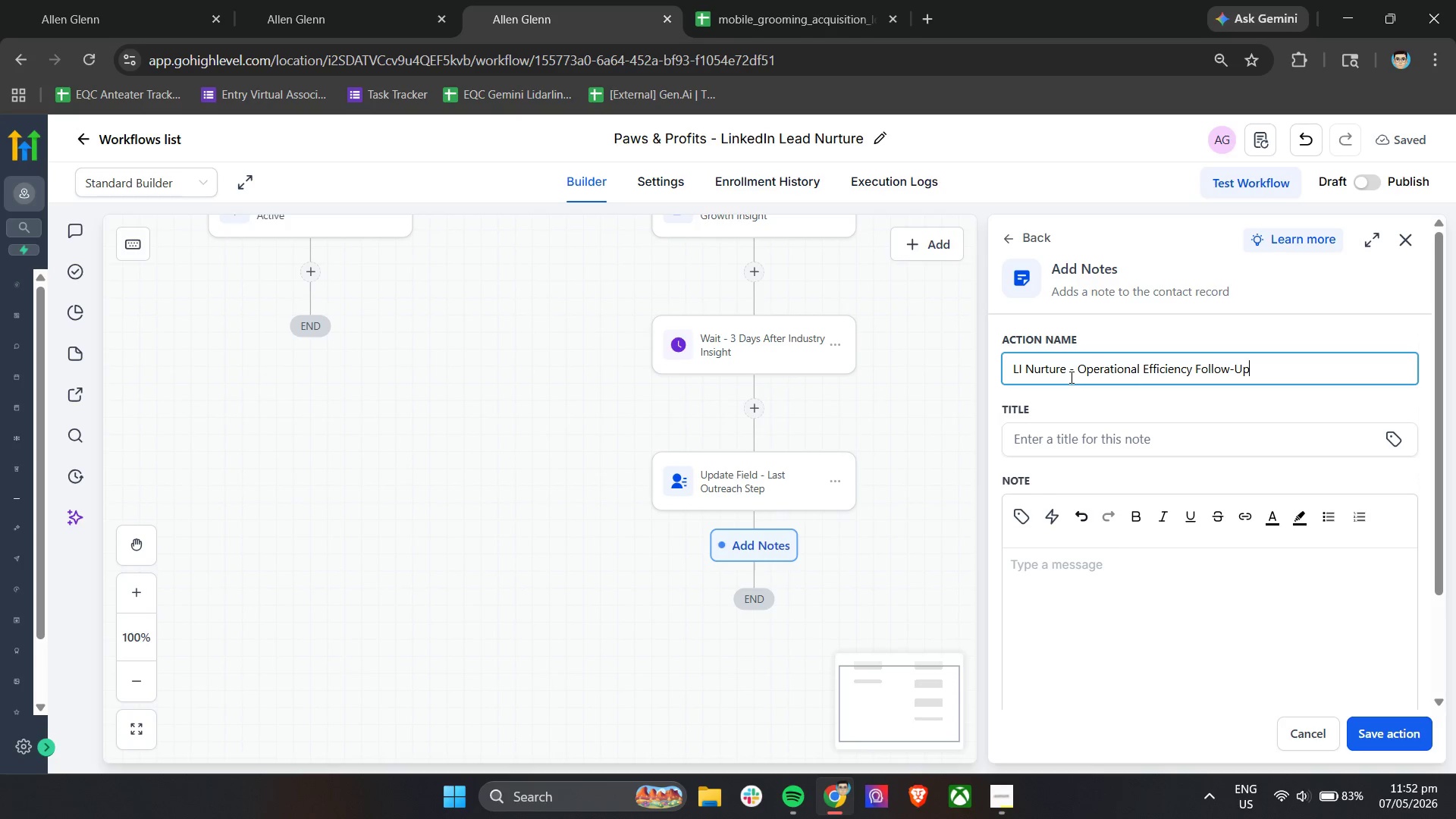 
left_click_drag(start_coordinate=[1298, 369], to_coordinate=[1076, 369])
 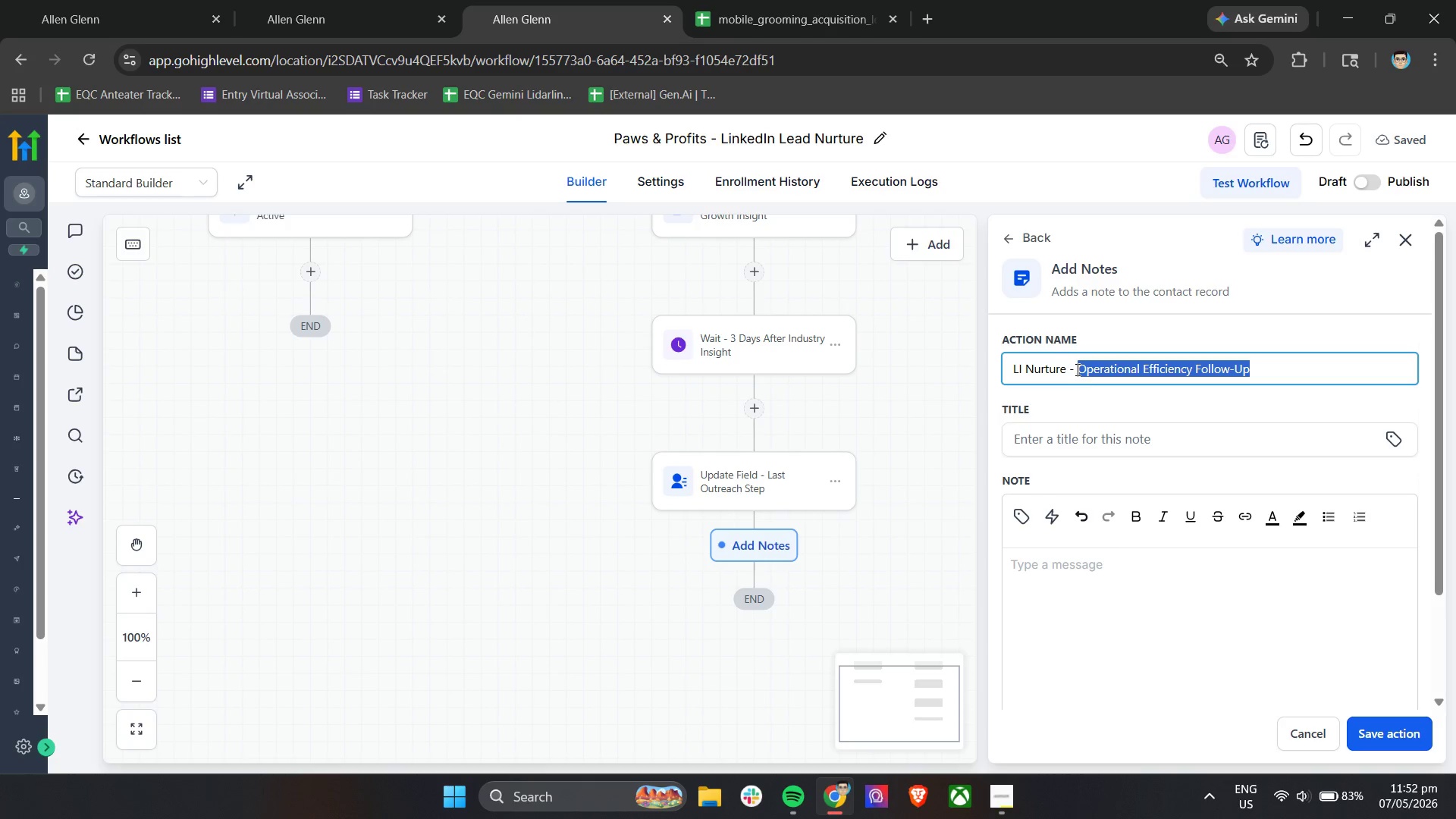 
key(Control+ControlLeft)
 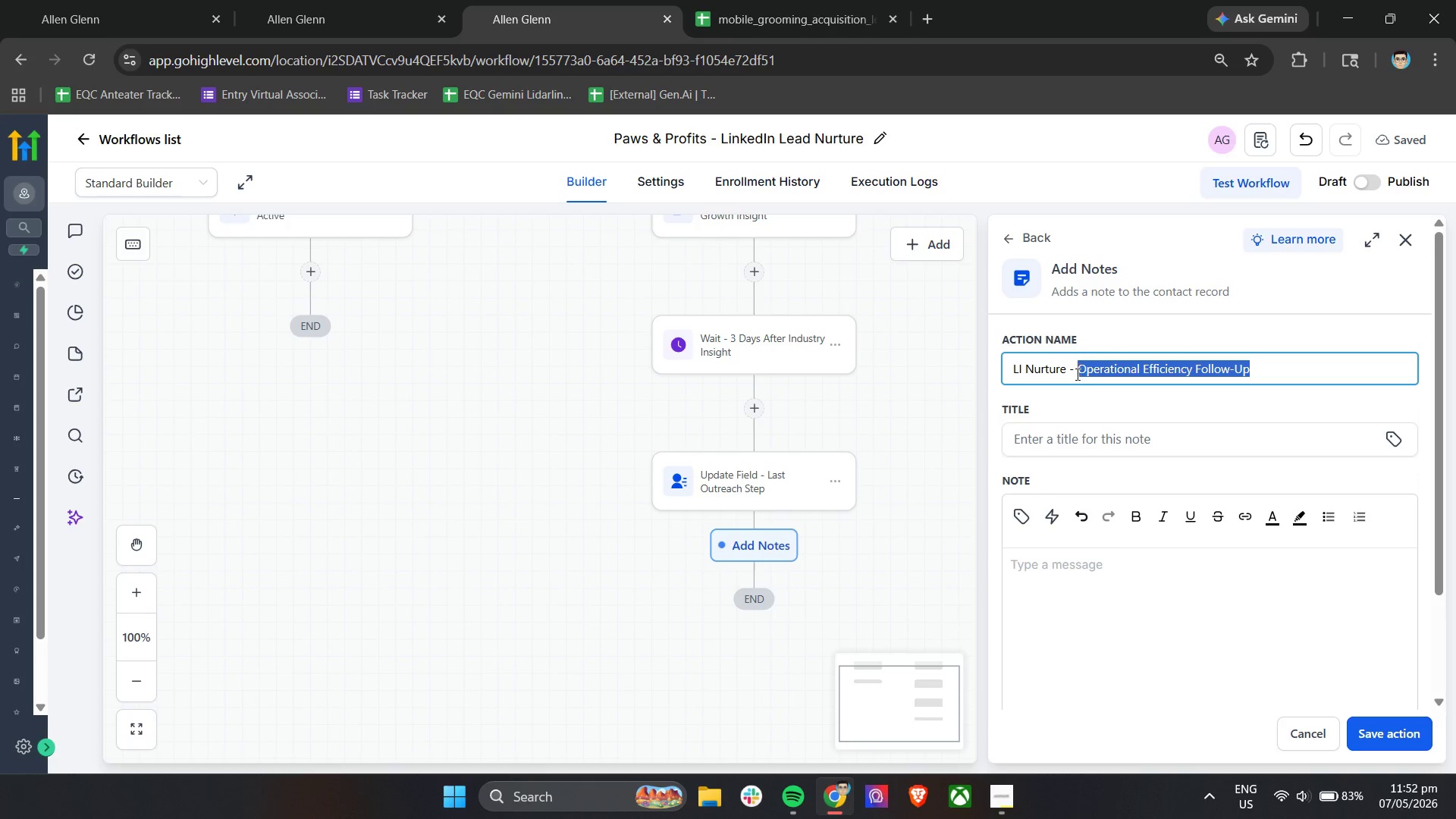 
key(Control+C)
 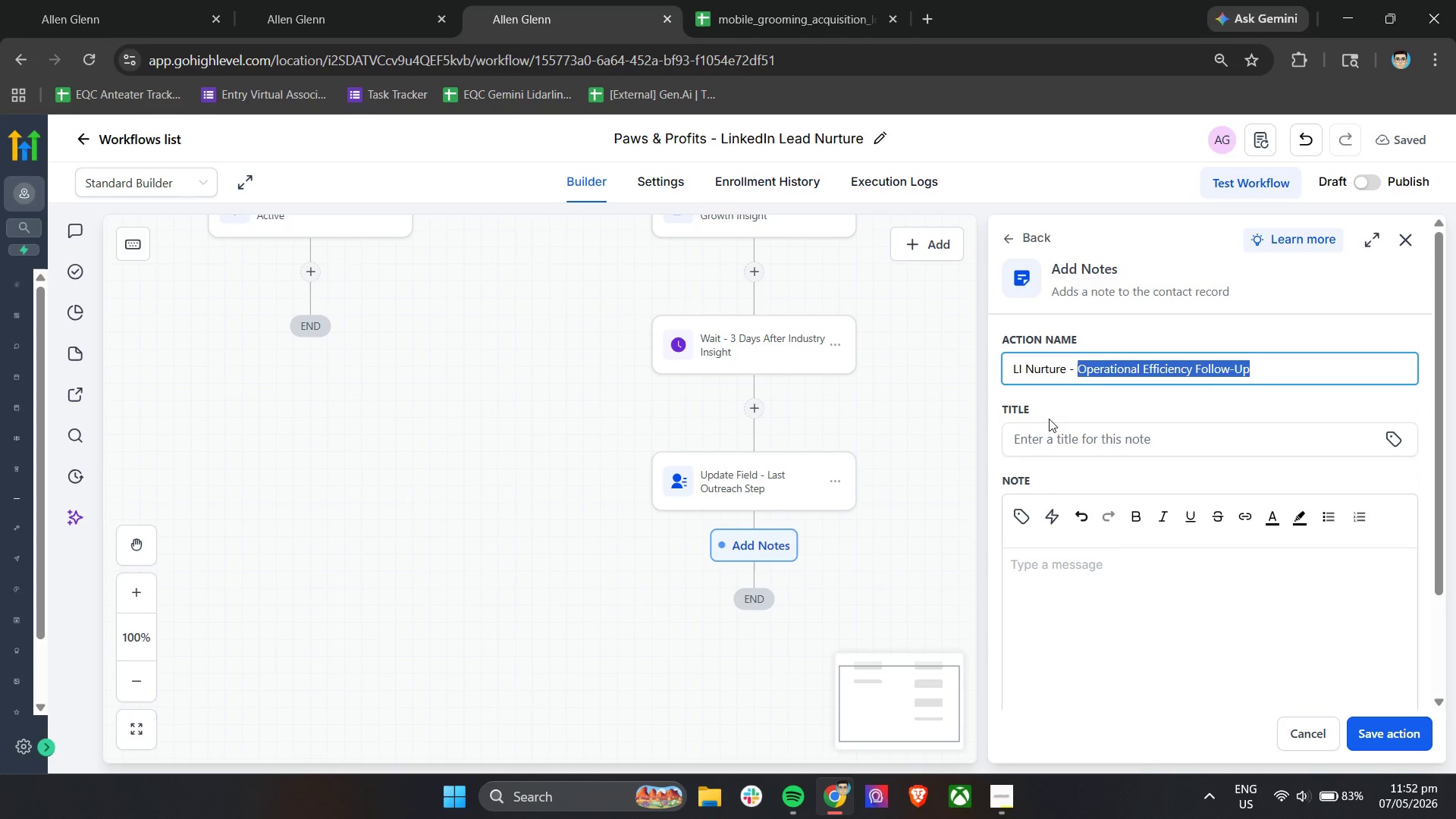 
left_click([1046, 431])
 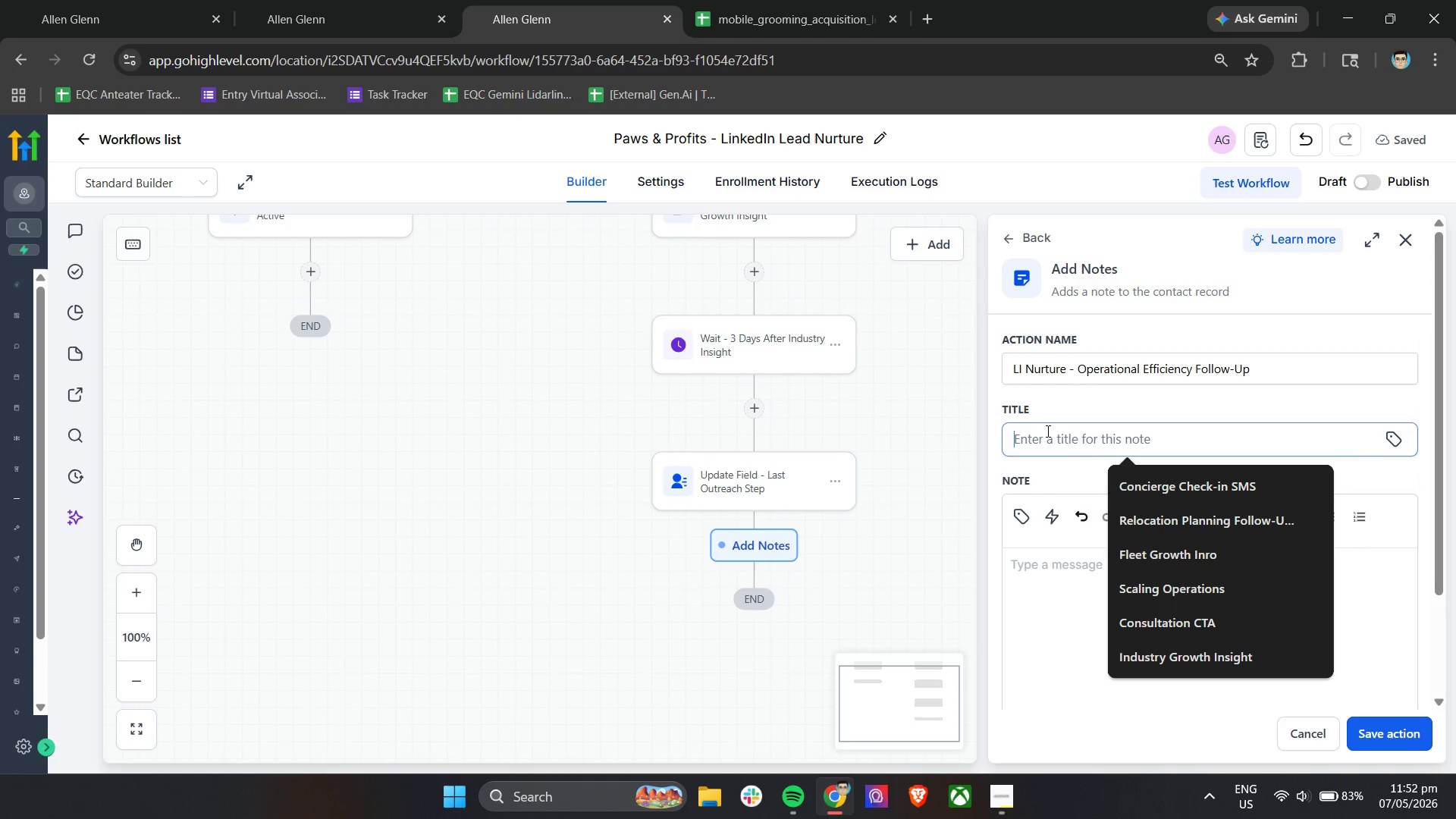 
key(Control+V)
 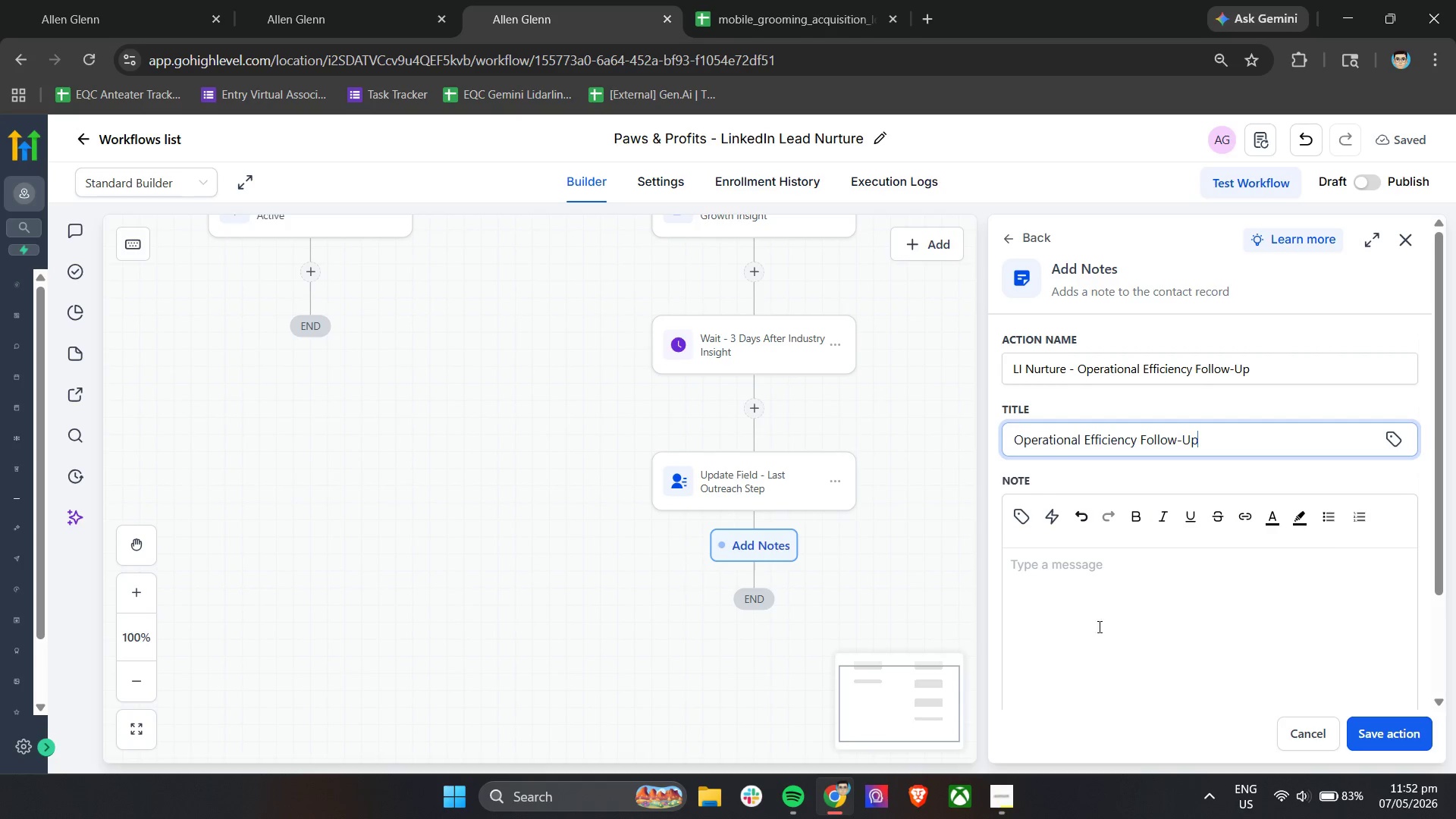 
left_click([1090, 631])
 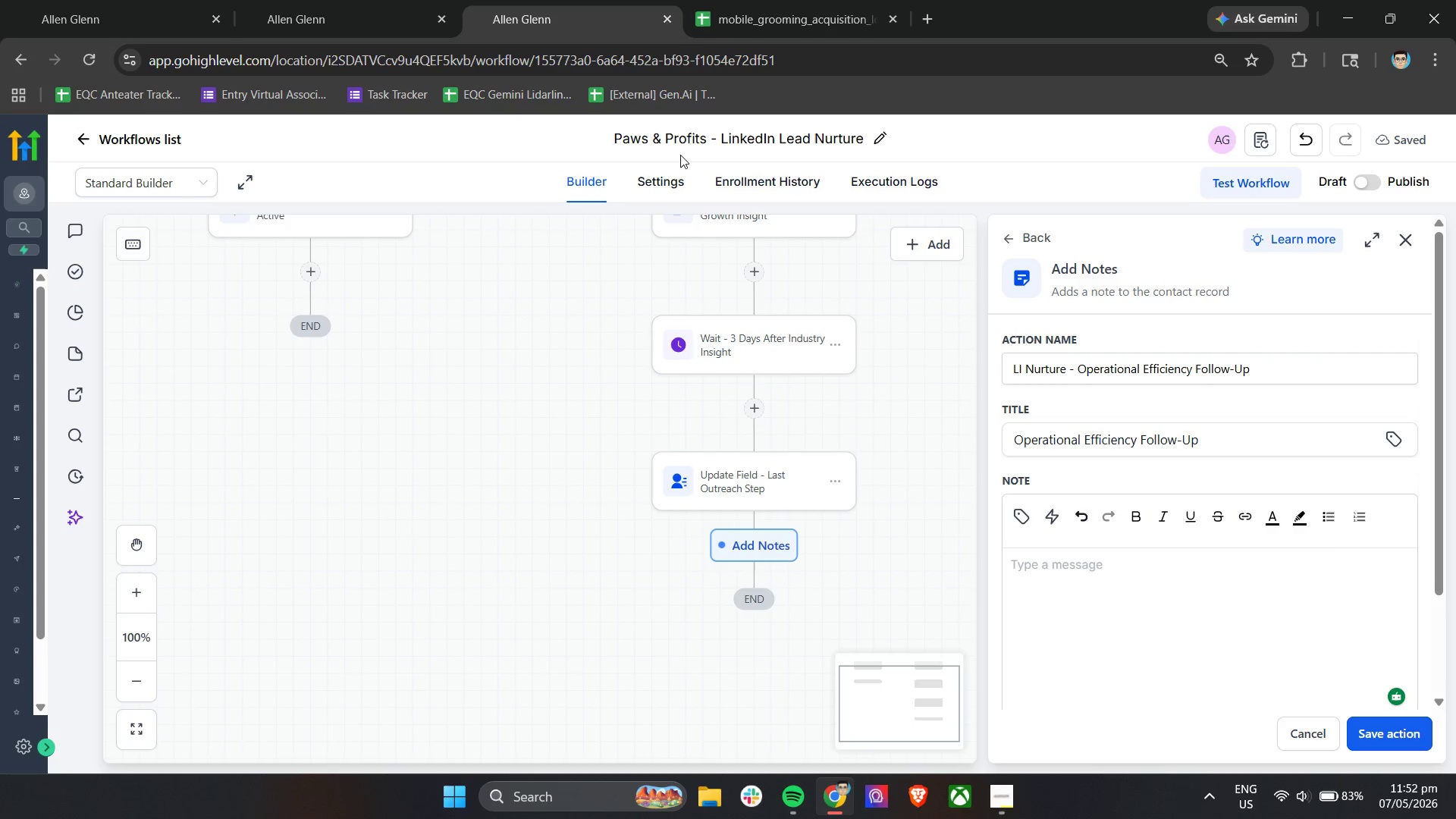 
left_click([759, 0])
 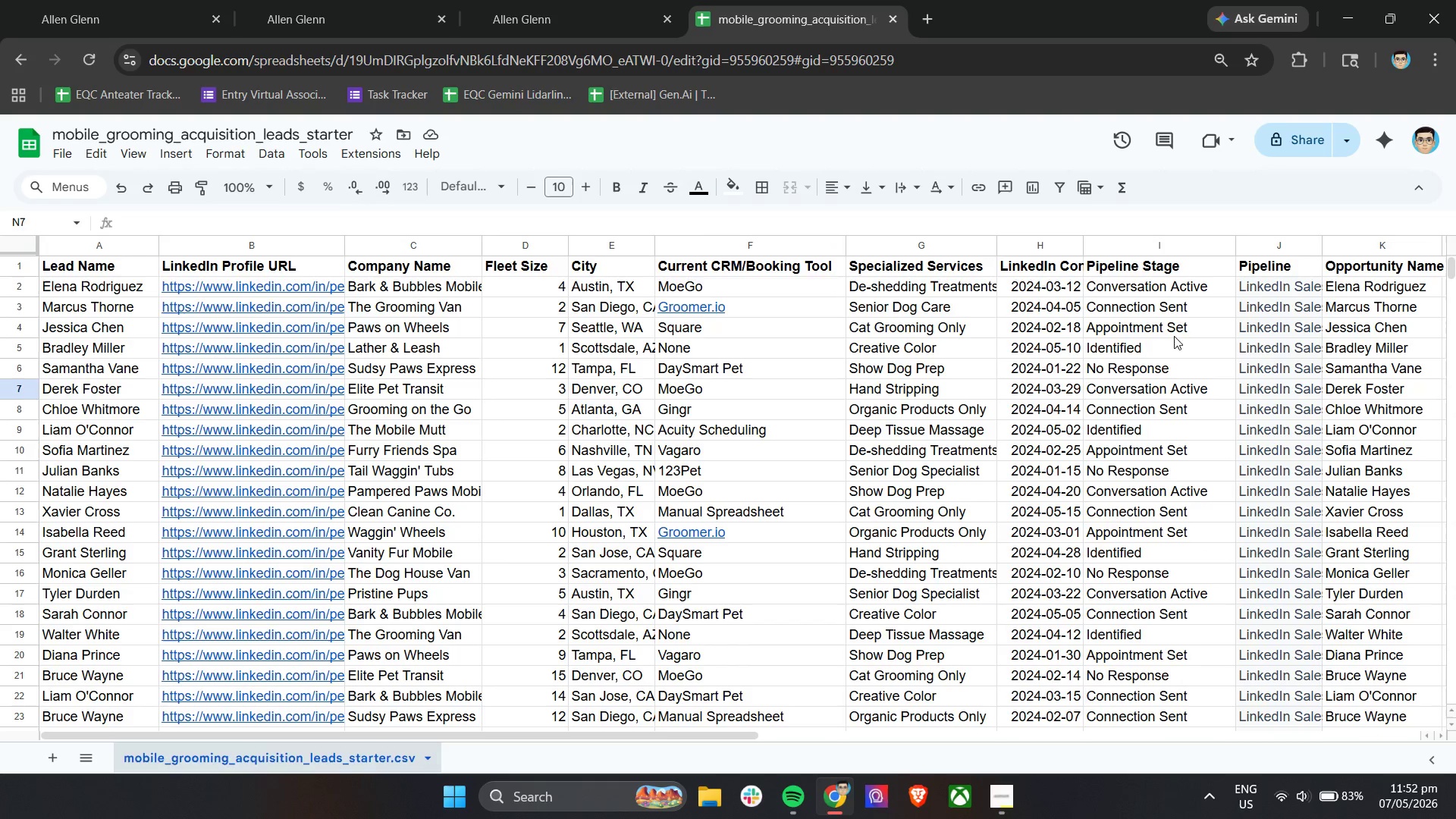 
wait(5.64)
 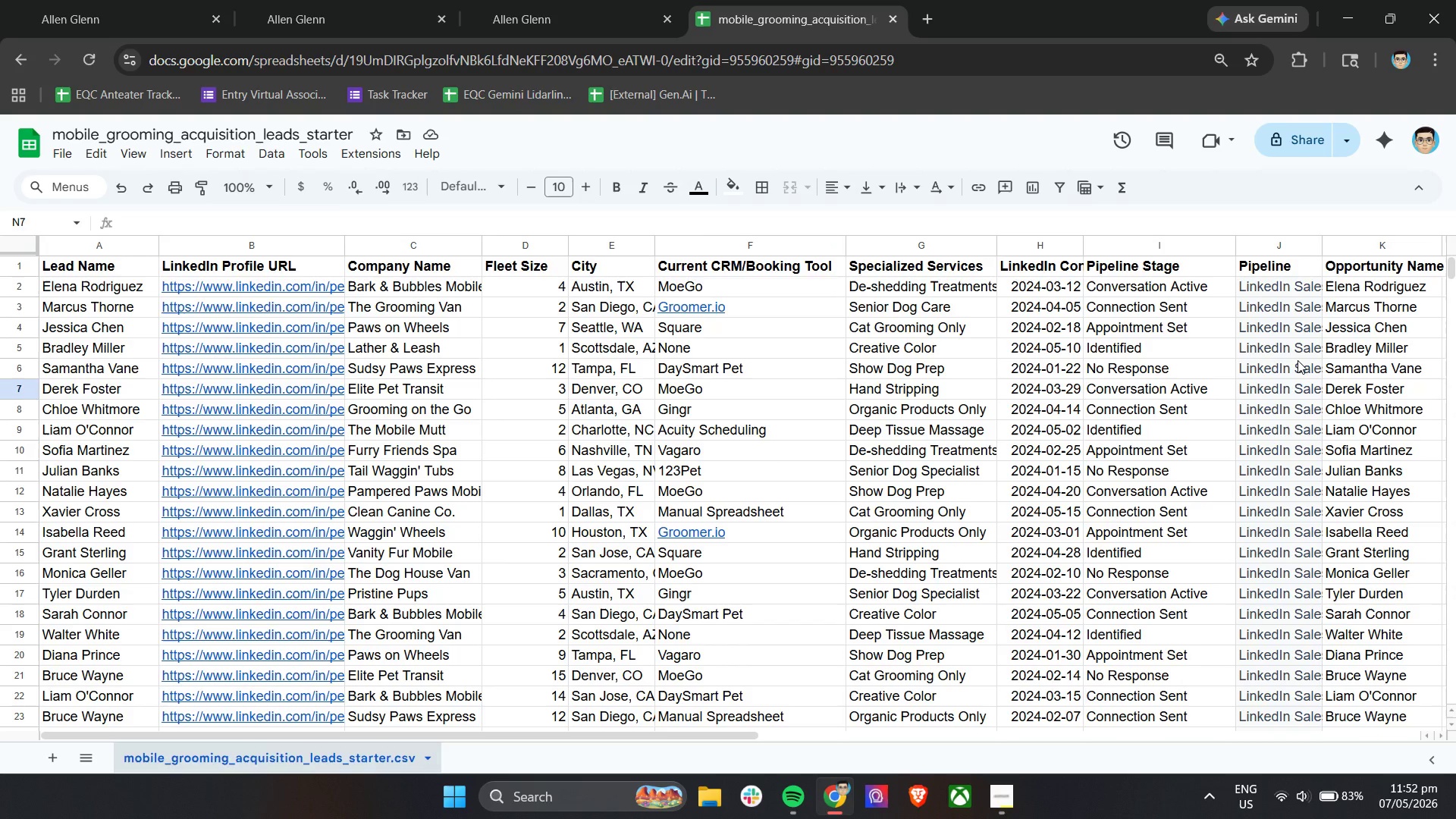 
left_click([327, 0])
 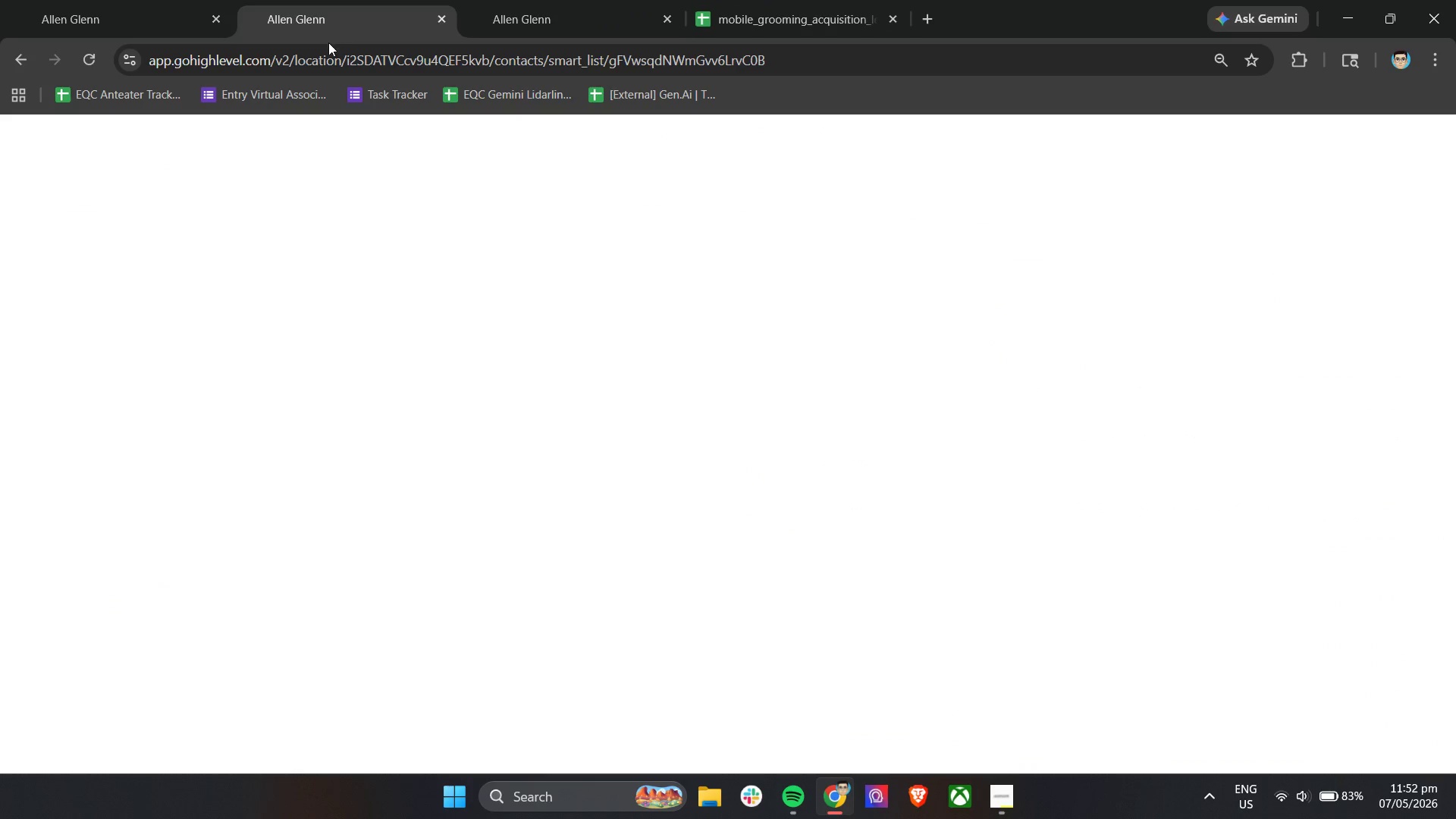 
mouse_move([314, 74])
 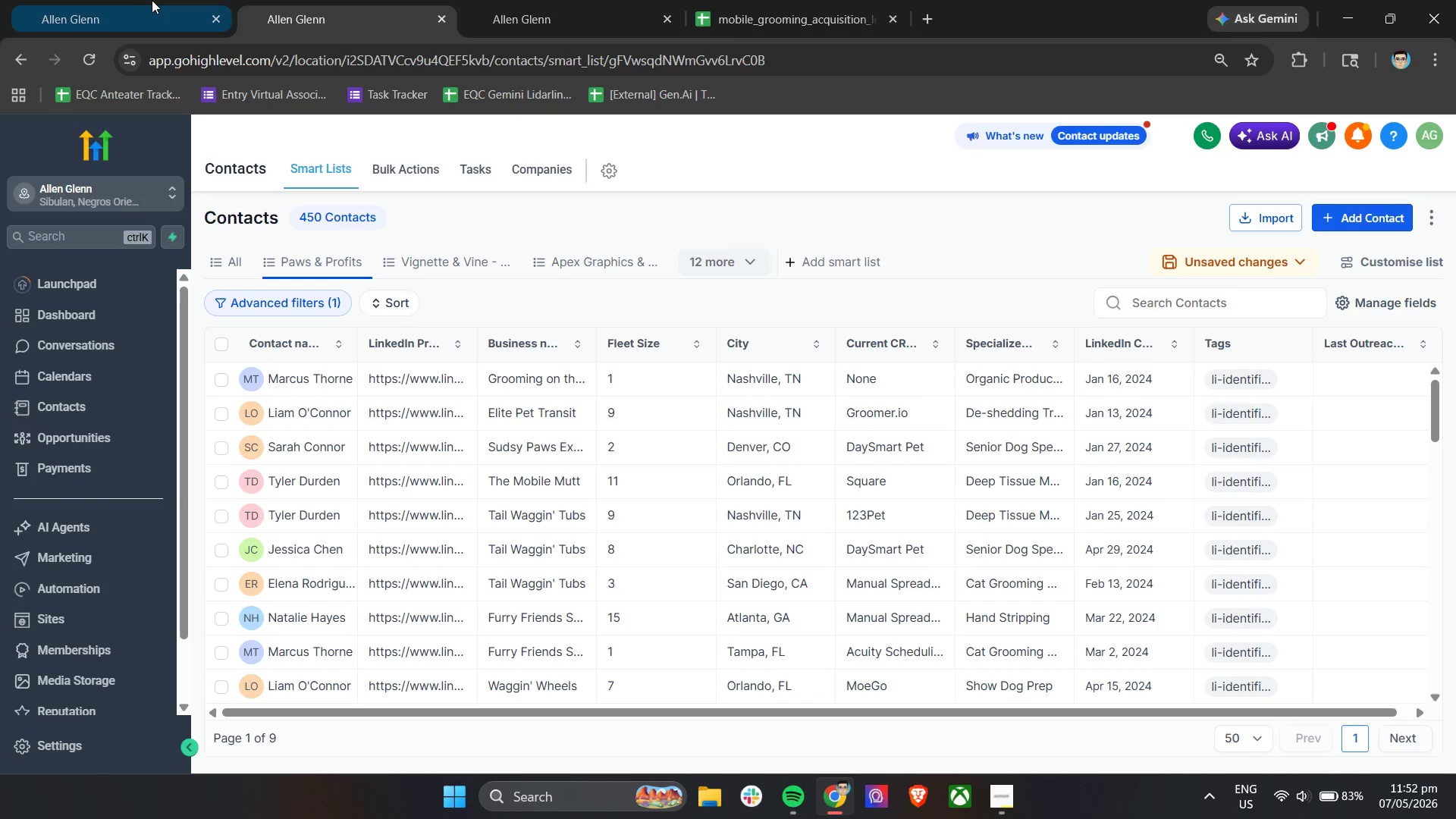 
left_click([145, 0])
 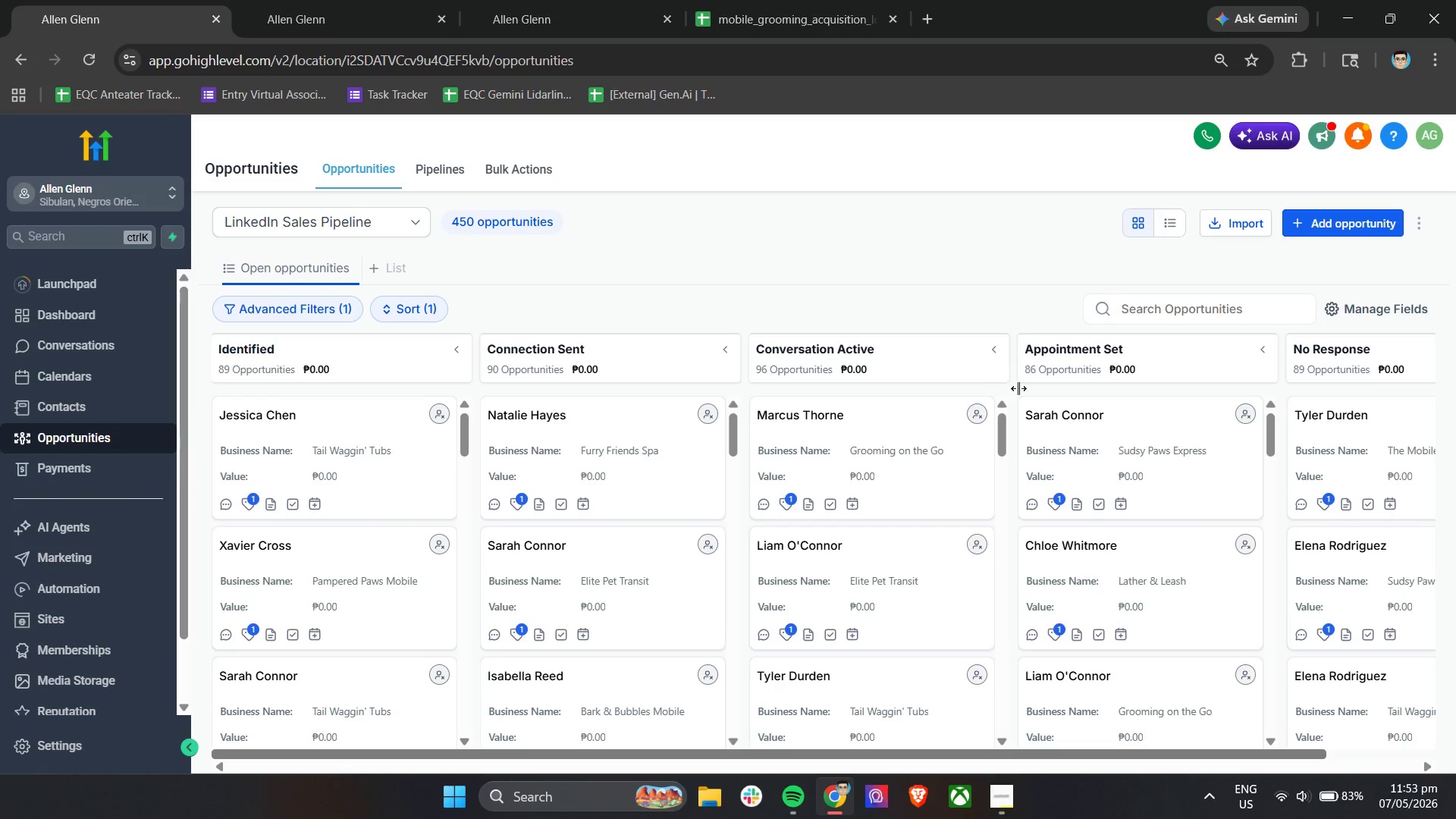 
wait(7.83)
 